 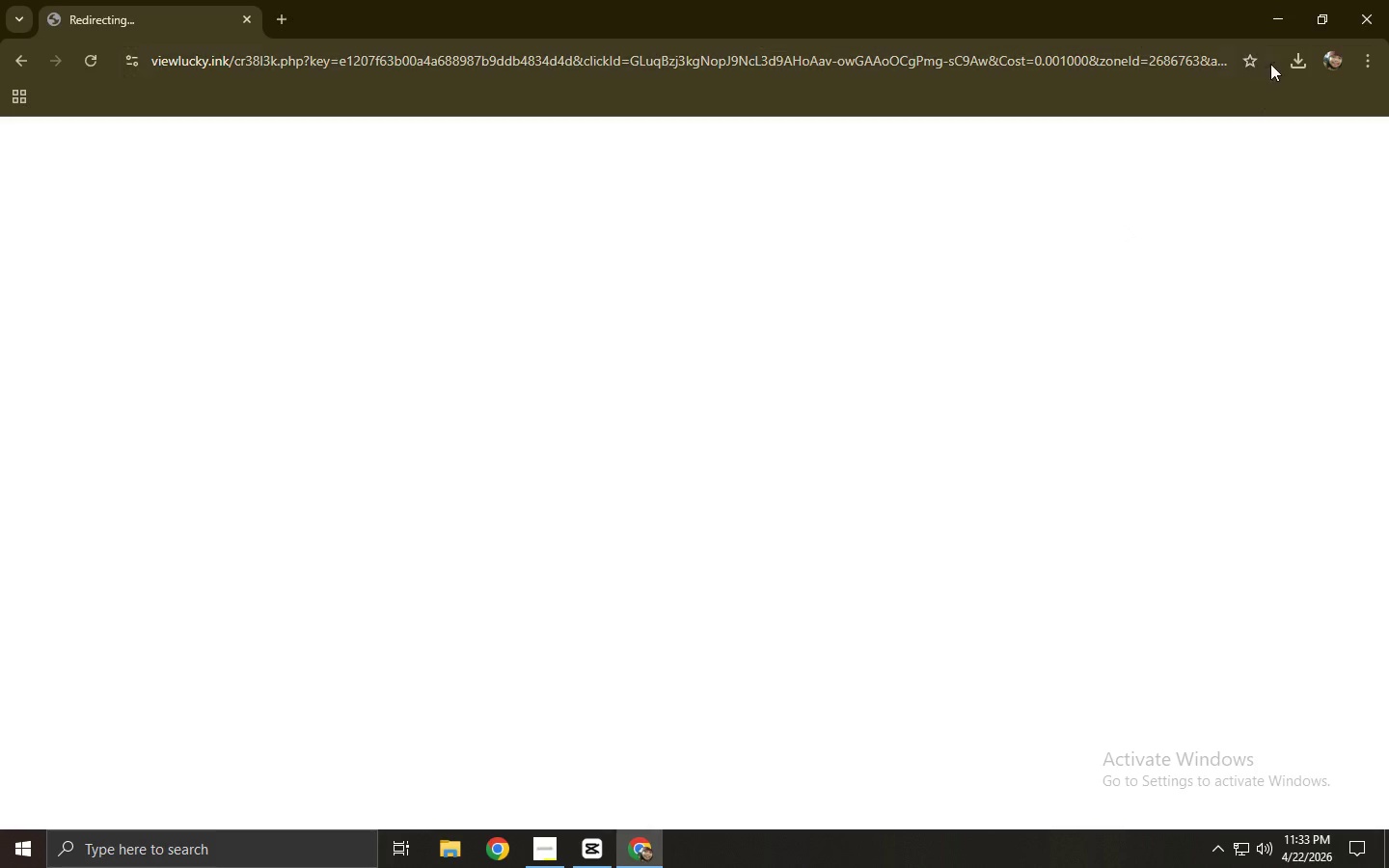 
double_click([466, 69])
 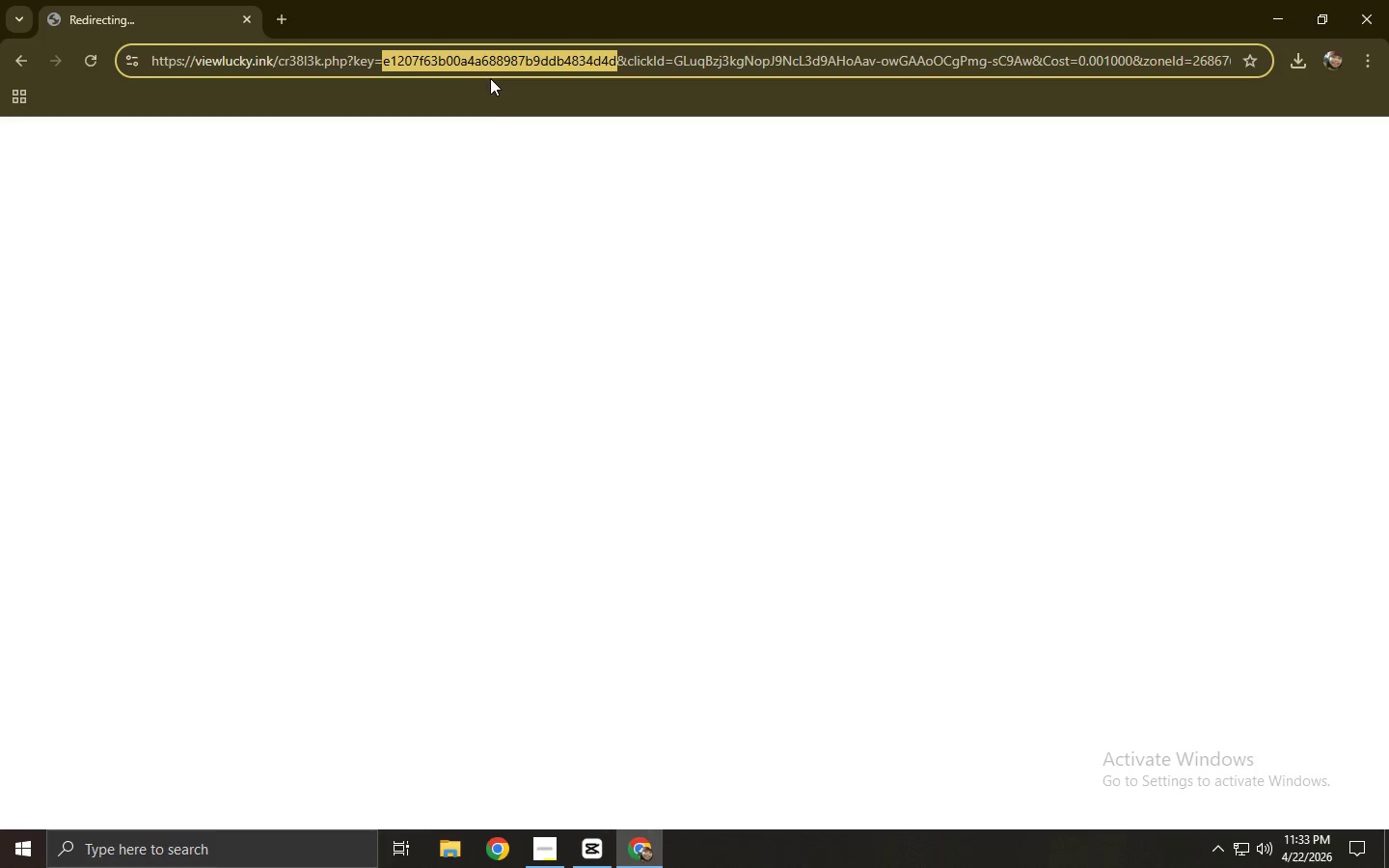 
key(Control+A)
 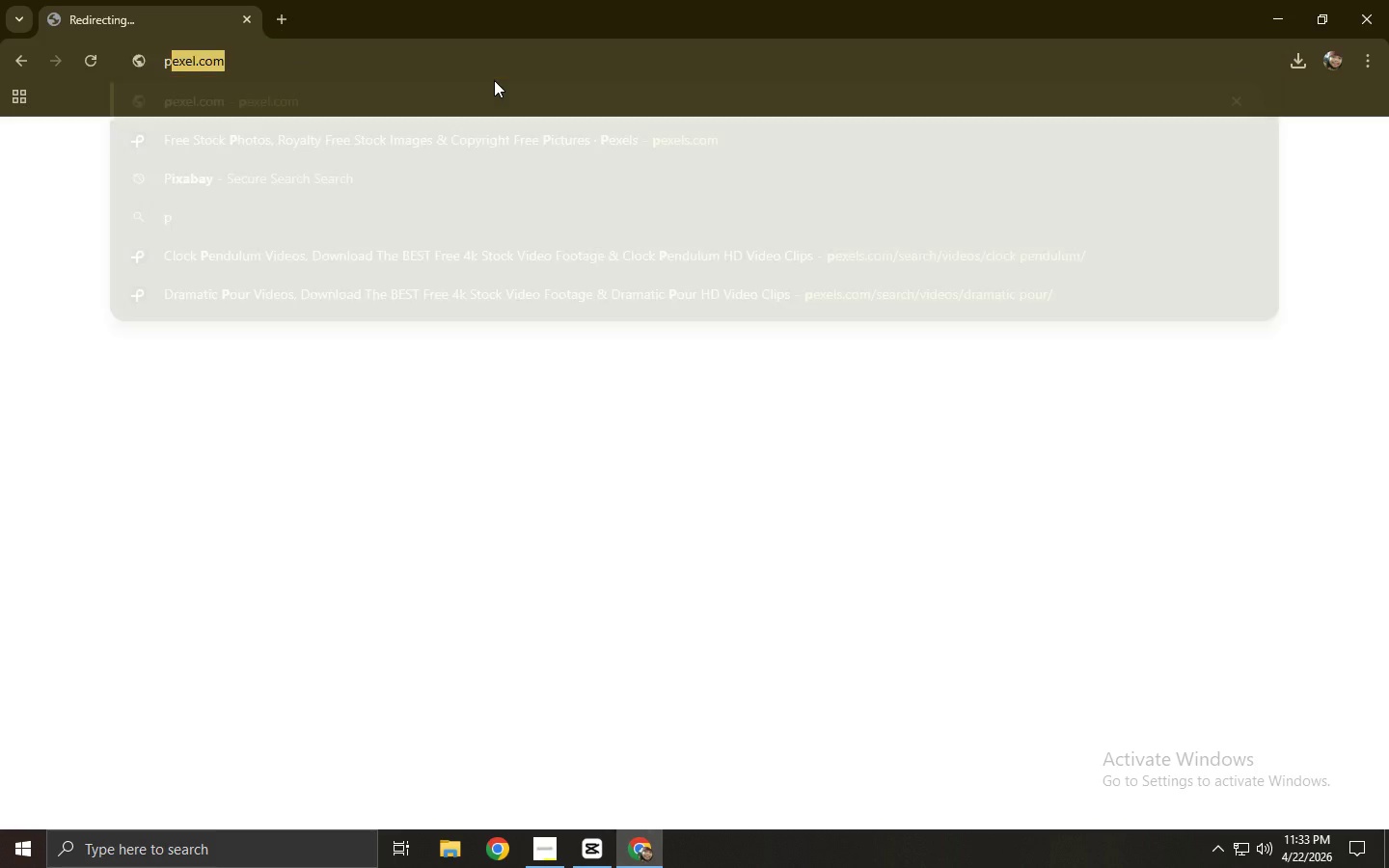 
type(pex)
 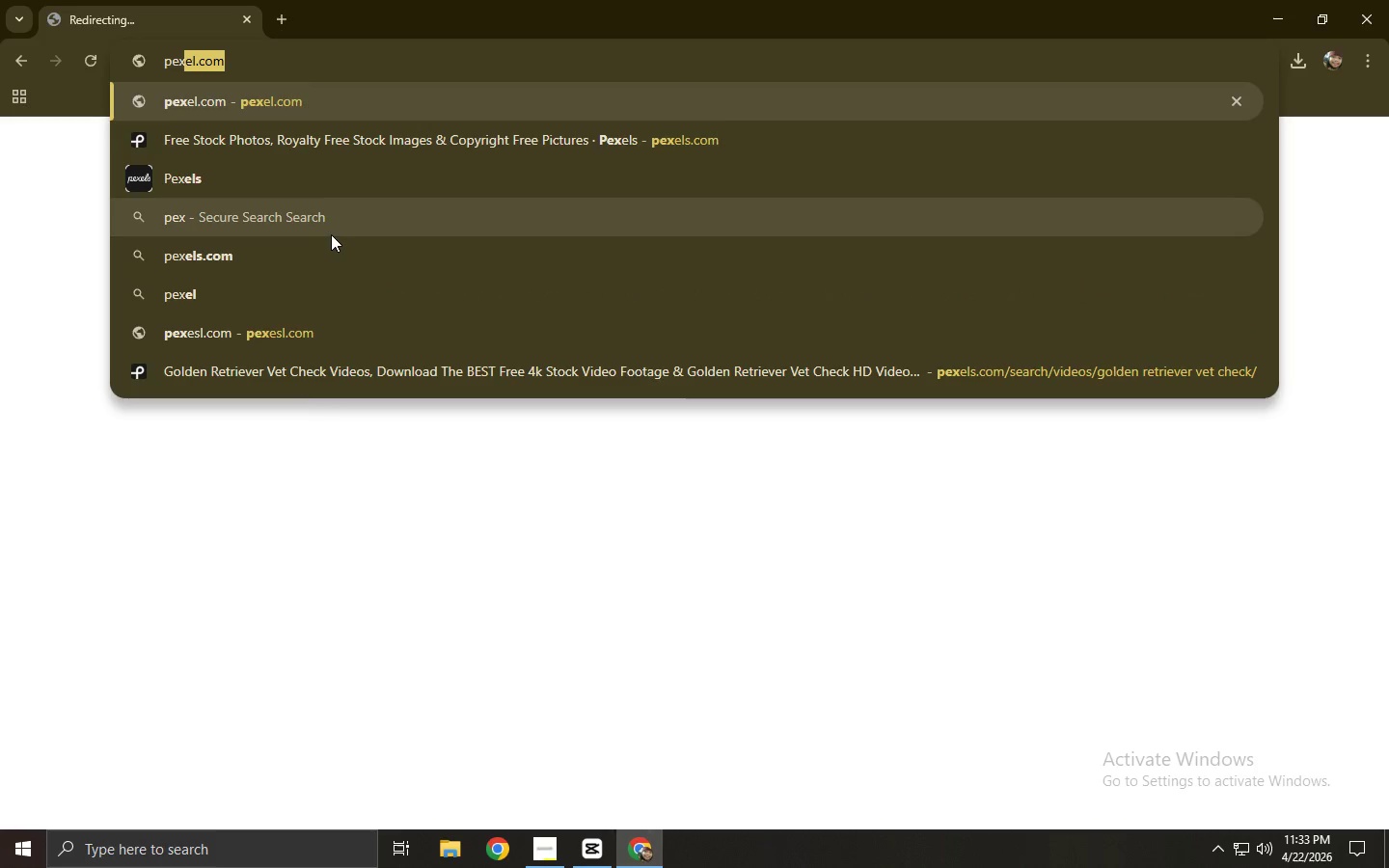 
left_click([313, 188])
 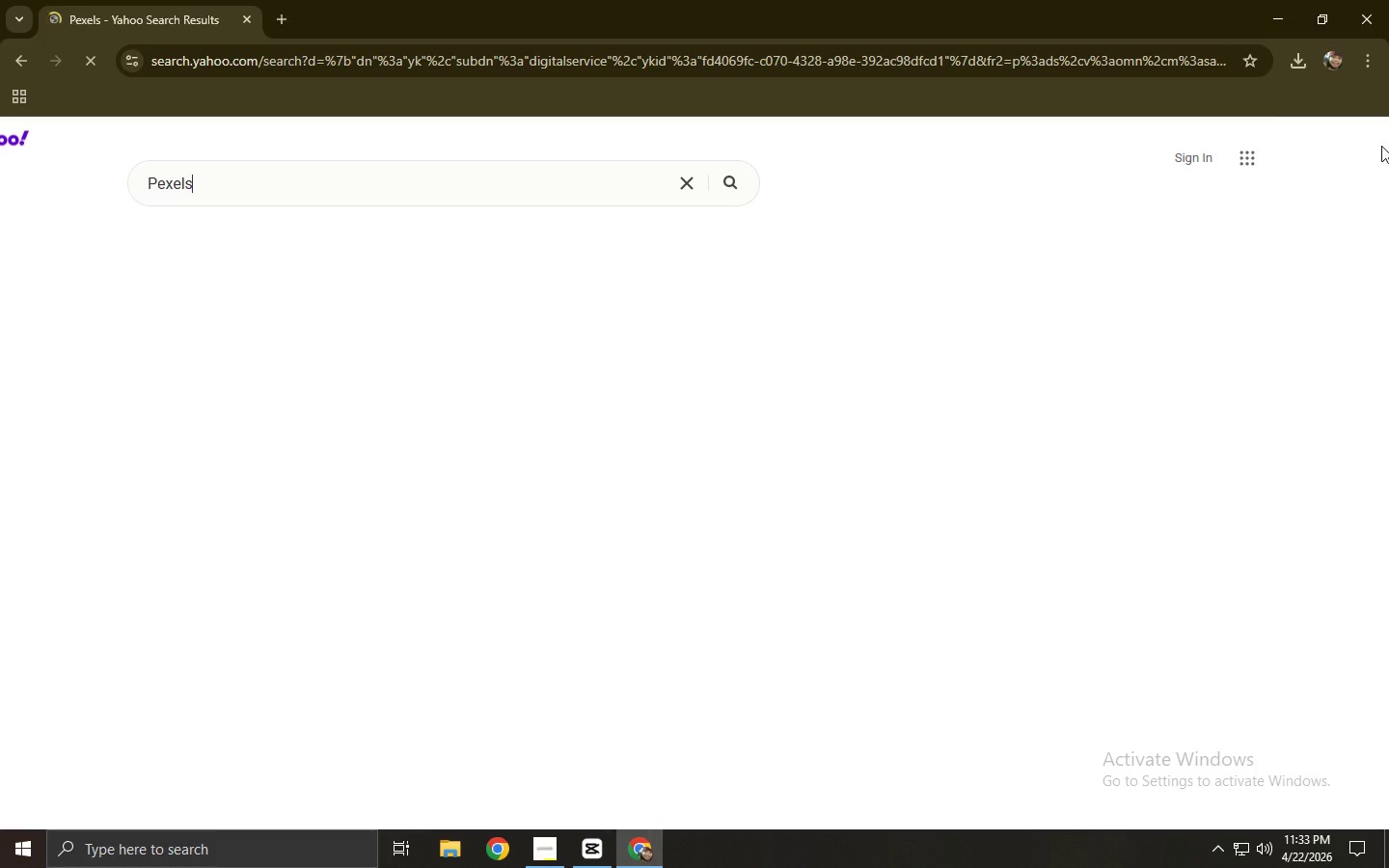 
left_click([1314, 63])
 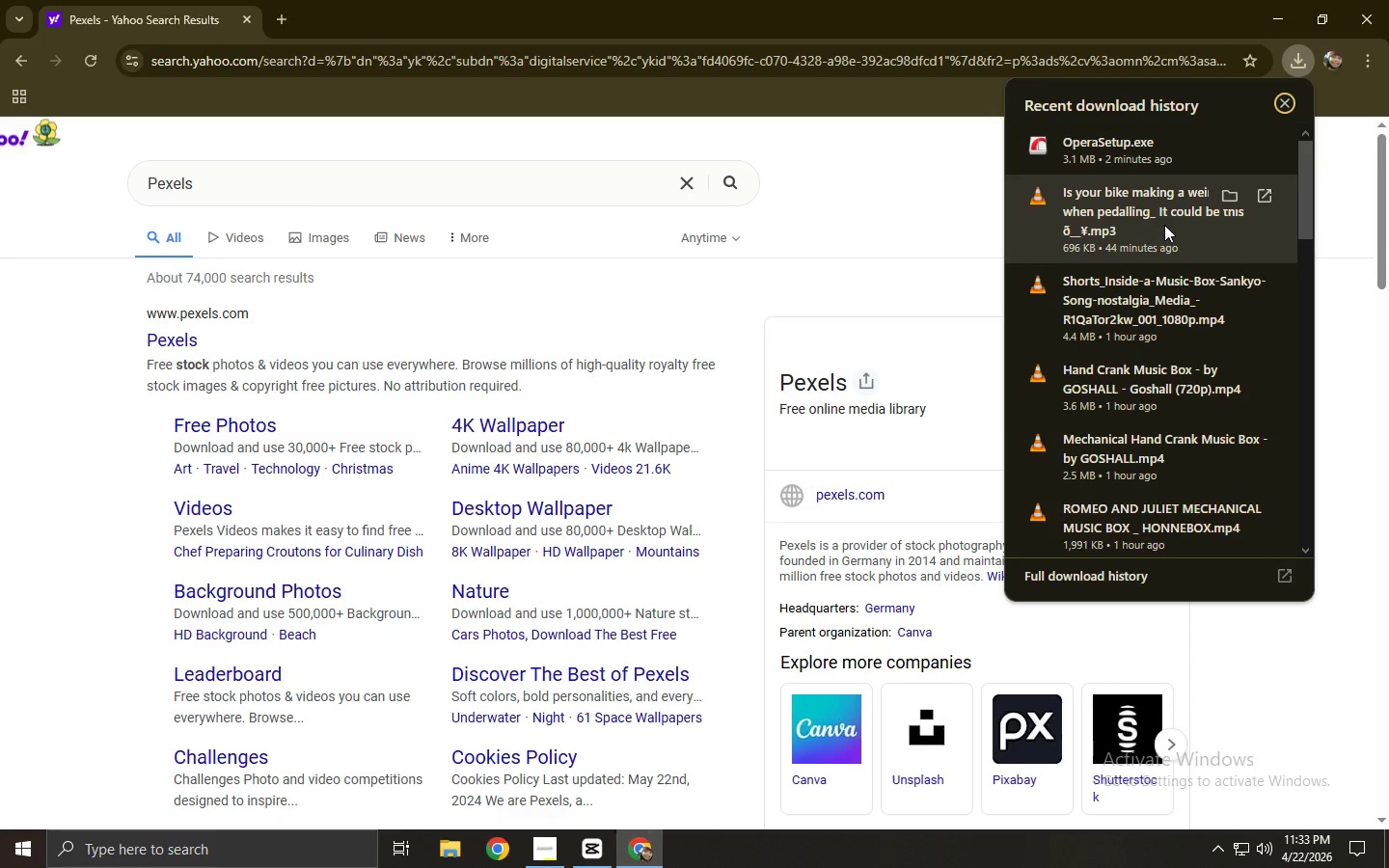 
left_click_drag(start_coordinate=[1183, 226], to_coordinate=[355, 361])
 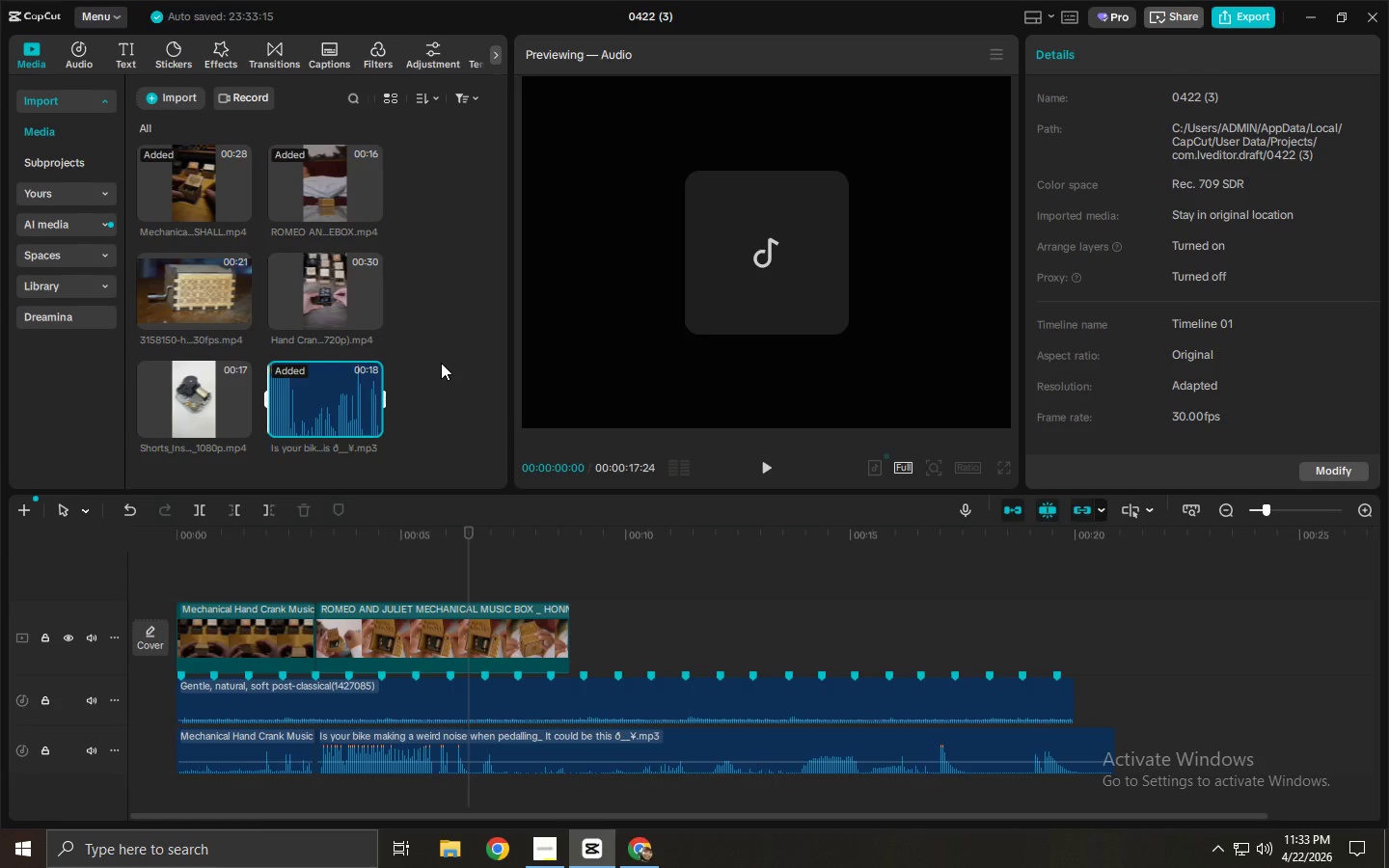 
key(Alt+Tab)
 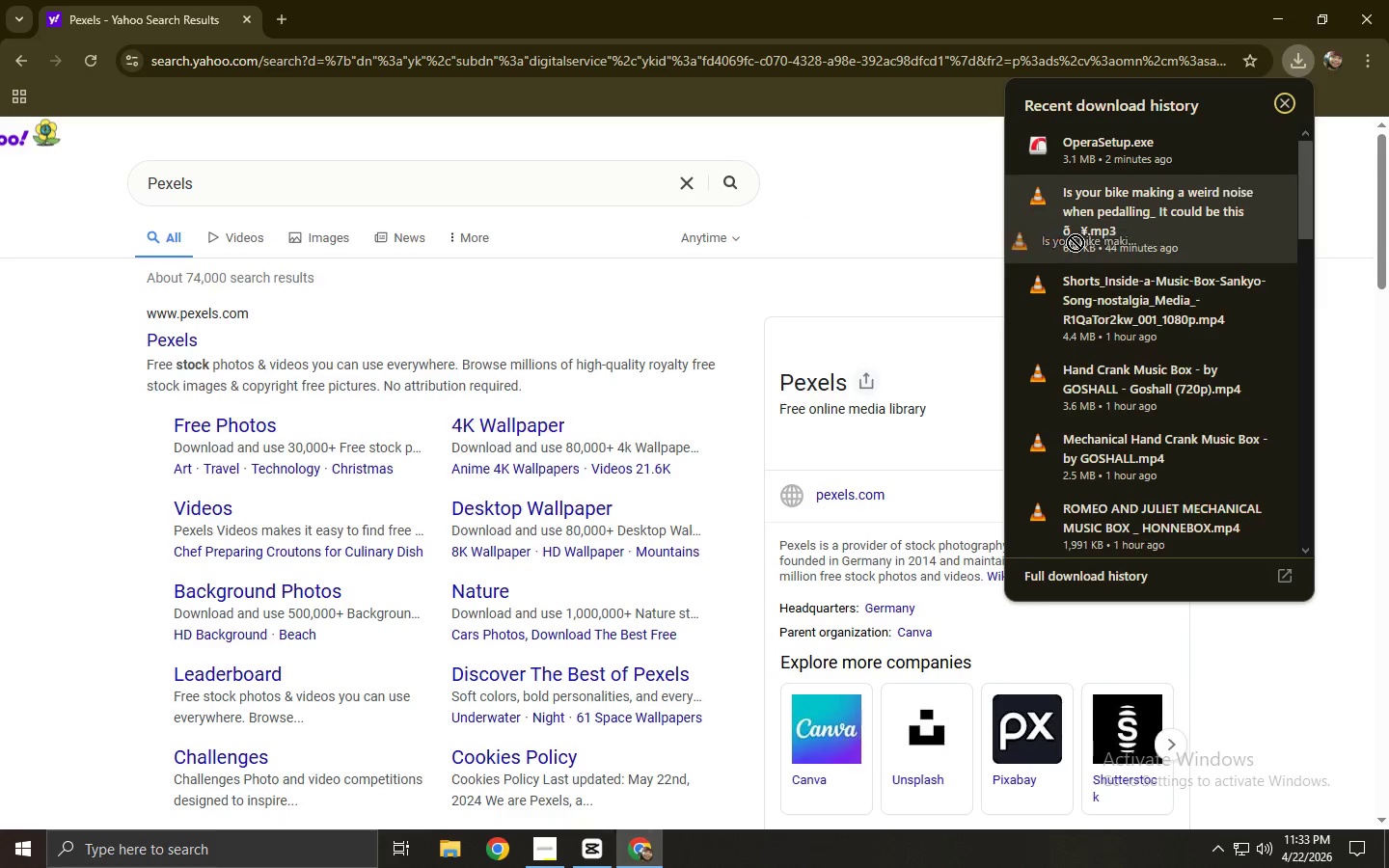 
key(Alt+Tab)
 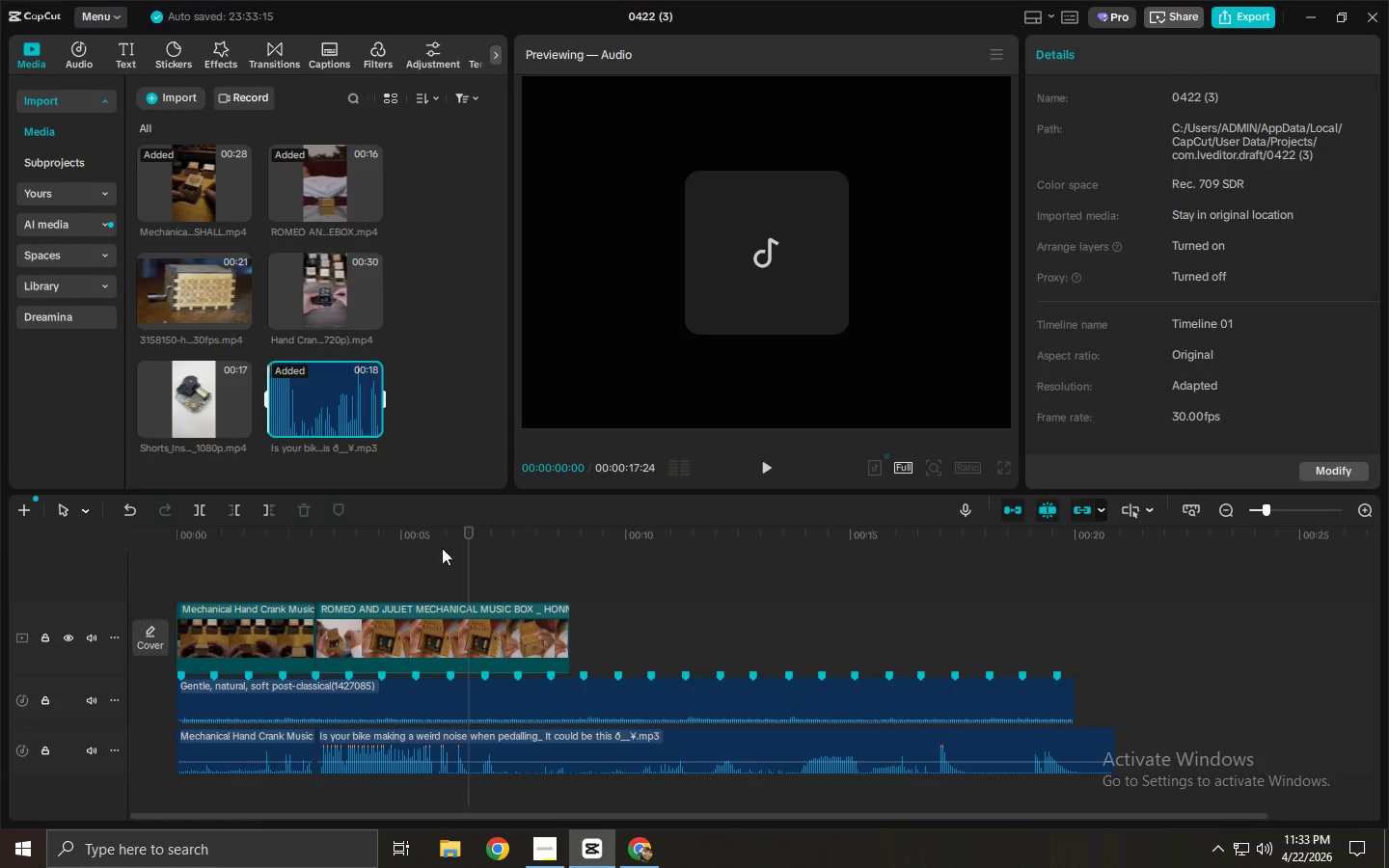 
left_click([354, 547])
 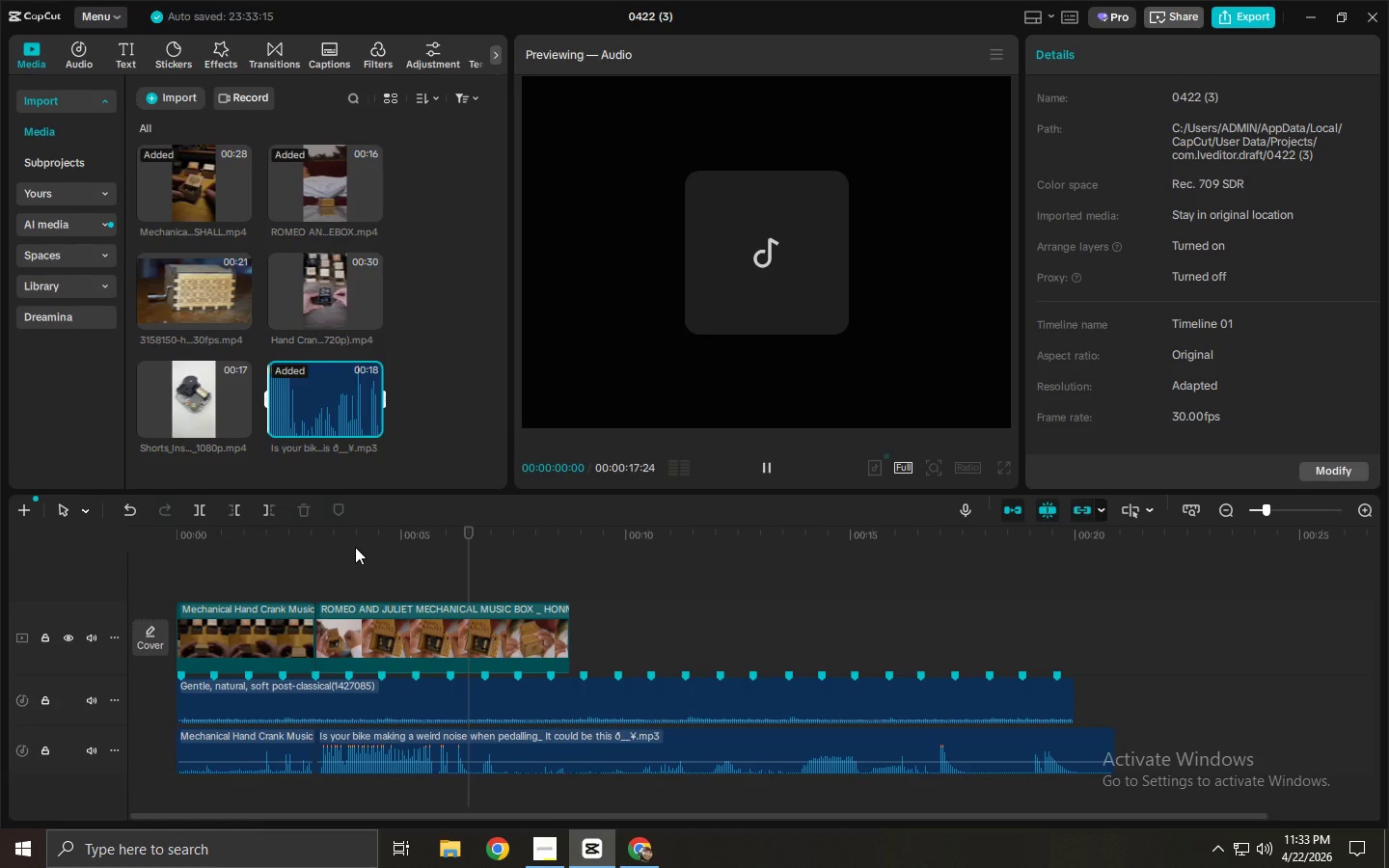 
key(Space)
 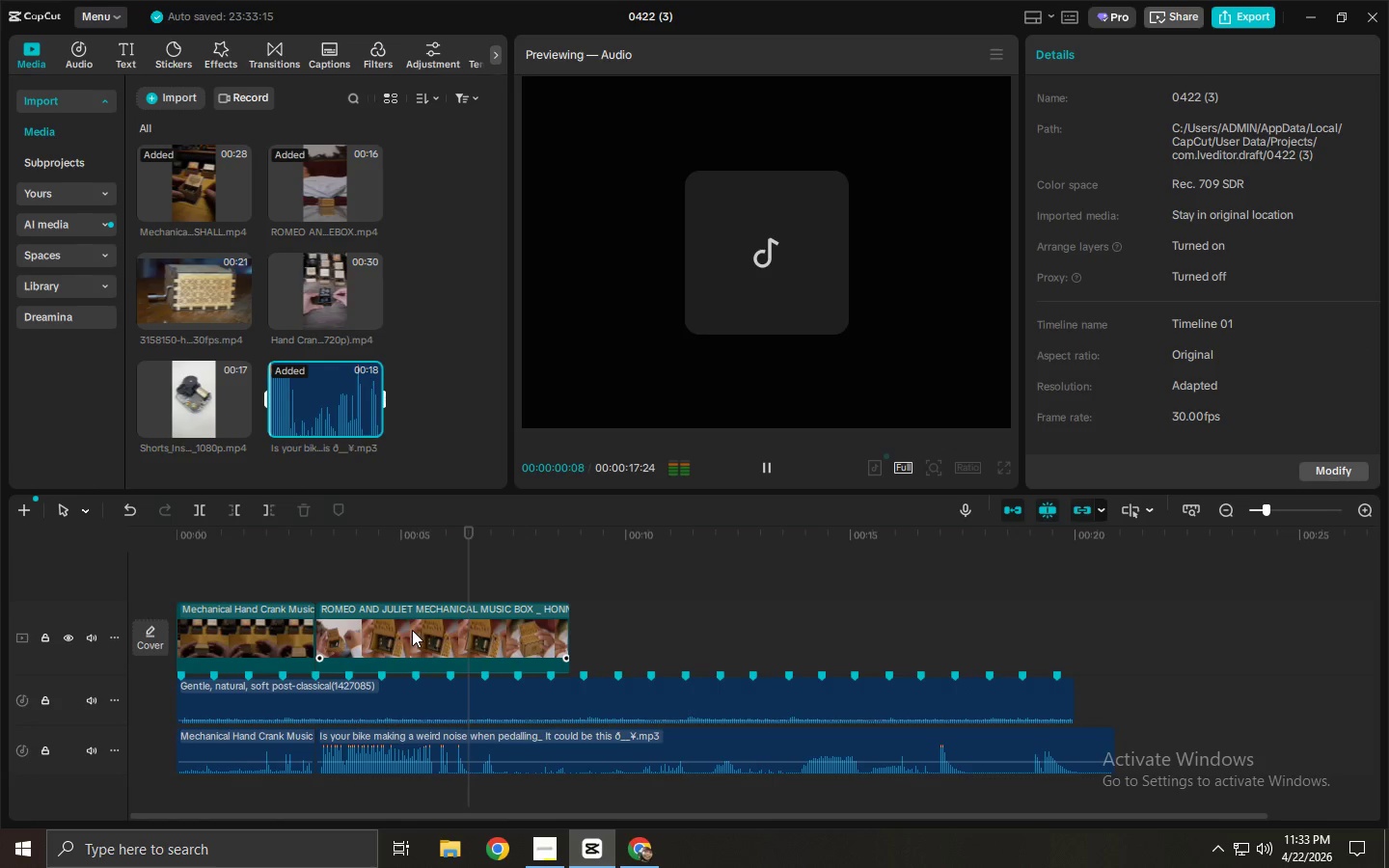 
key(Space)
 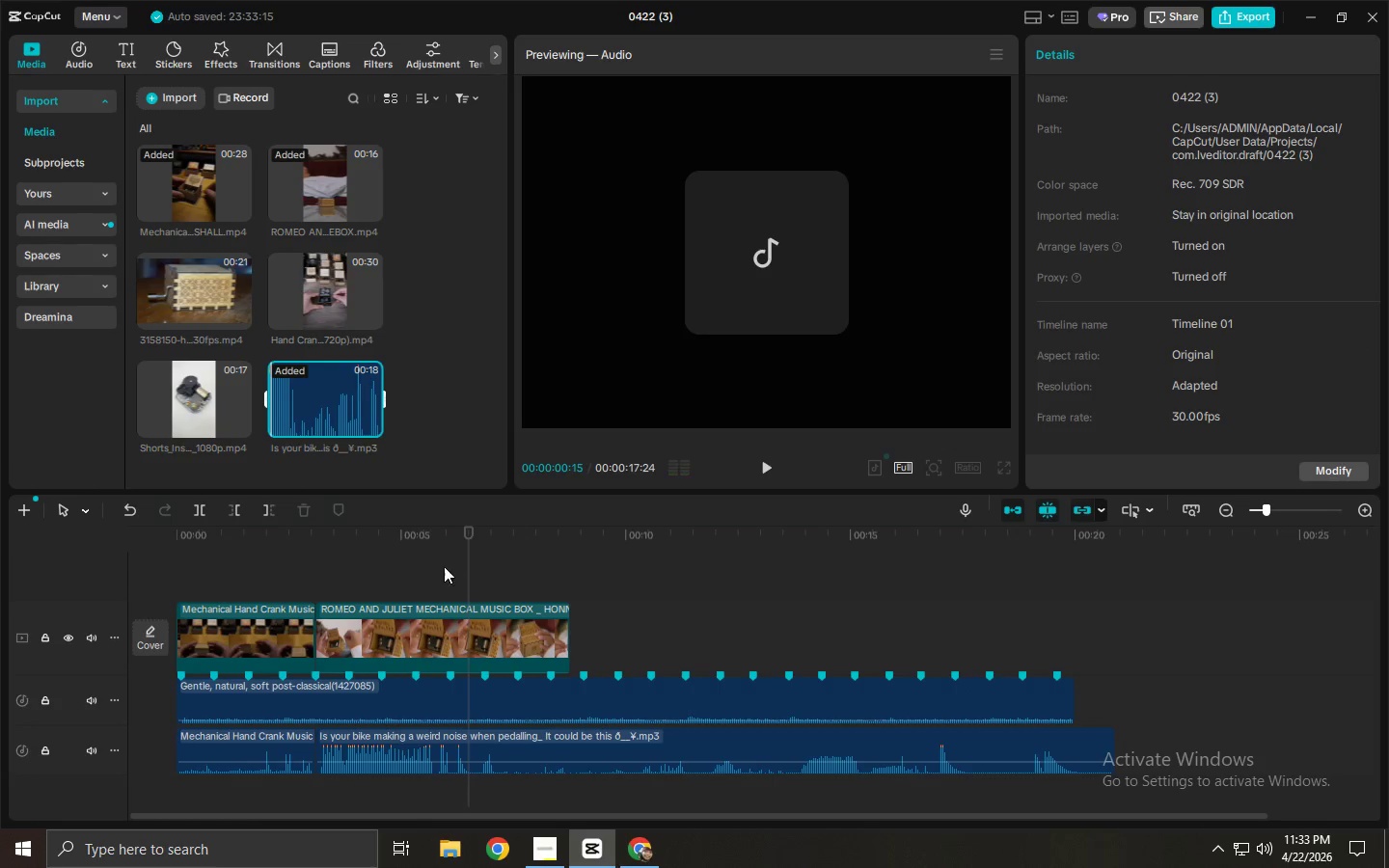 
left_click([389, 563])
 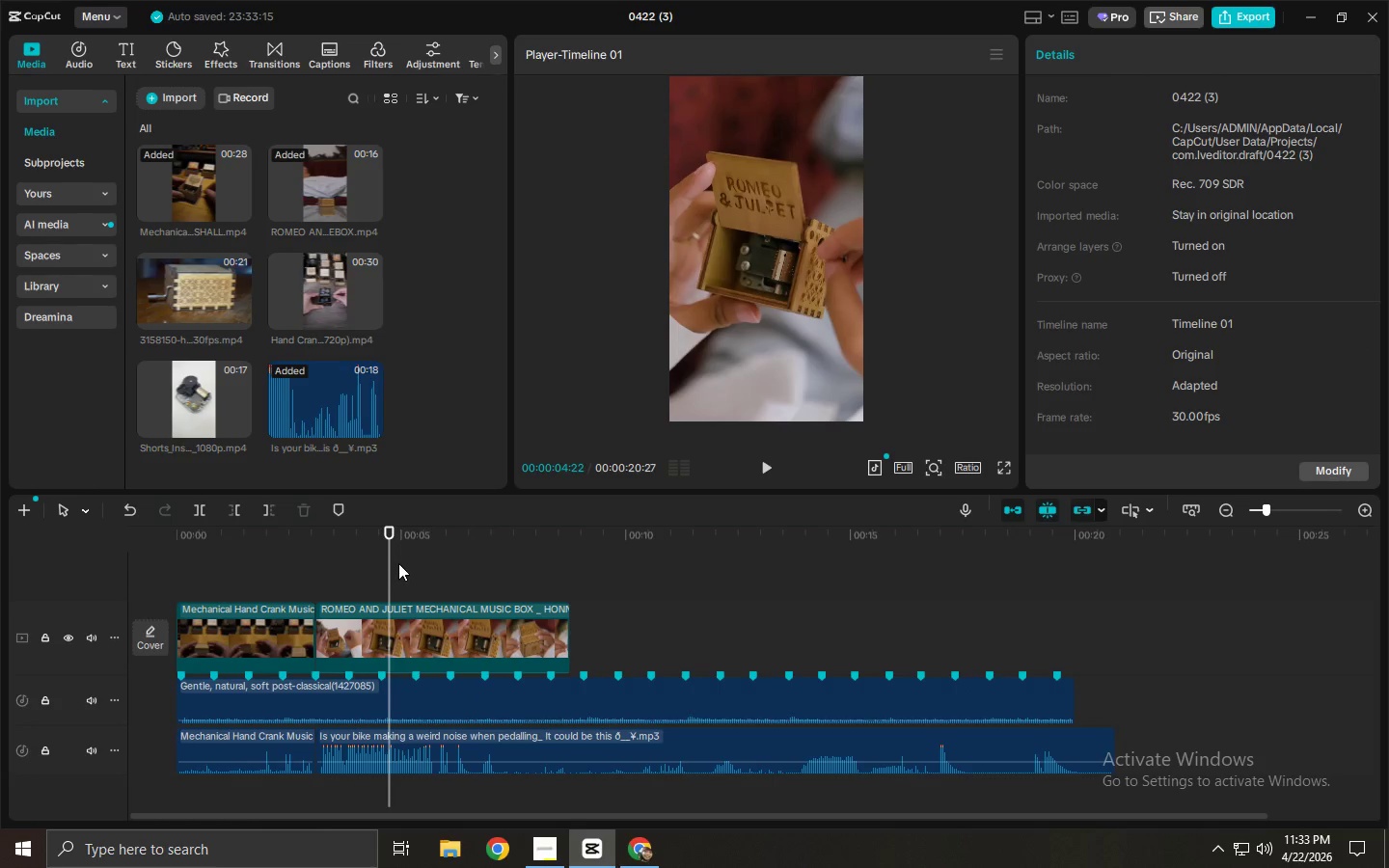 
key(Space)
 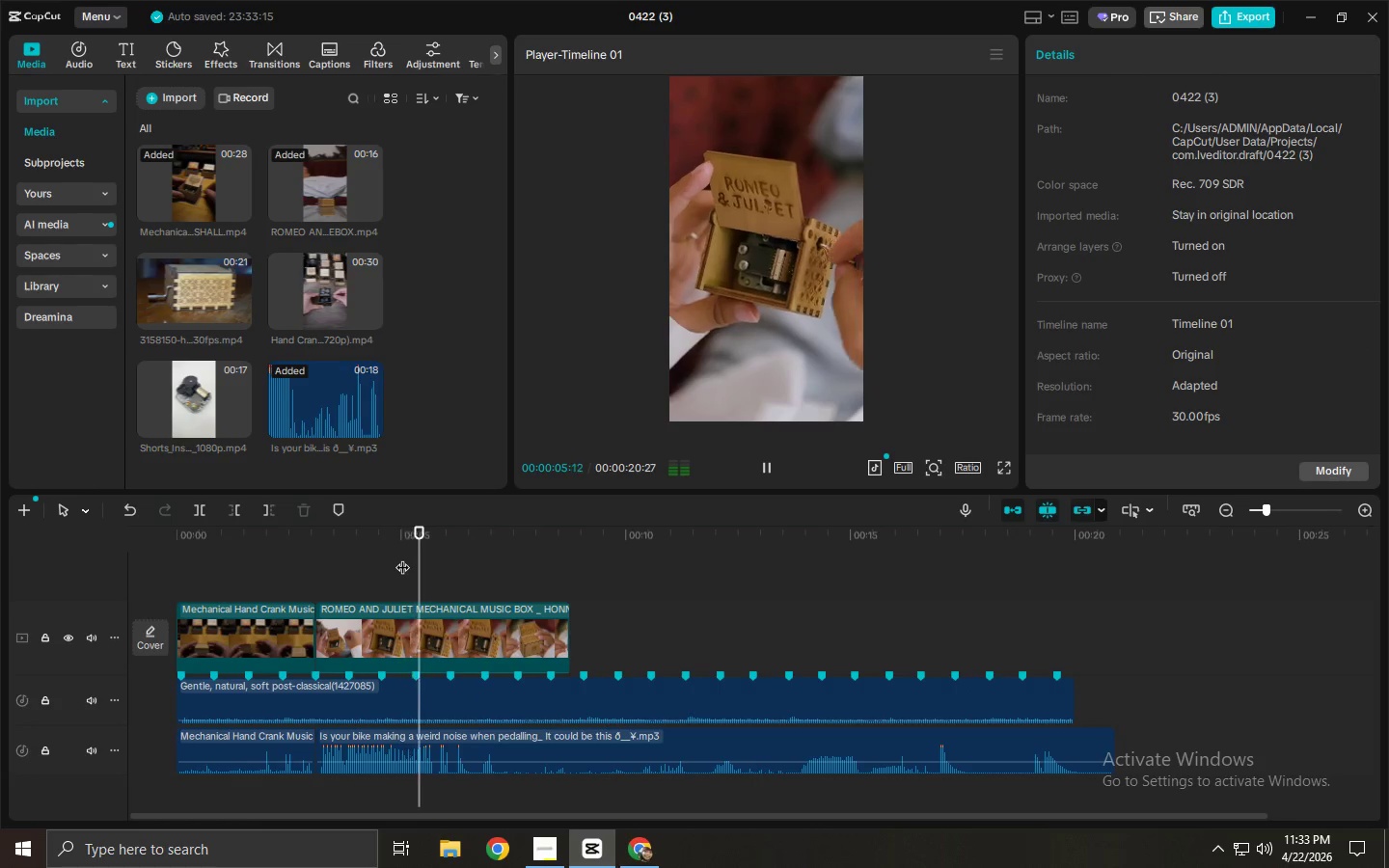 
left_click_drag(start_coordinate=[385, 549], to_coordinate=[376, 549])
 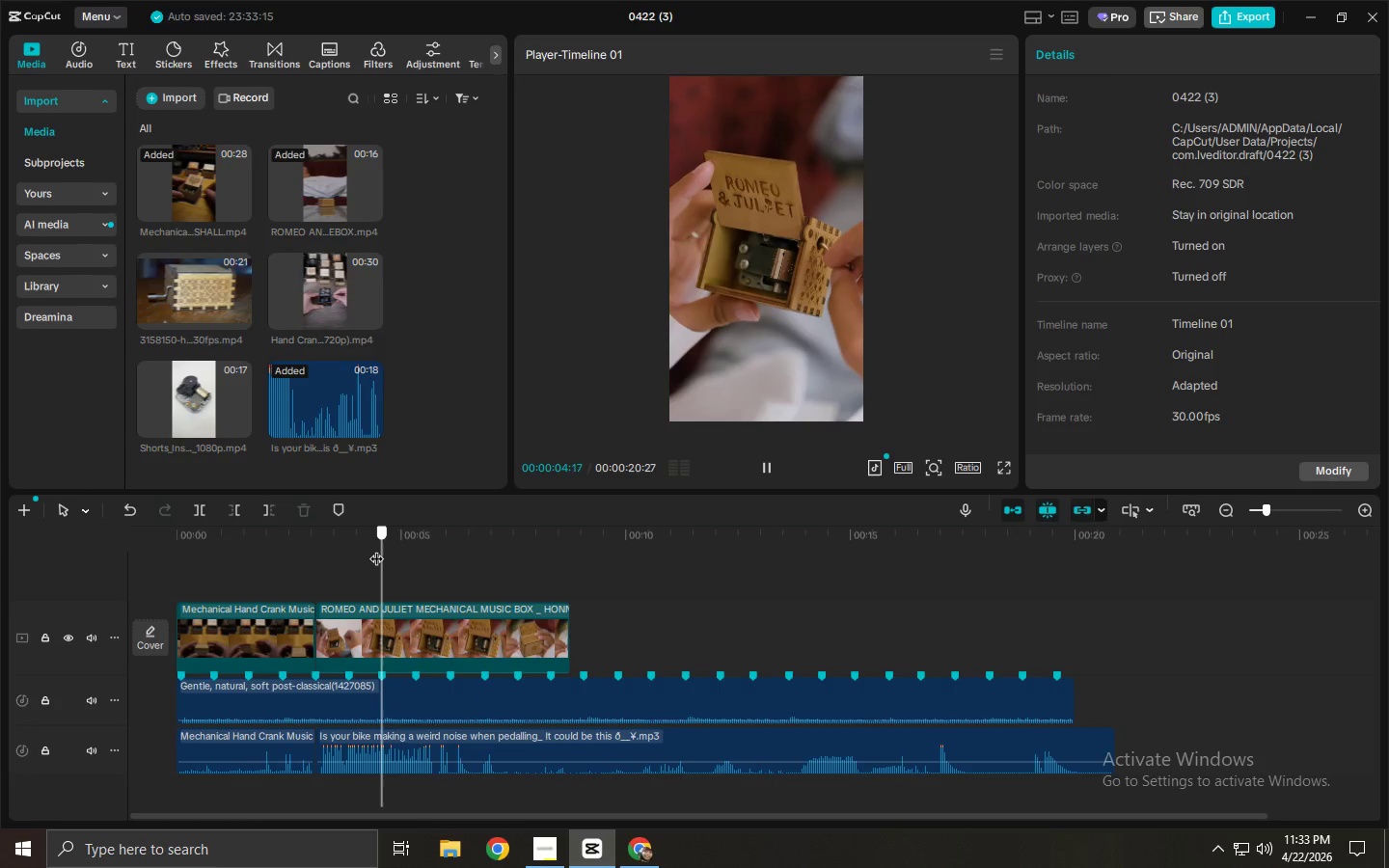 
key(Space)
 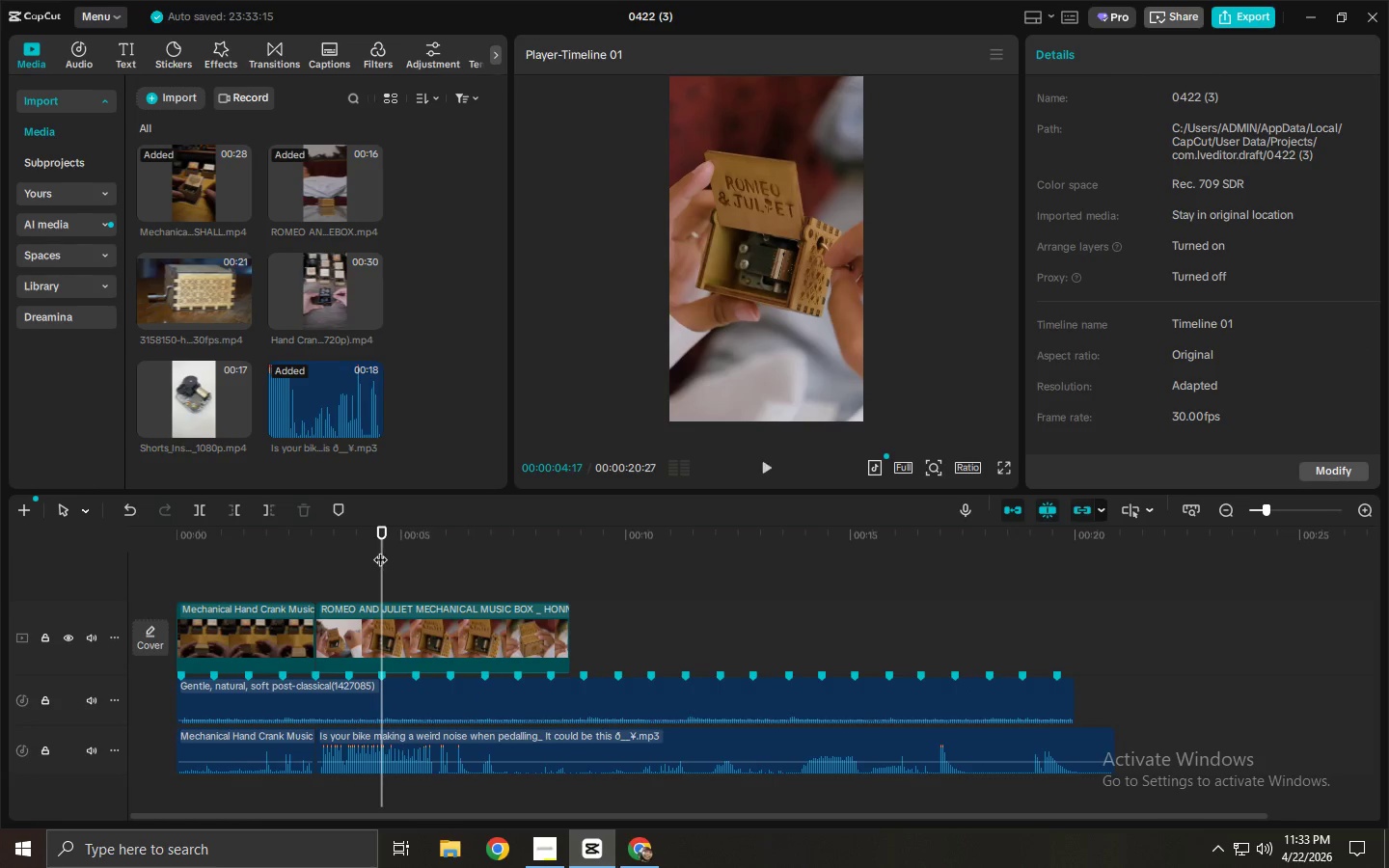 
key(Space)
 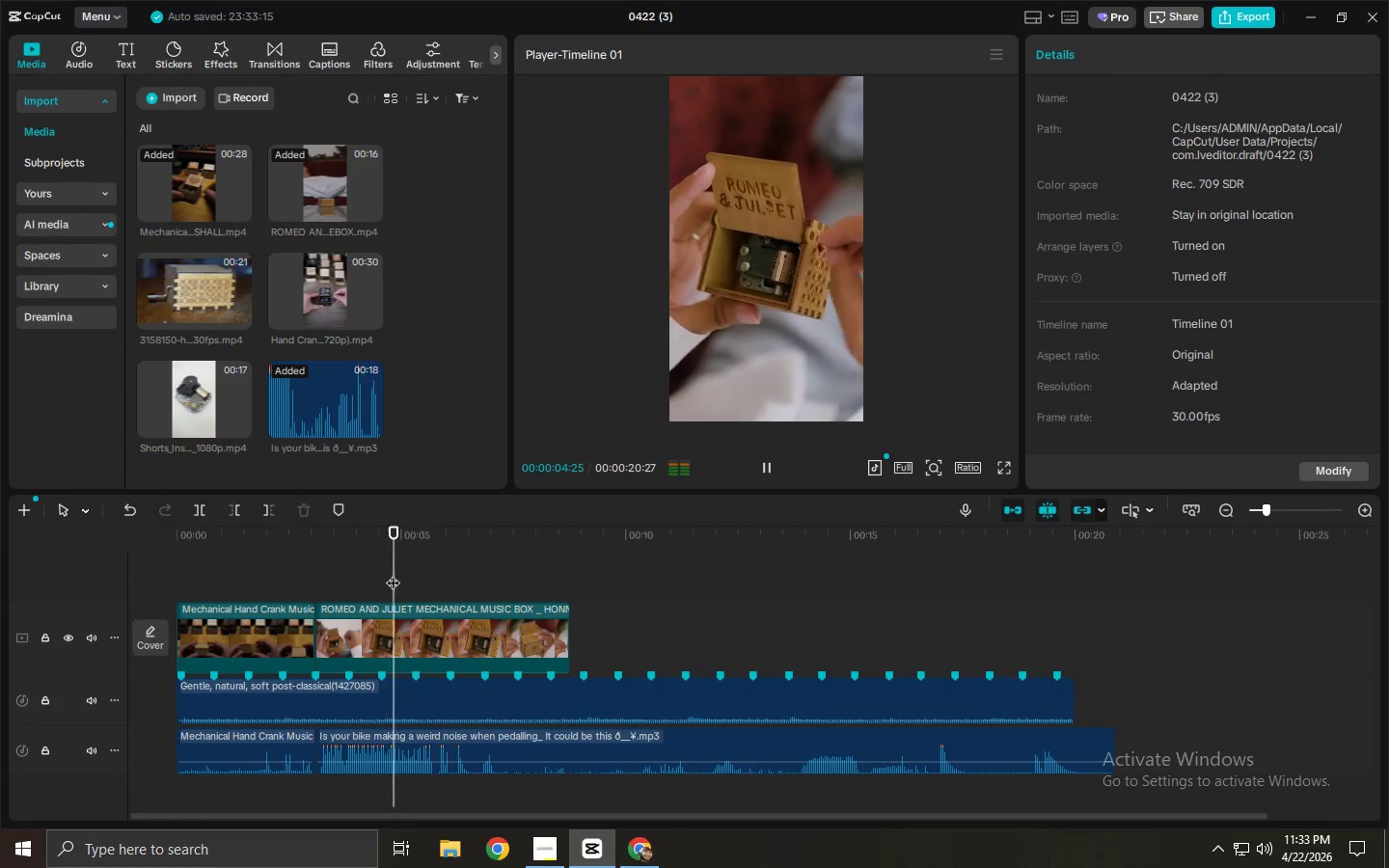 
key(Space)
 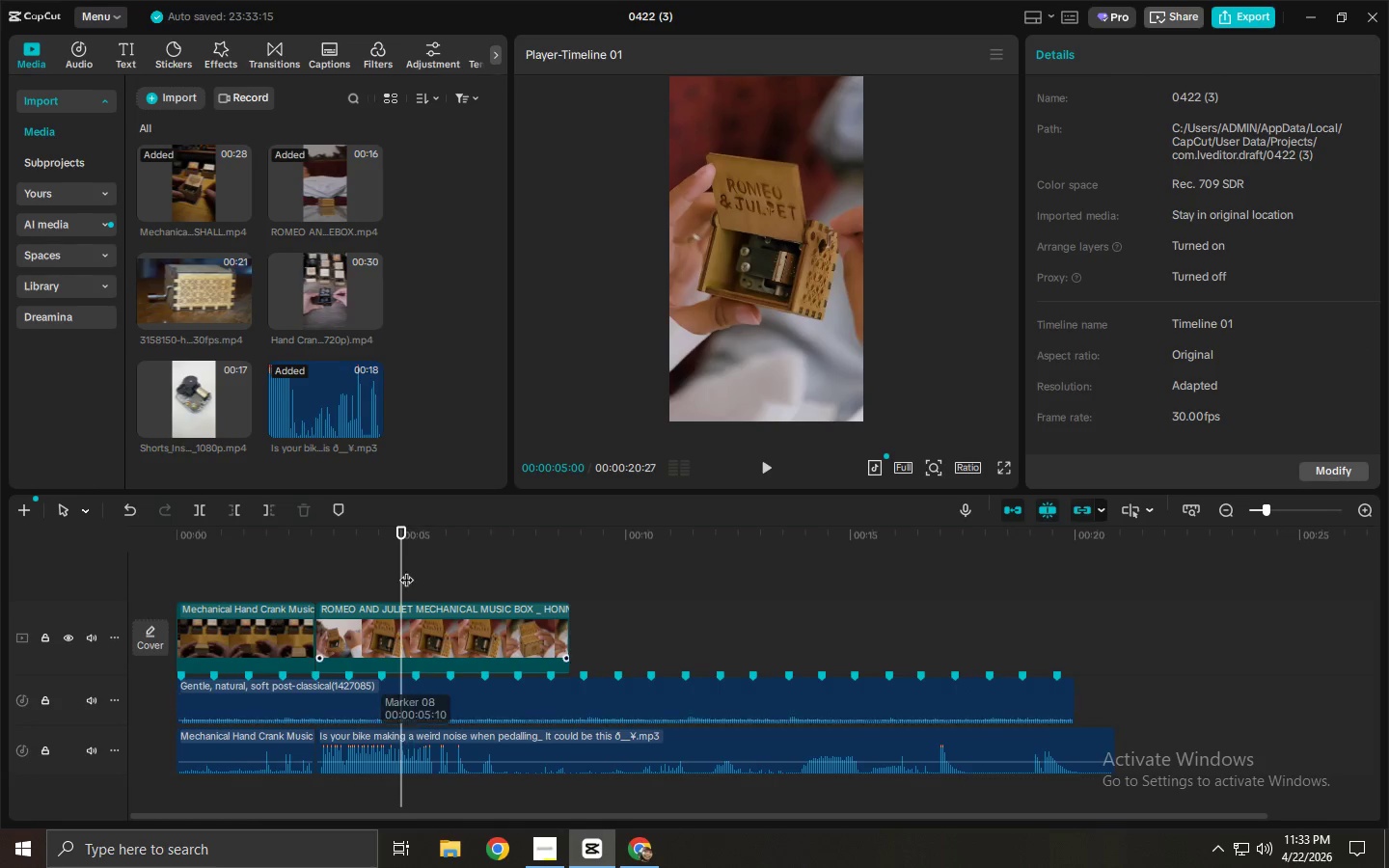 
left_click_drag(start_coordinate=[391, 546], to_coordinate=[313, 544])
 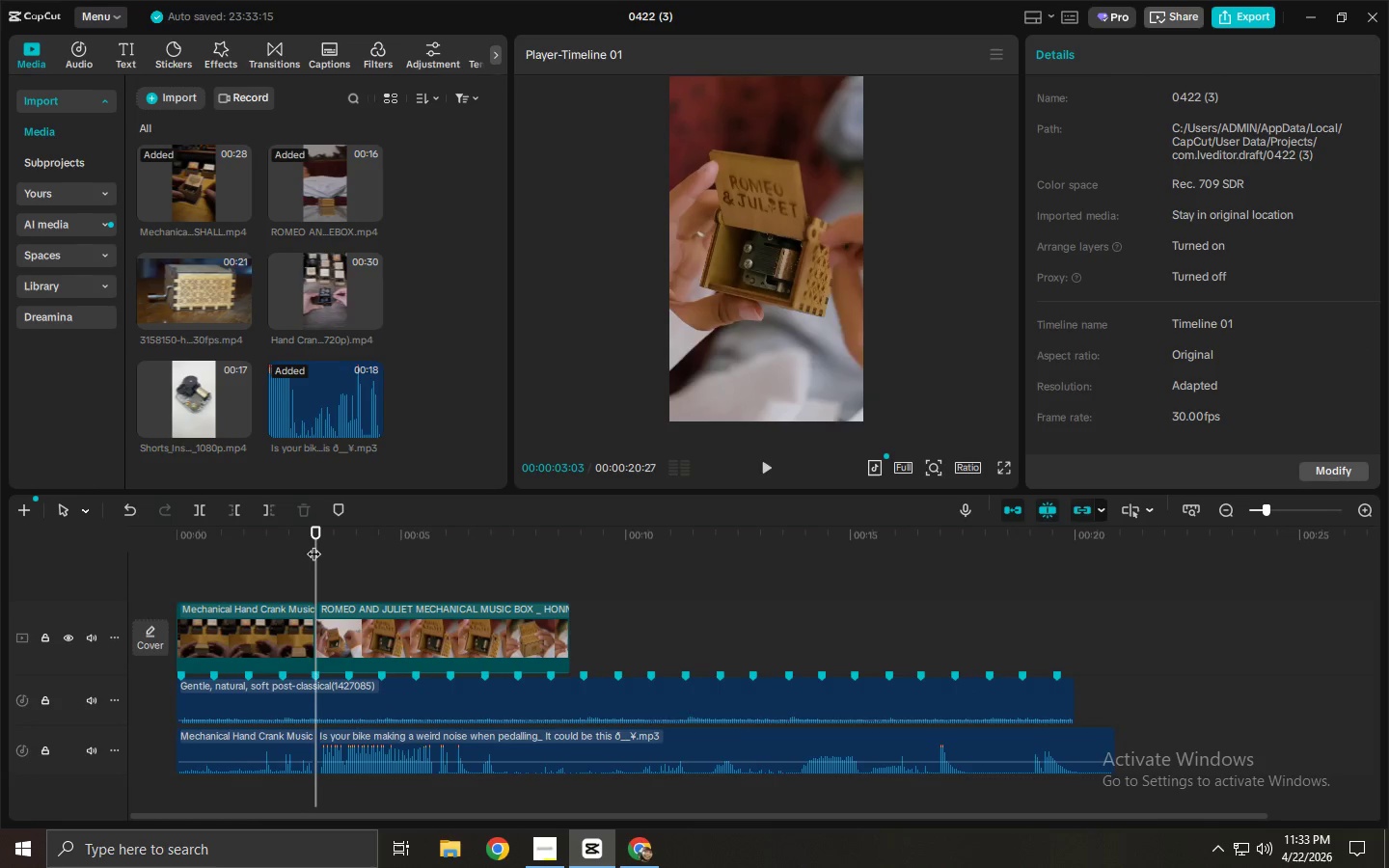 
key(Space)
 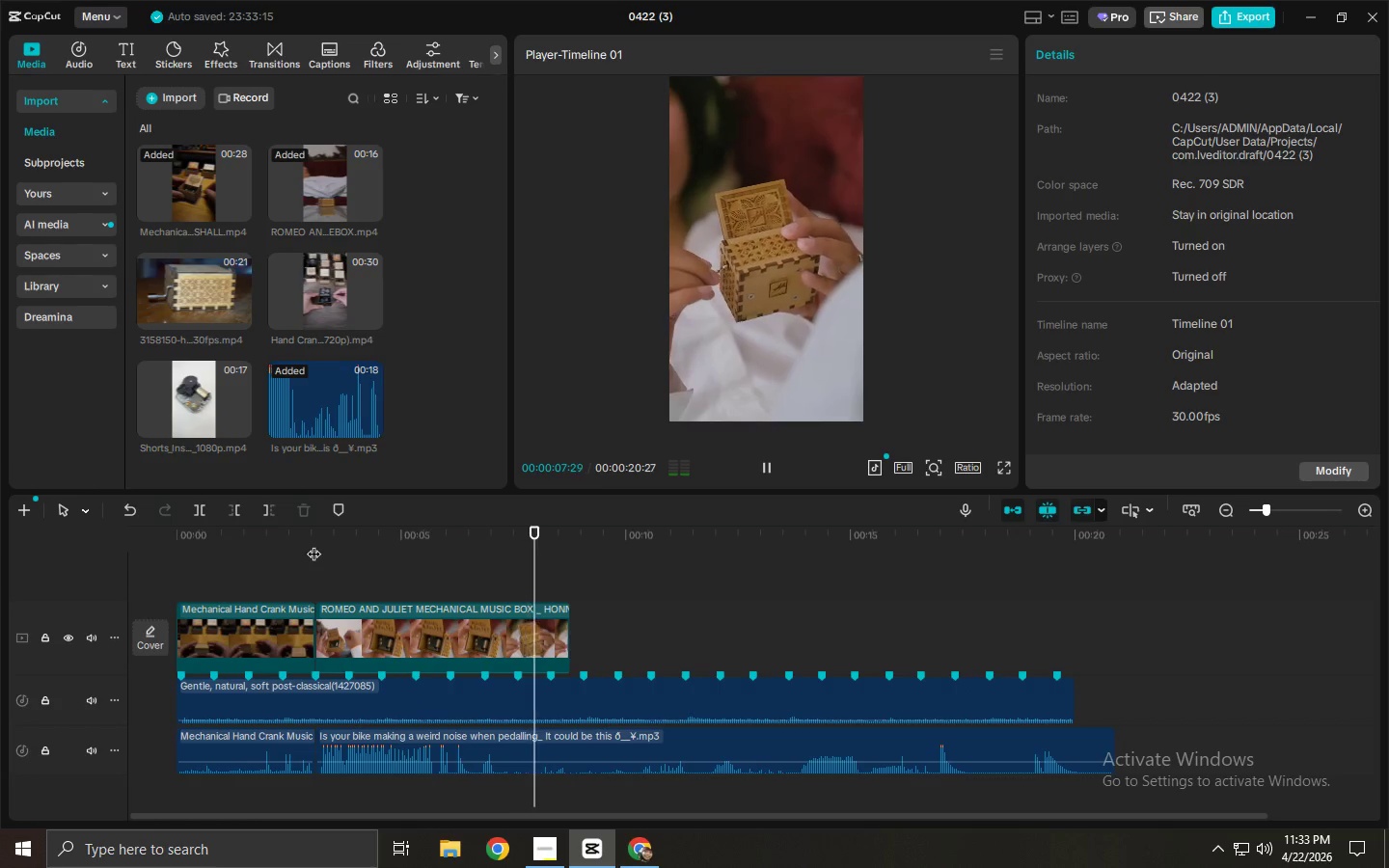 
wait(6.58)
 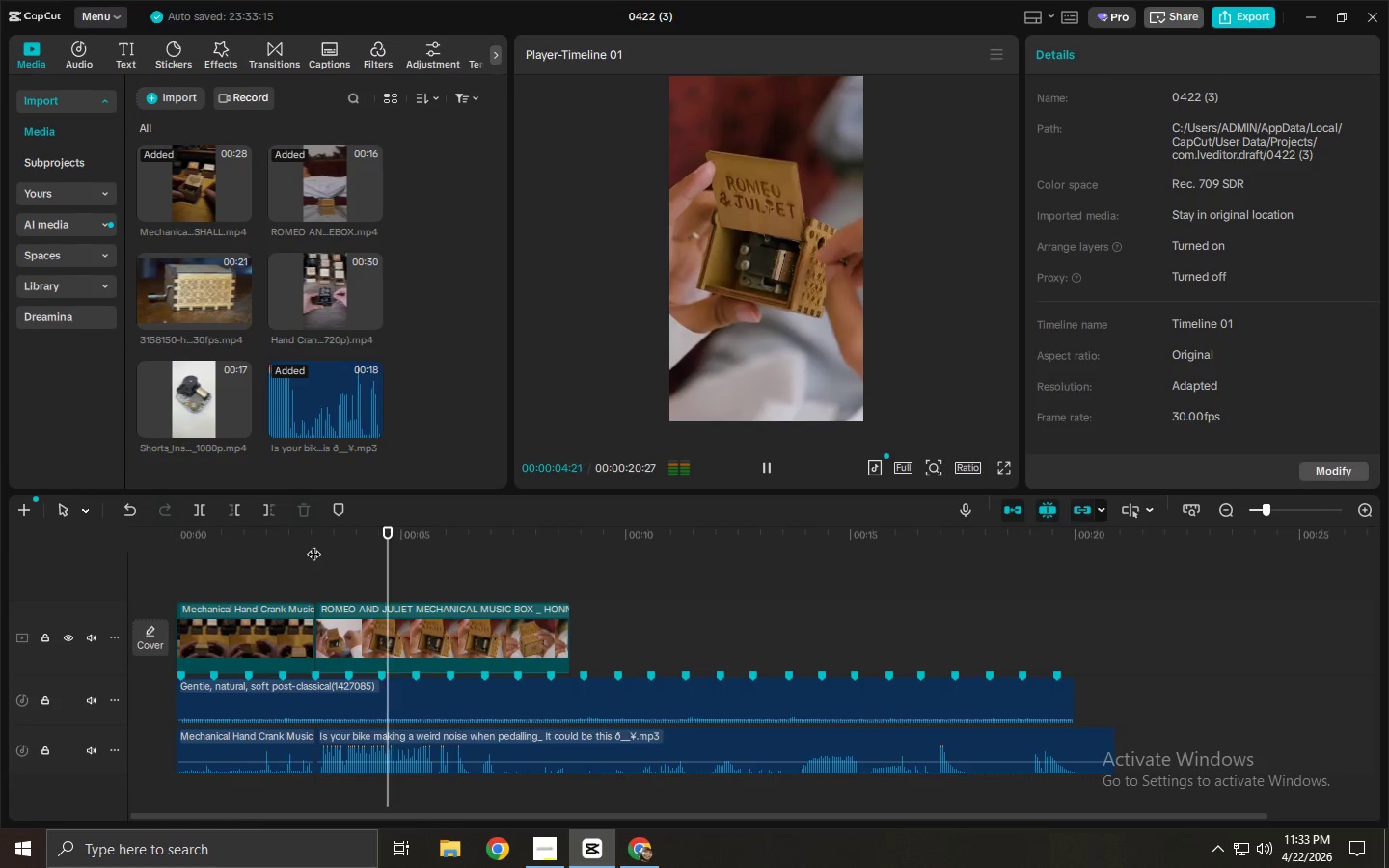 
left_click_drag(start_coordinate=[780, 553], to_coordinate=[826, 559])
 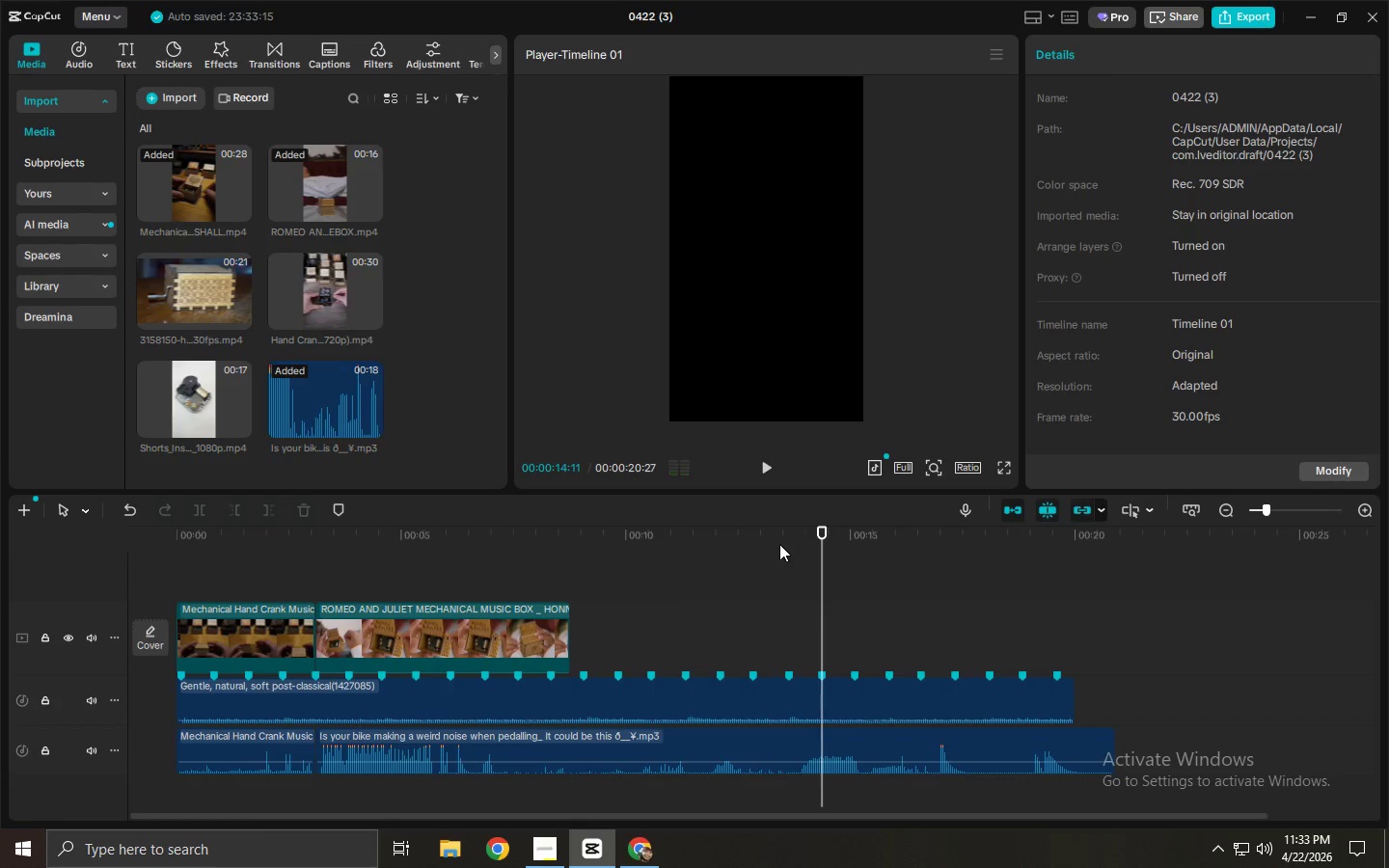 
key(Space)
 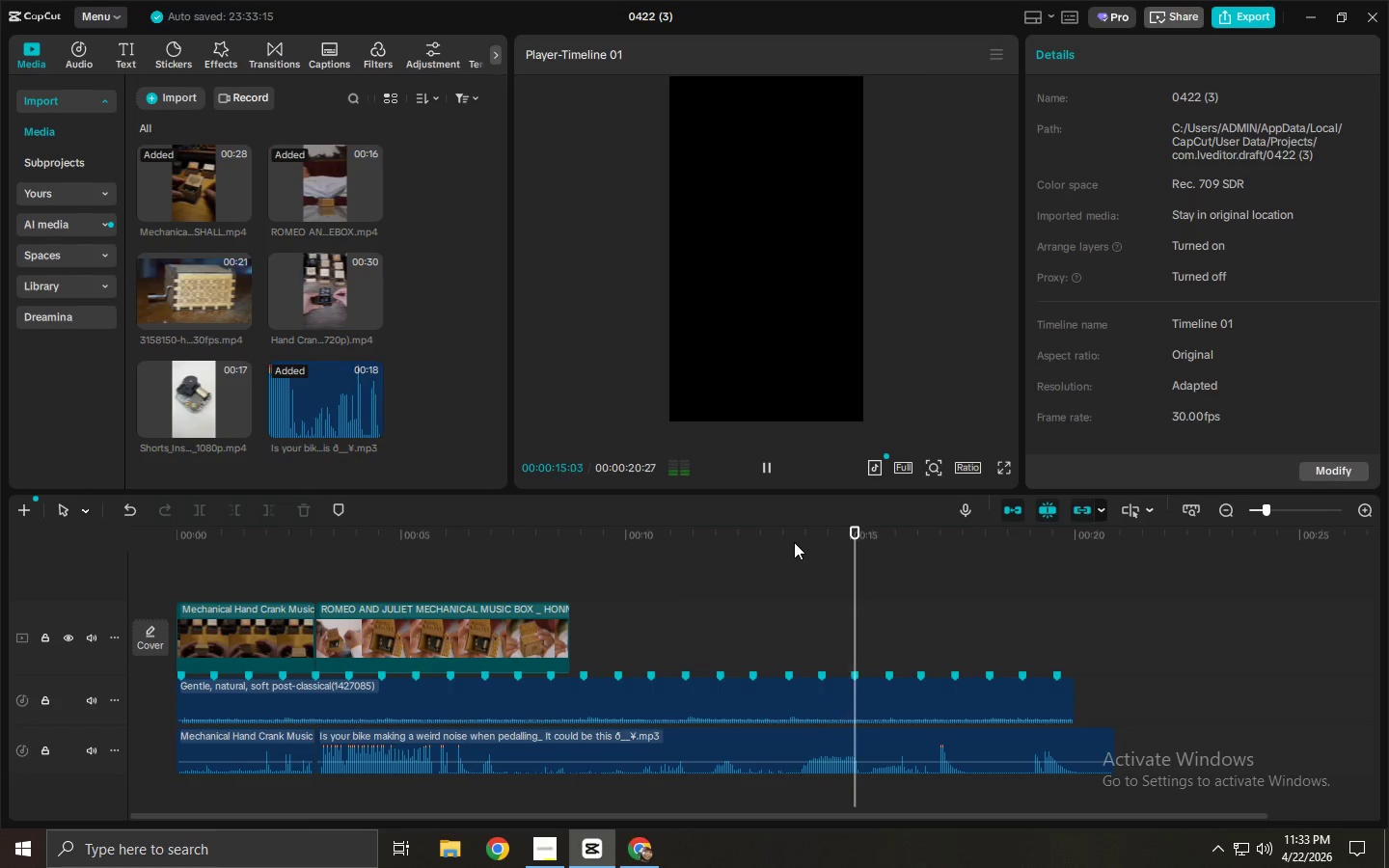 
key(Space)
 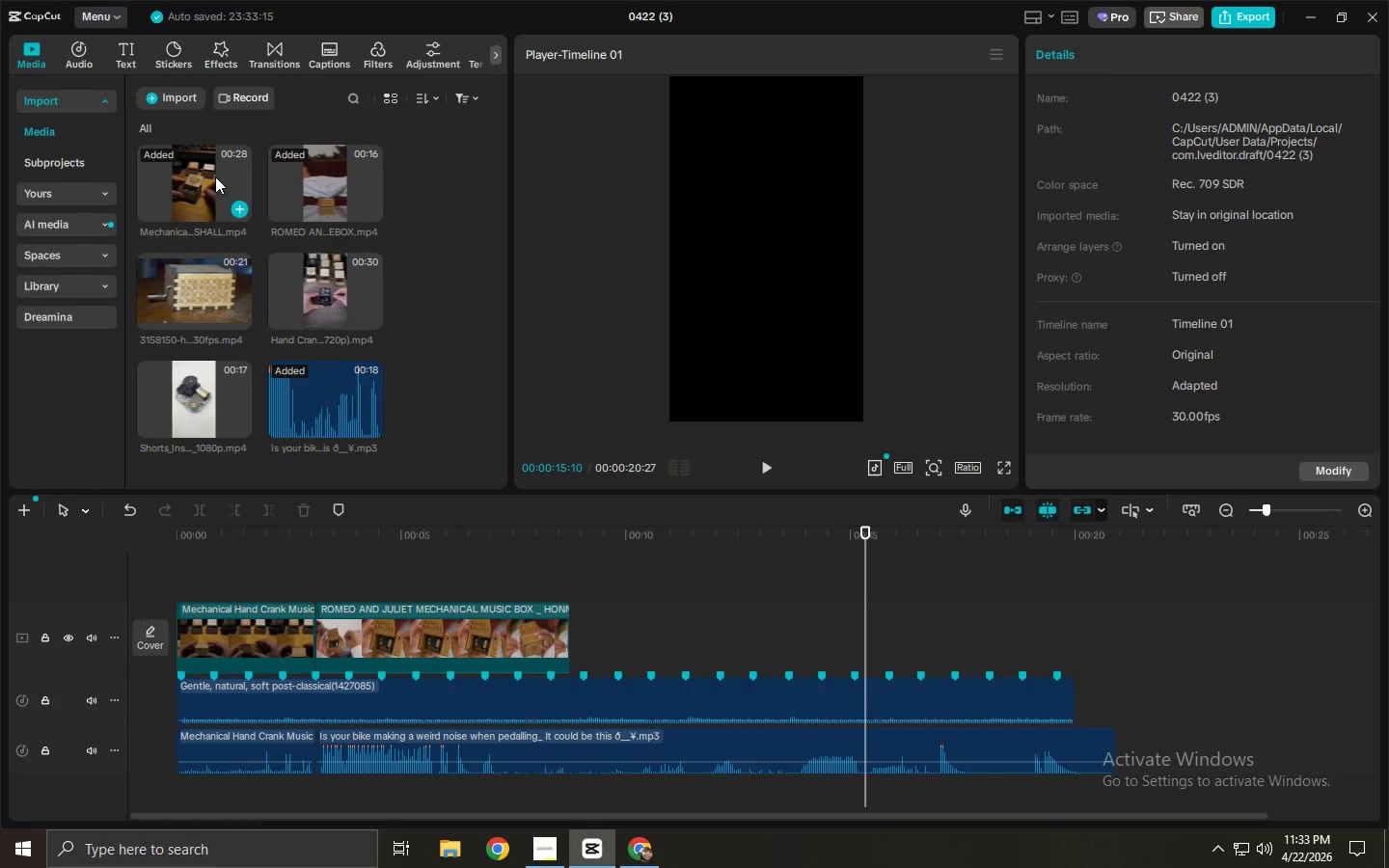 
left_click([83, 58])
 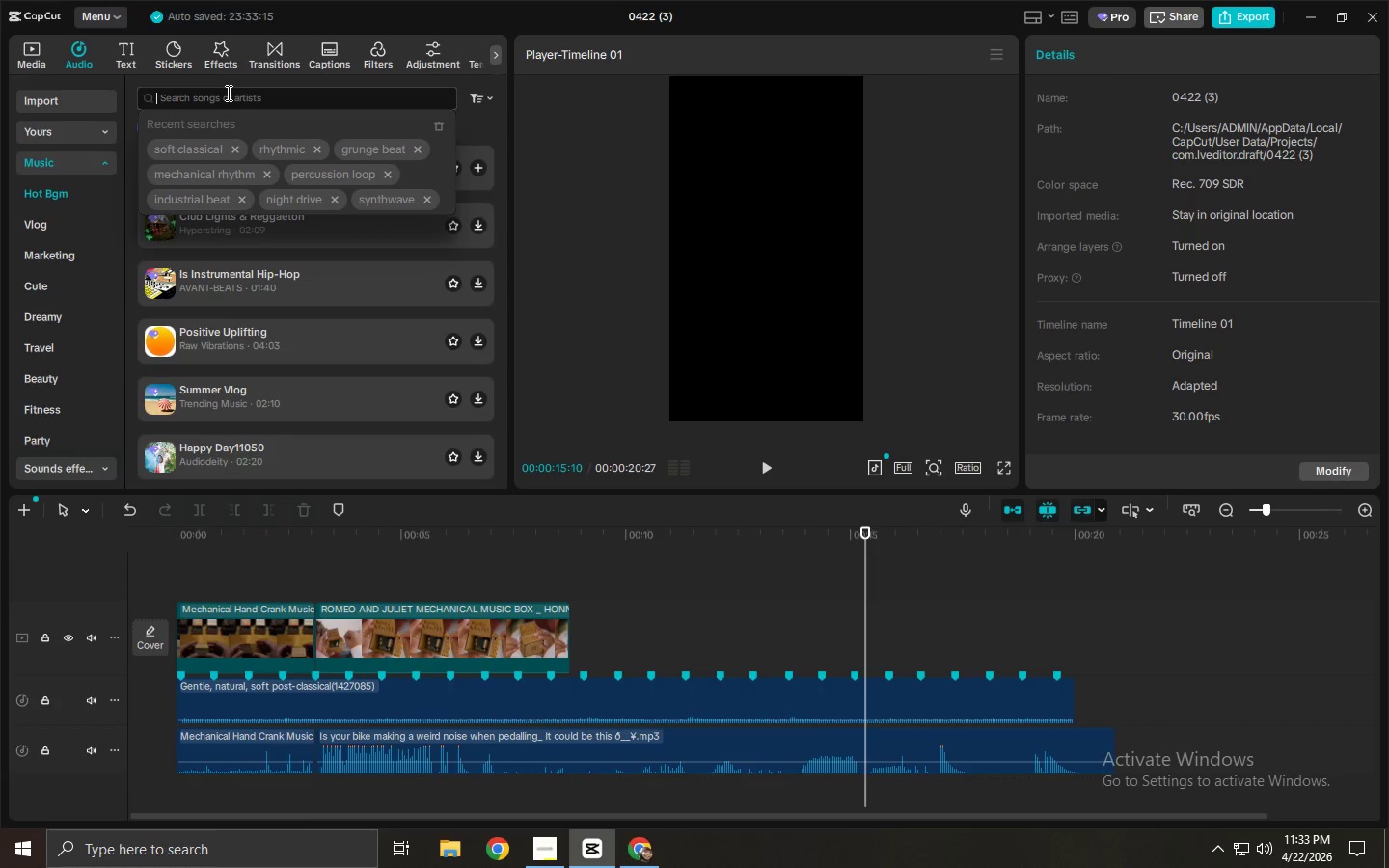 
type(bicycle)
 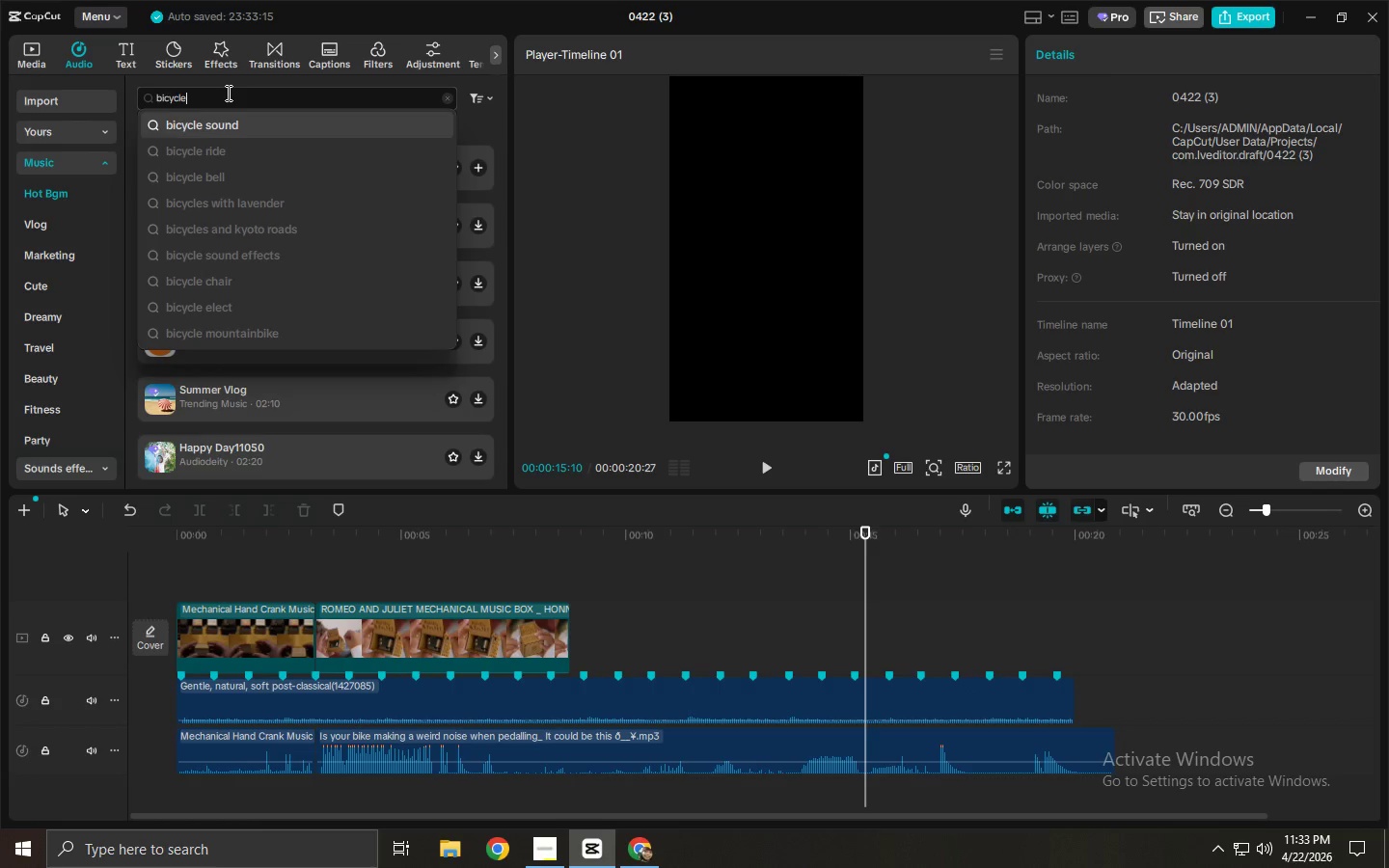 
key(Enter)
 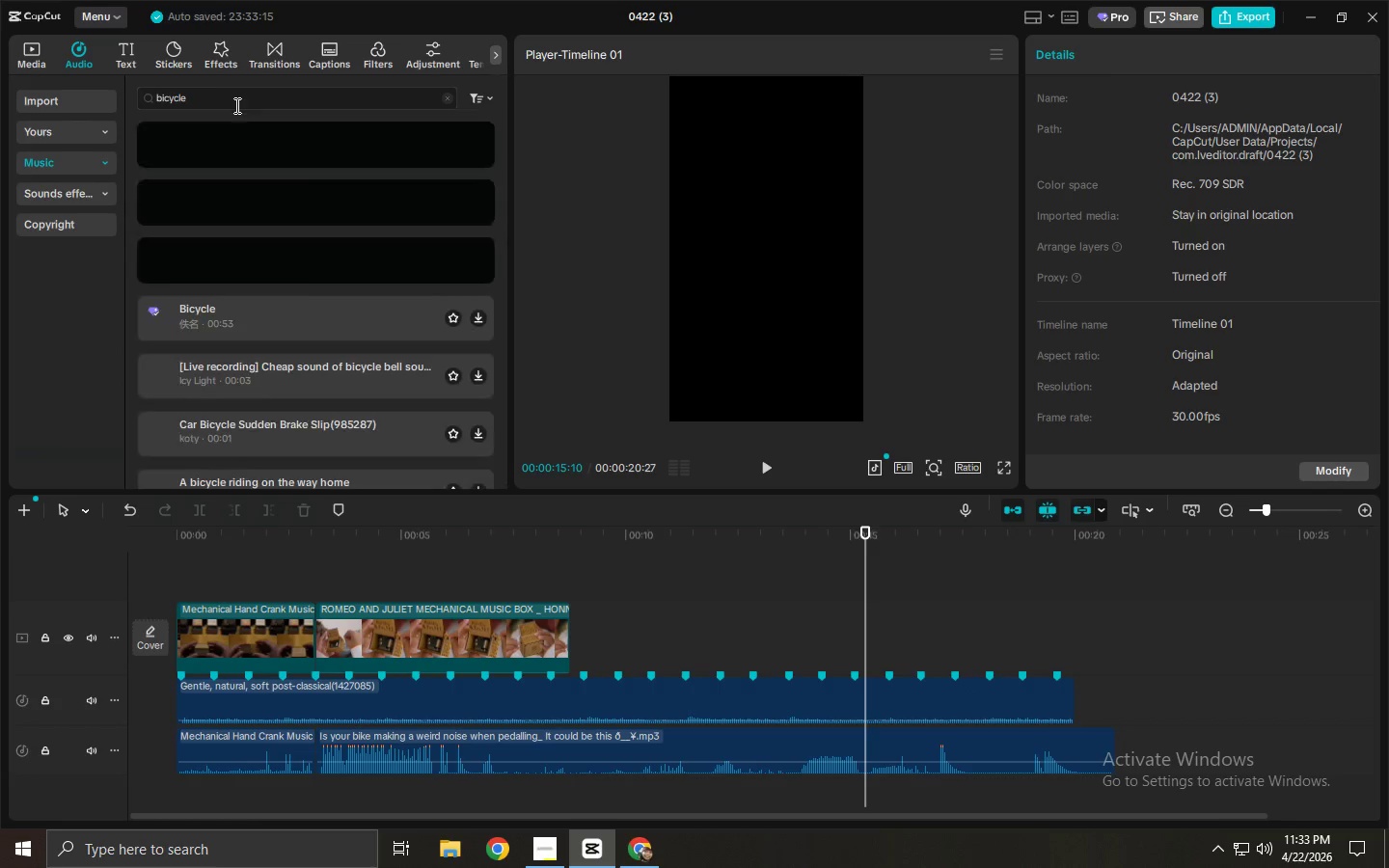 
left_click([238, 140])
 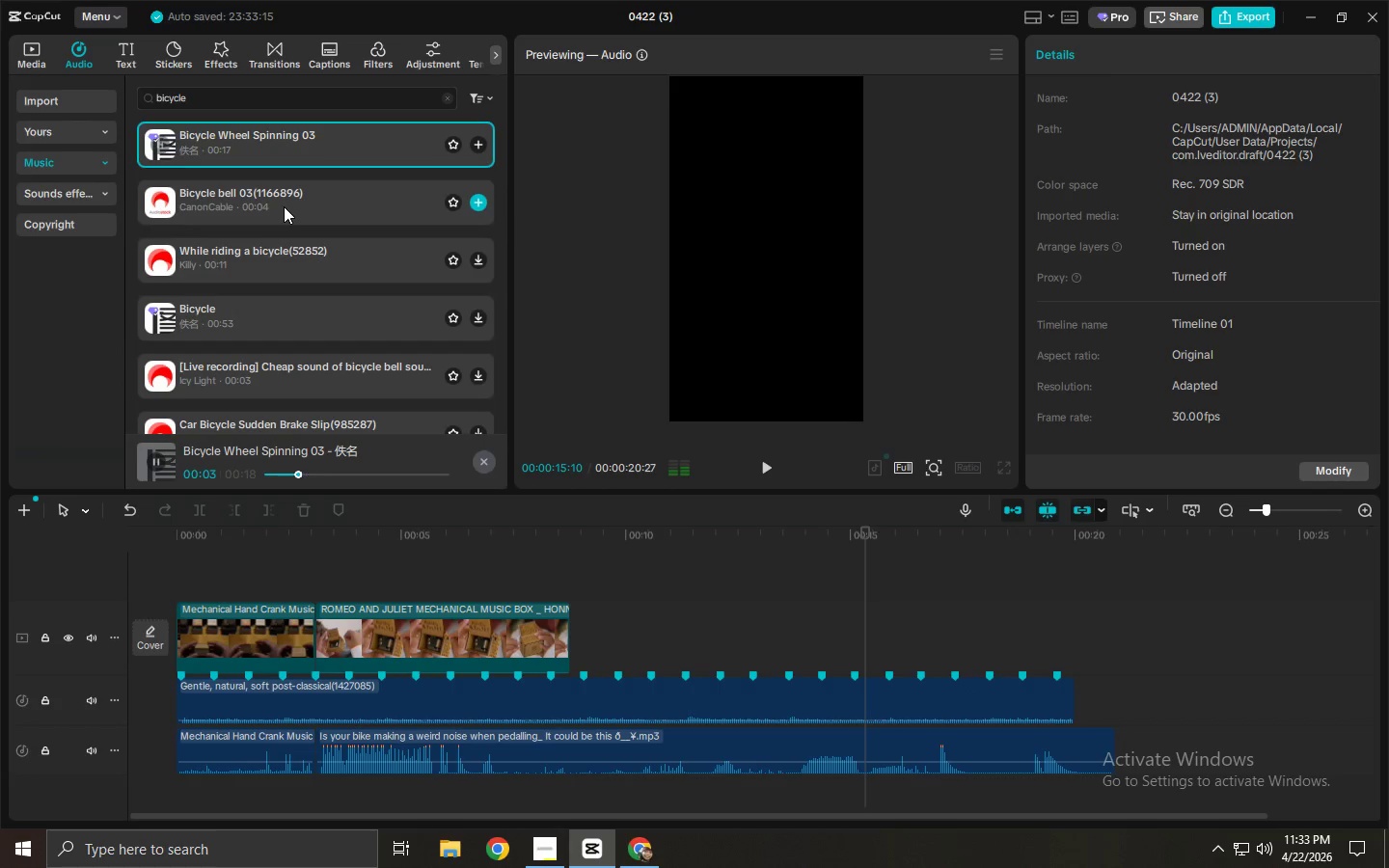 
wait(5.06)
 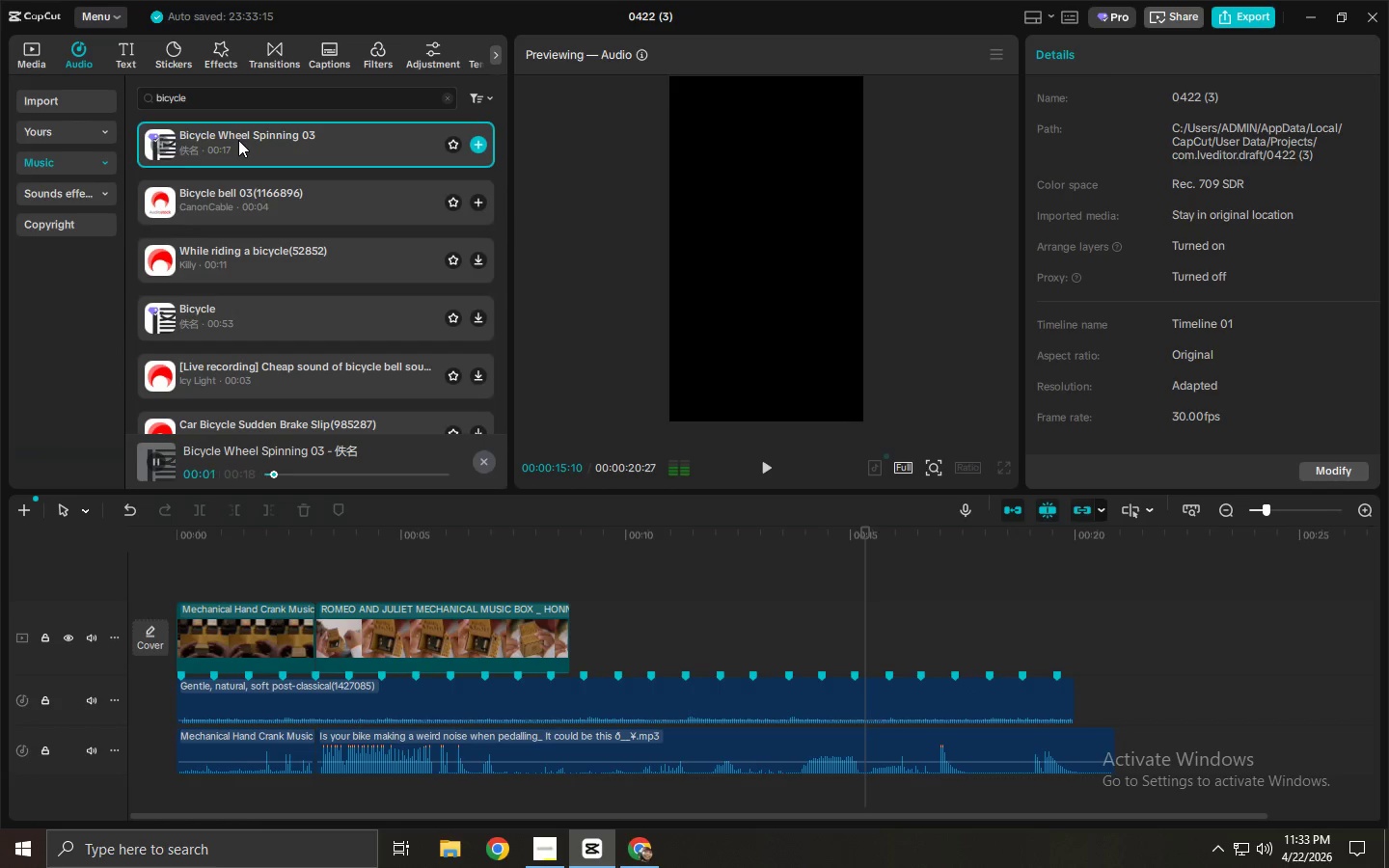 
left_click([417, 751])
 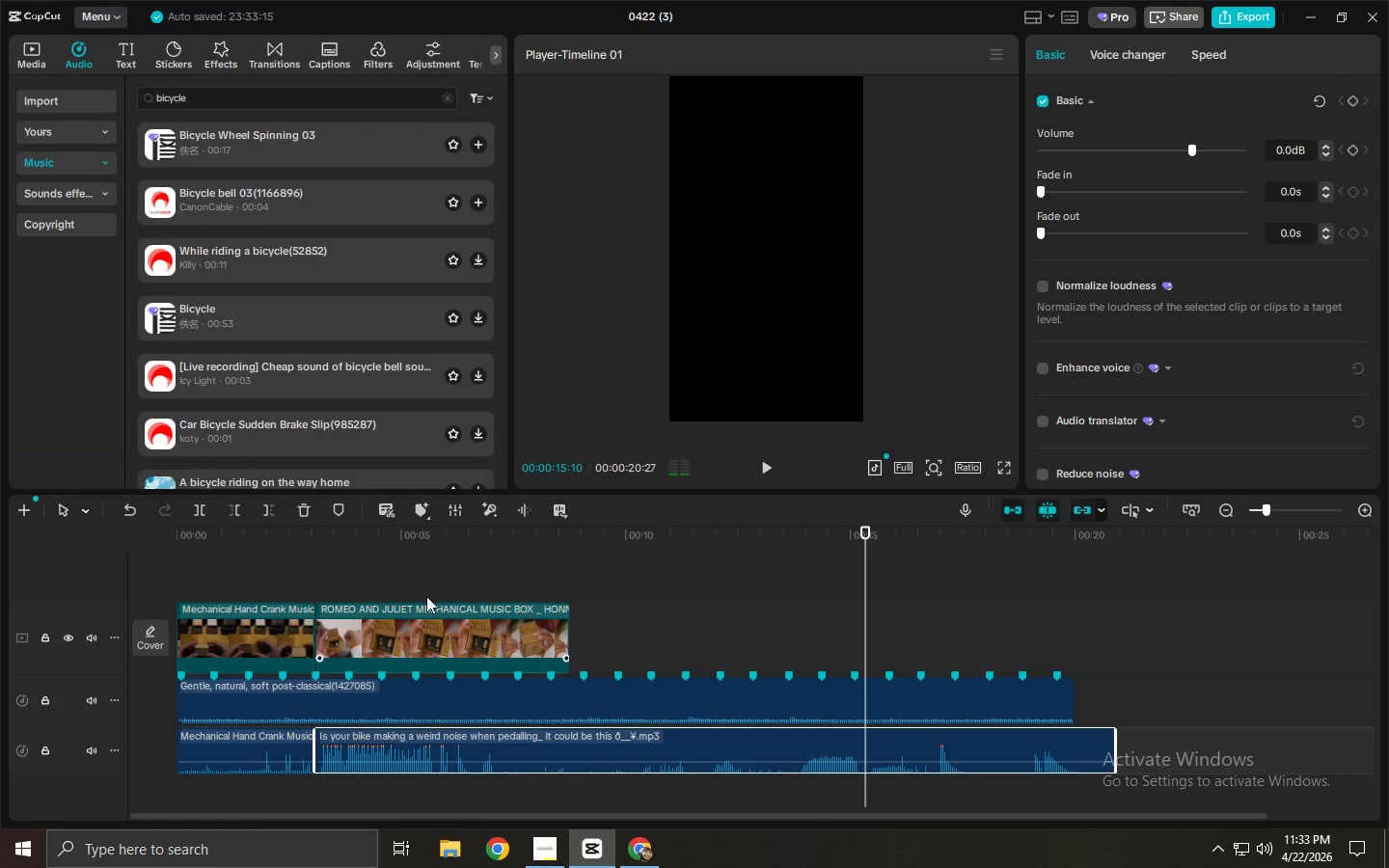 
key(Insert)
 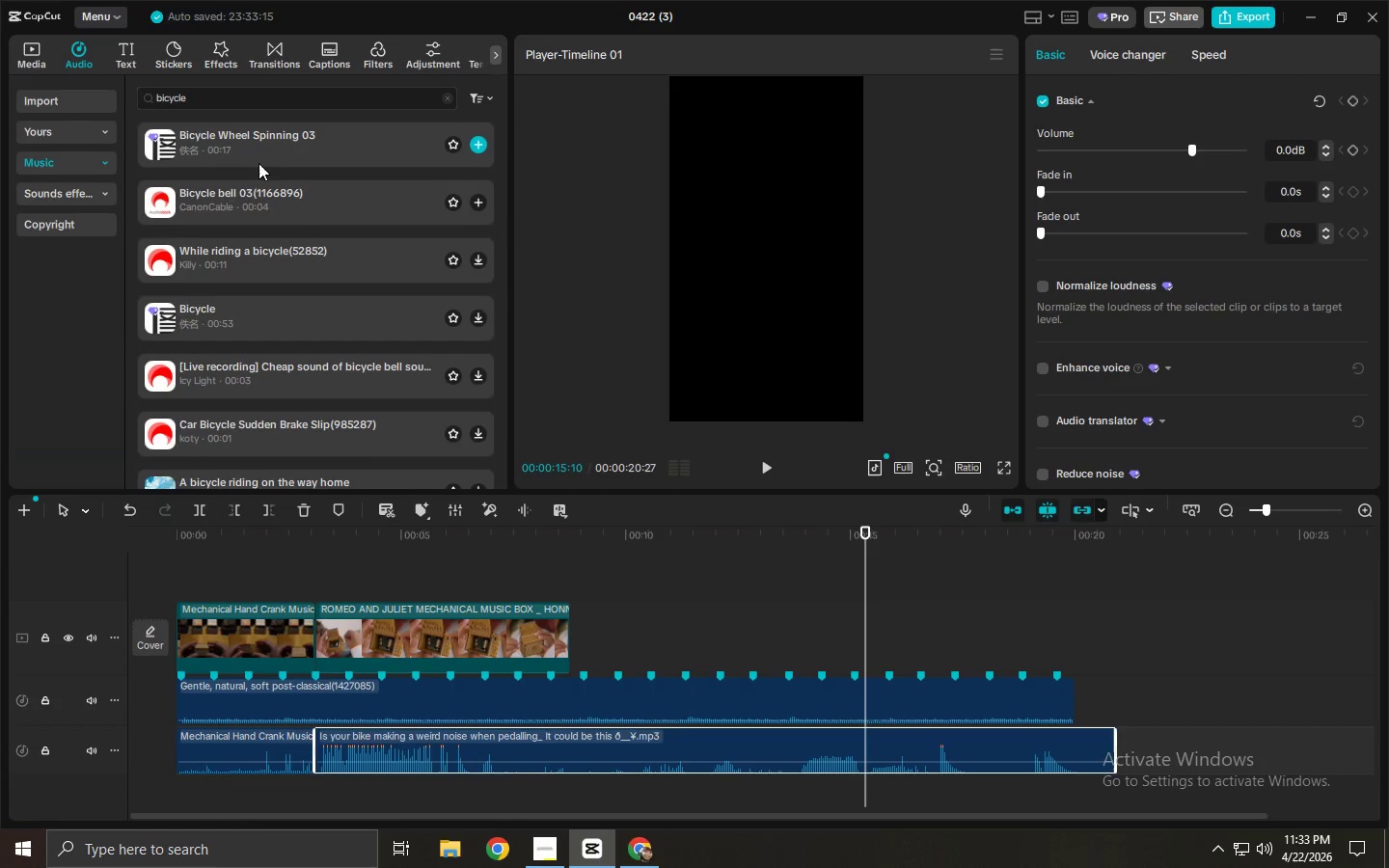 
left_click_drag(start_coordinate=[251, 147], to_coordinate=[351, 809])
 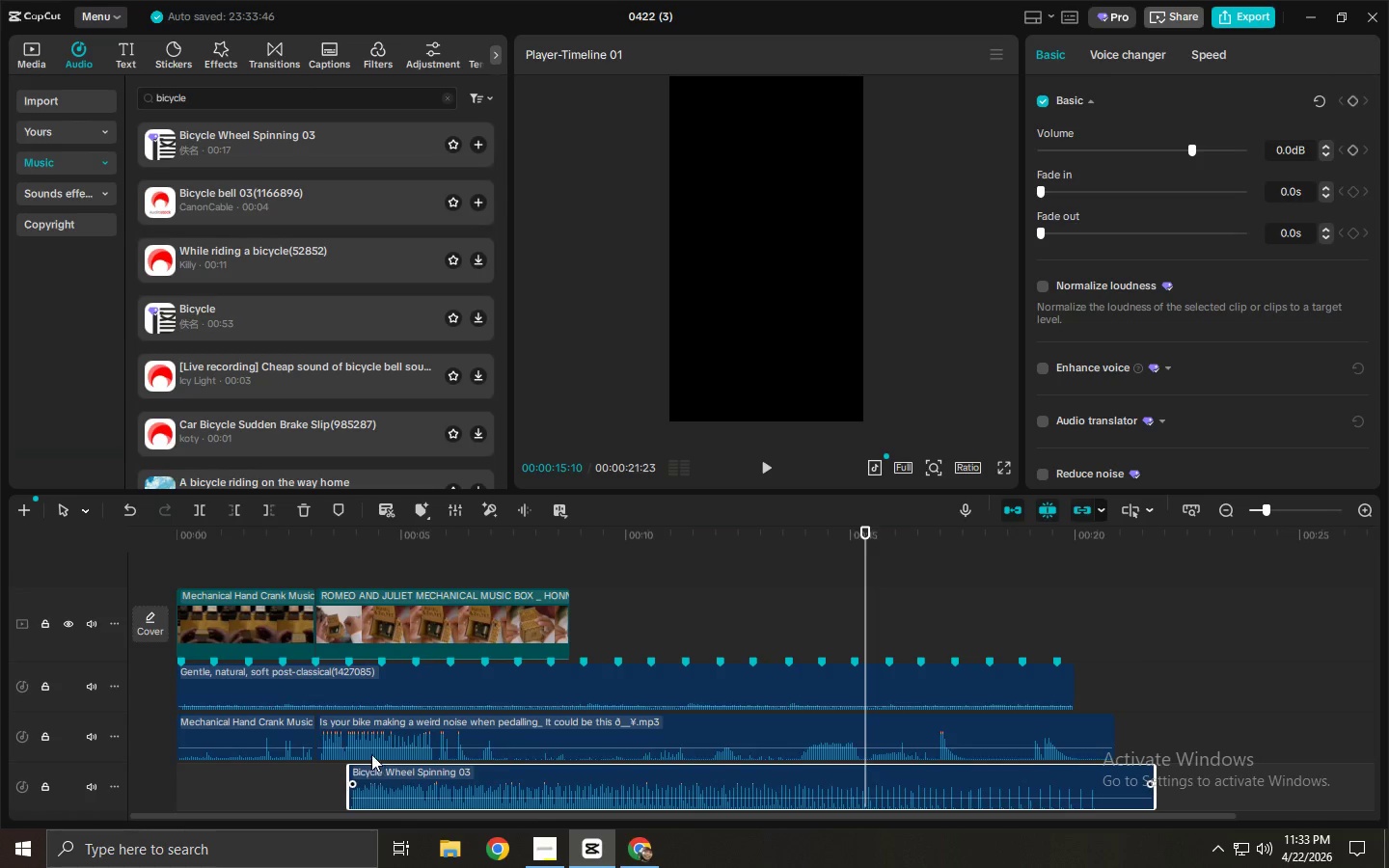 
double_click([371, 742])
 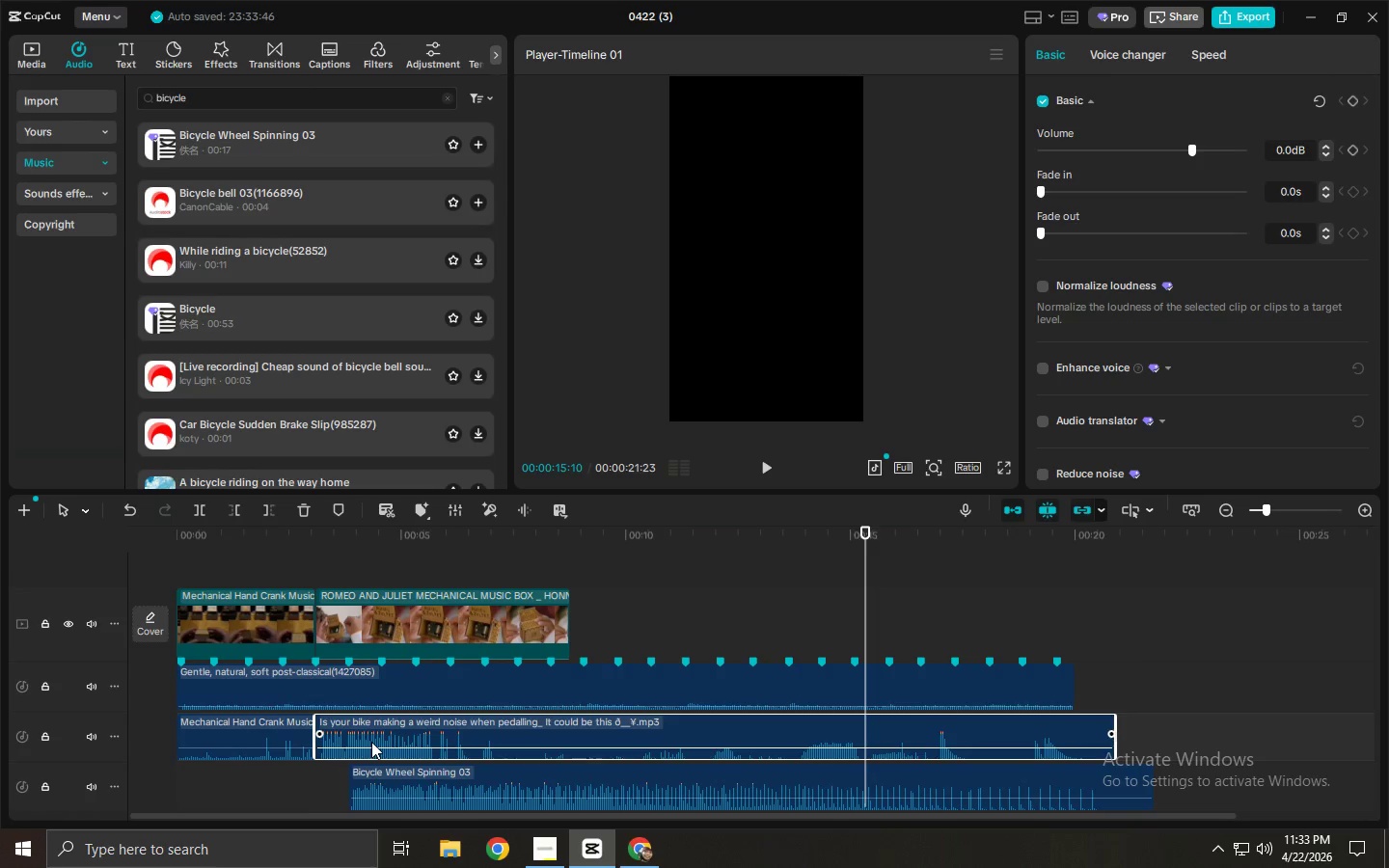 
left_click([395, 734])
 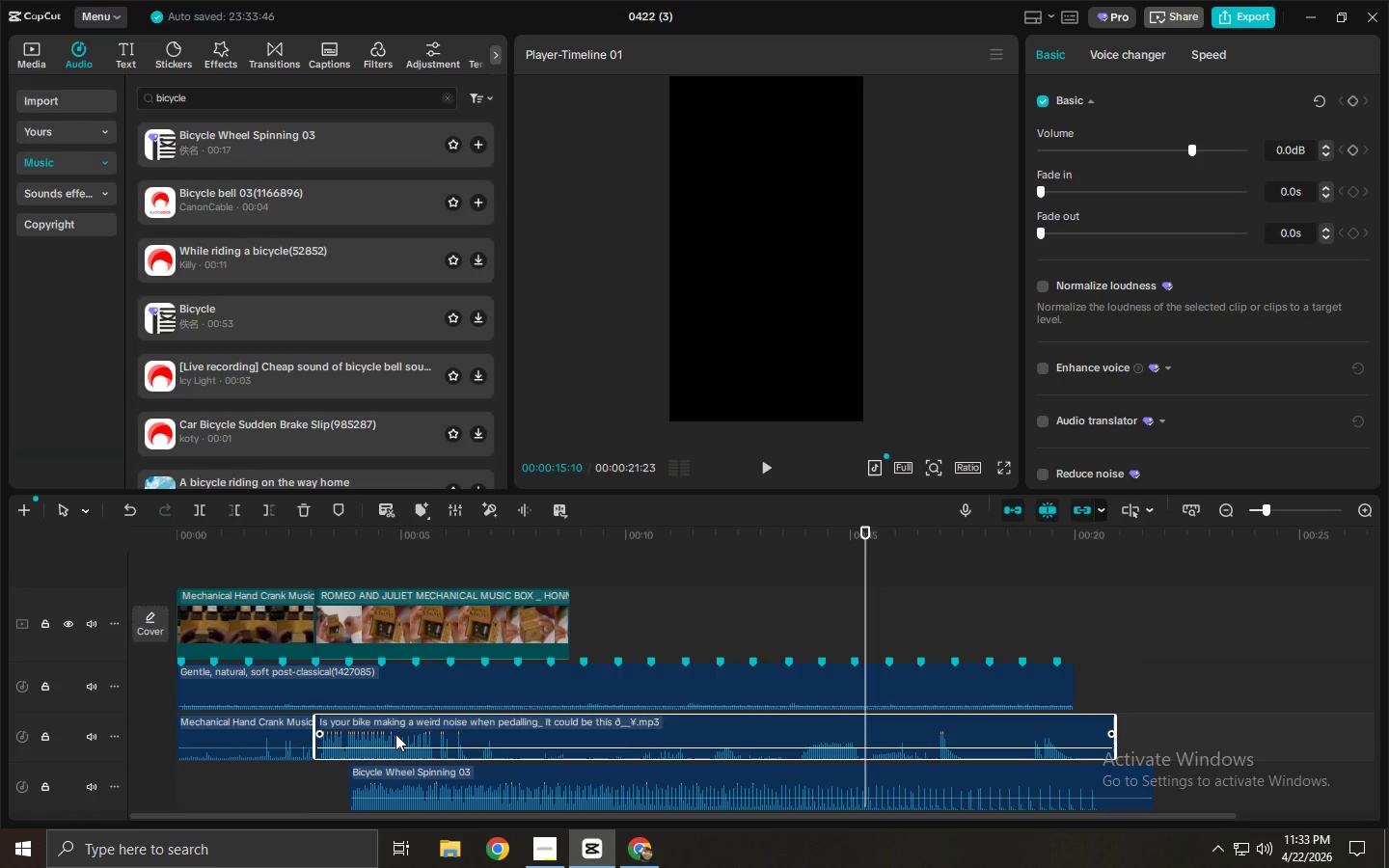 
key(Delete)
 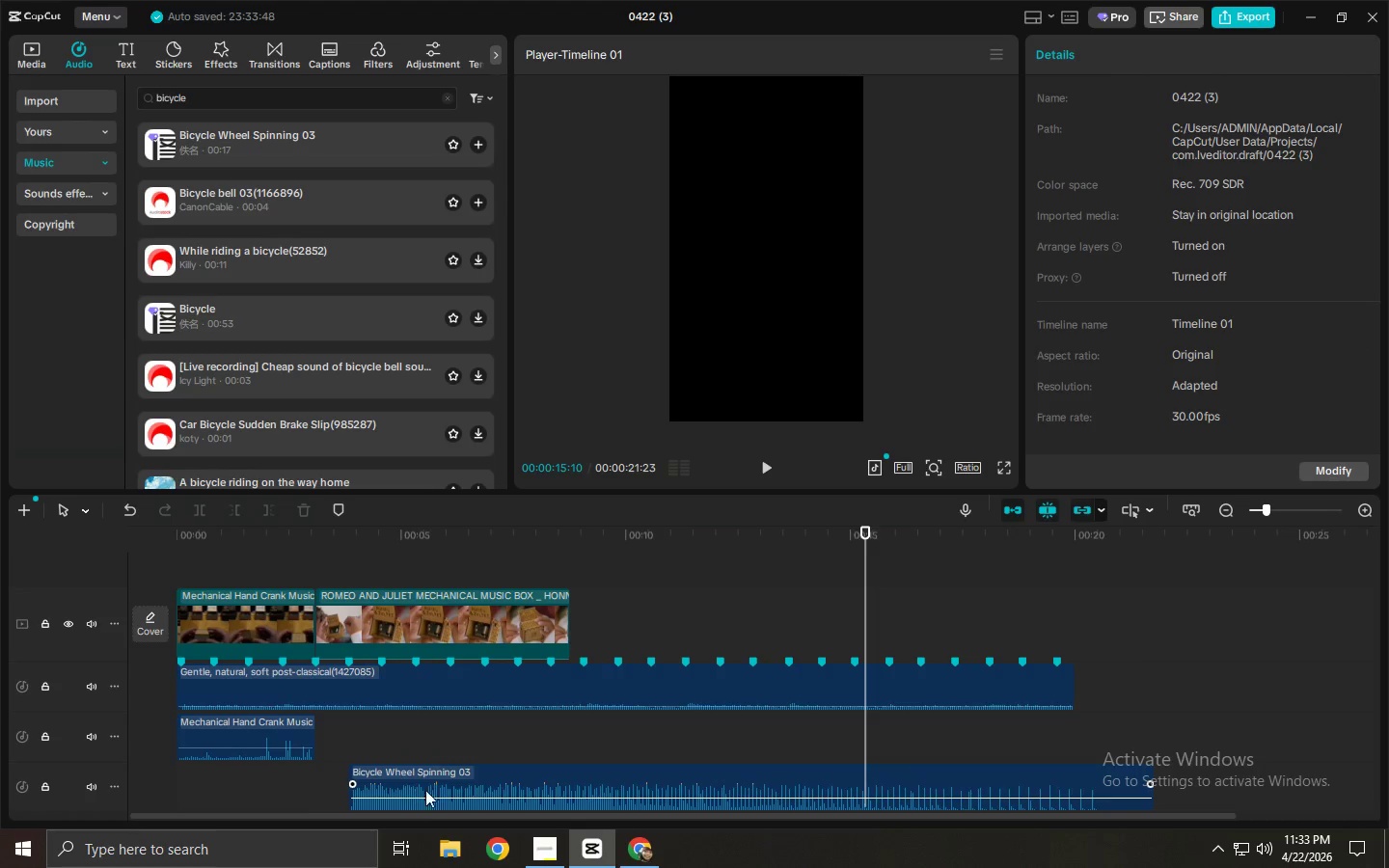 
left_click_drag(start_coordinate=[446, 767], to_coordinate=[429, 716])
 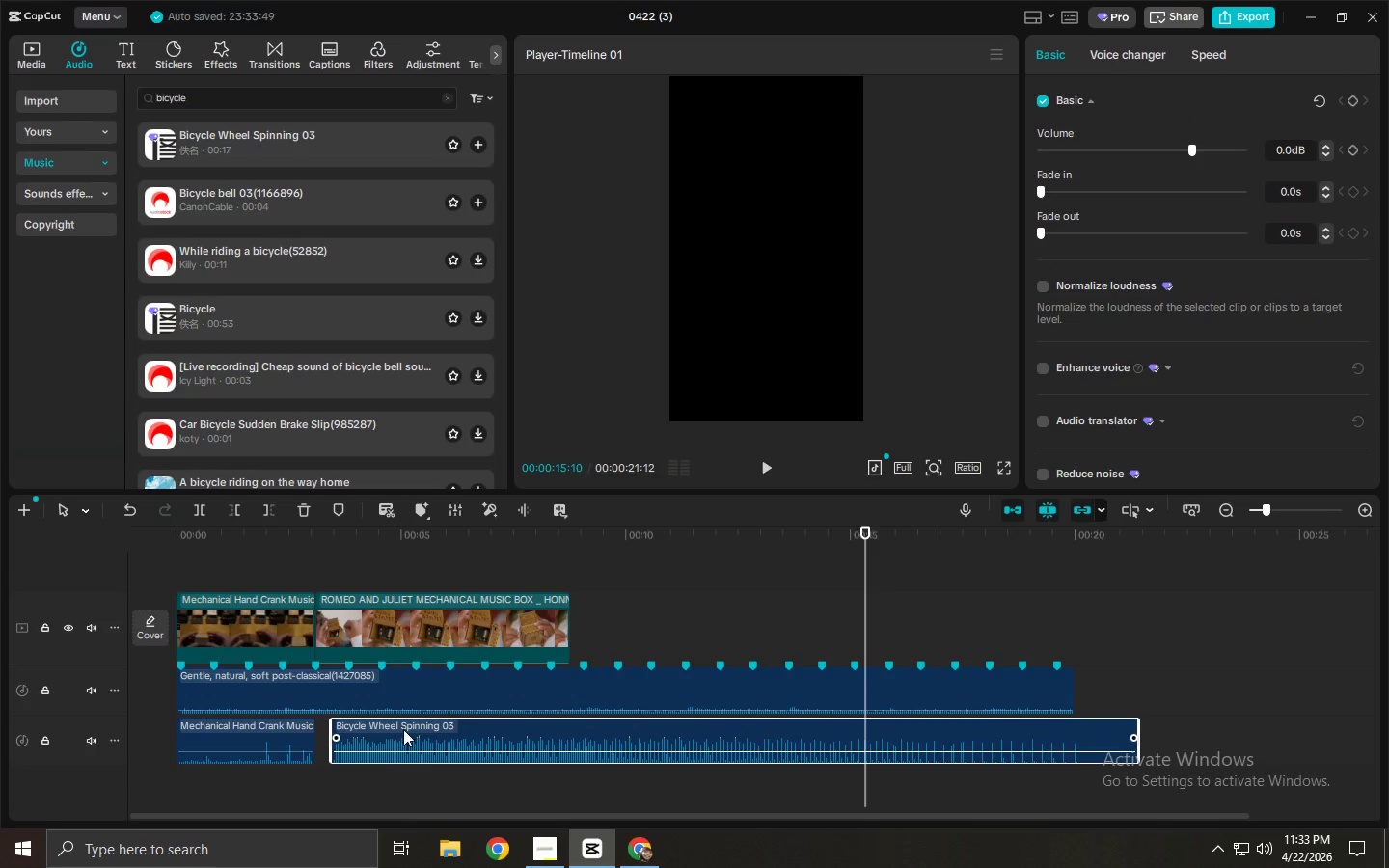 
left_click_drag(start_coordinate=[403, 729], to_coordinate=[387, 732])
 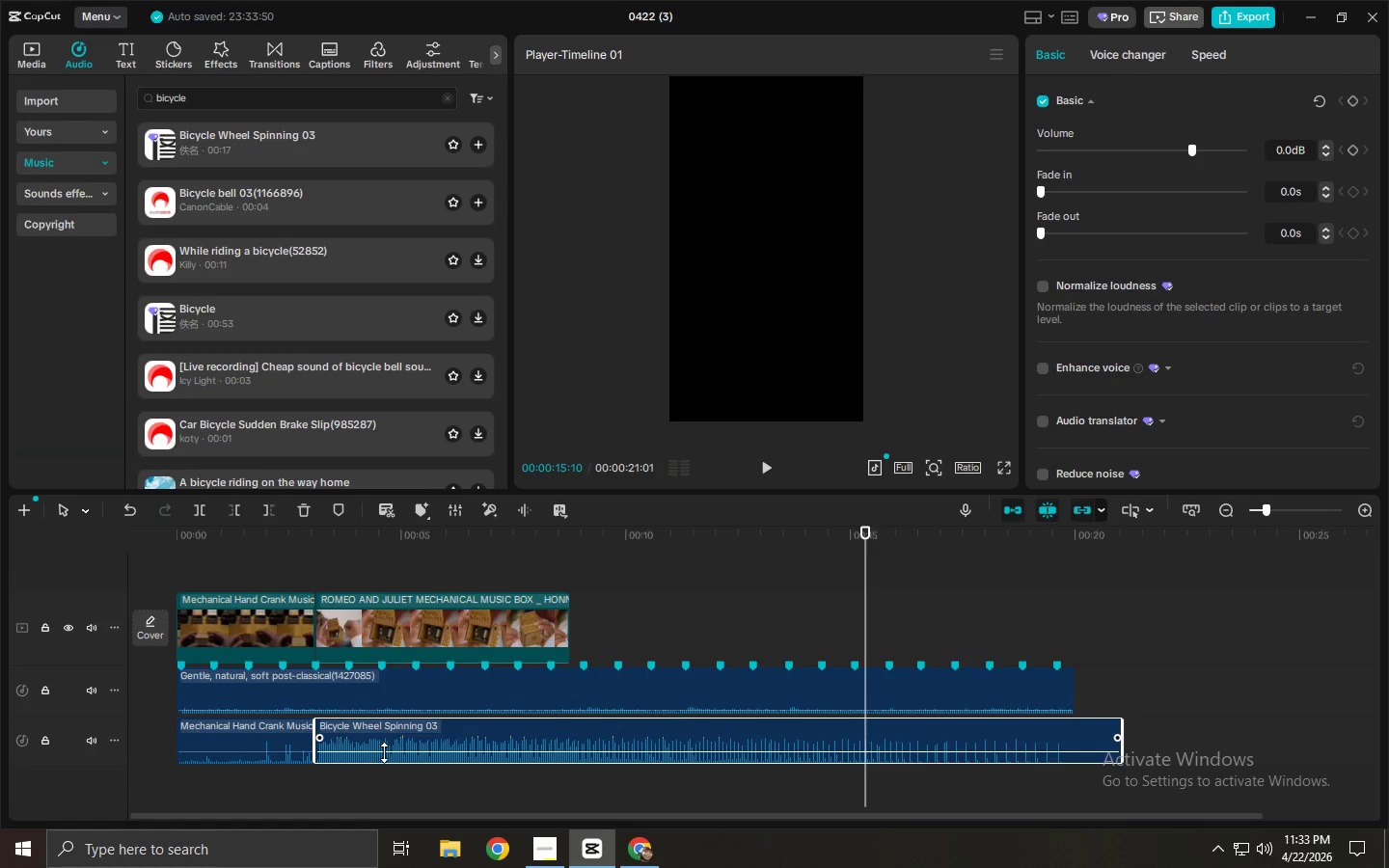 
left_click_drag(start_coordinate=[384, 752], to_coordinate=[384, 757])
 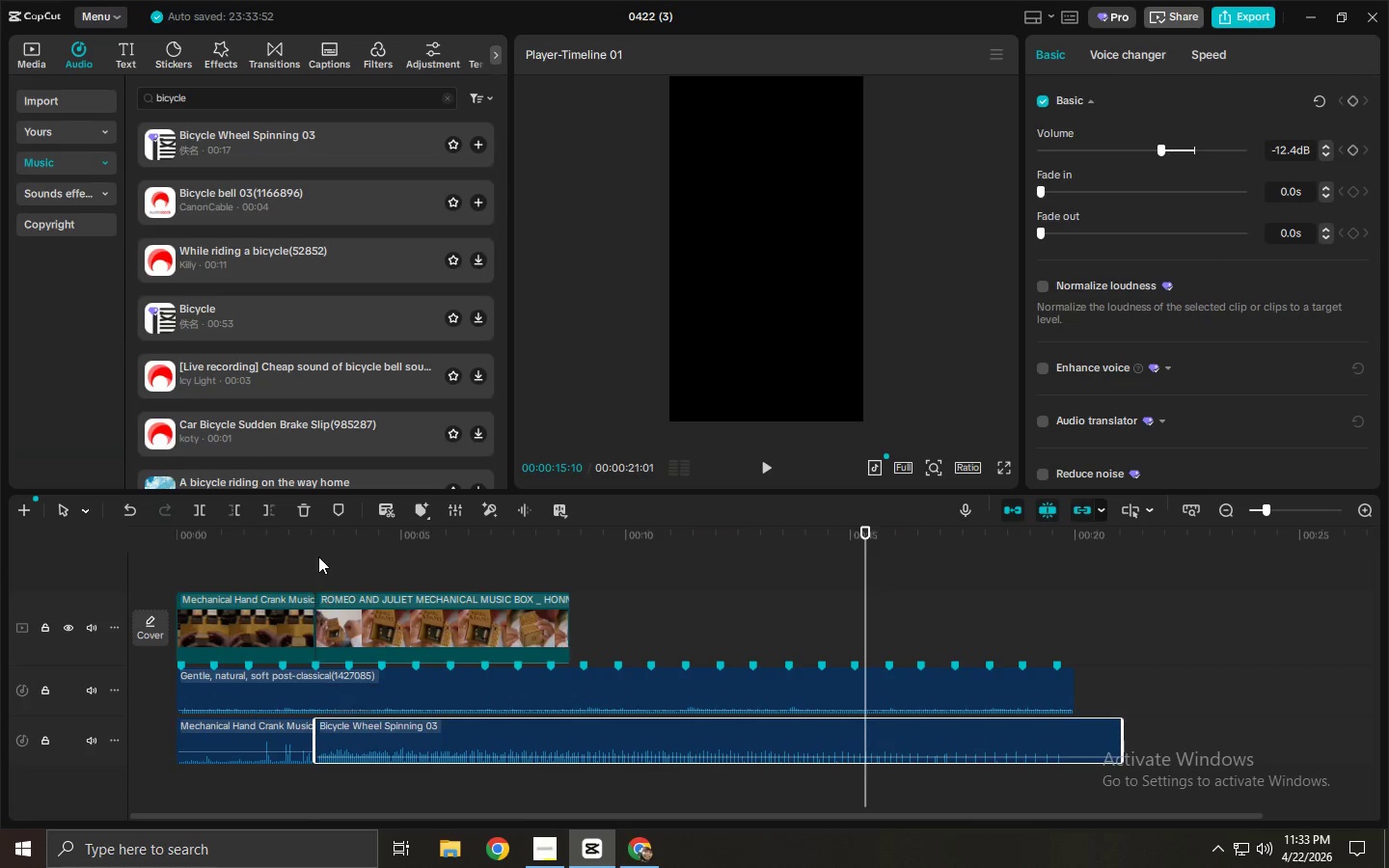 
left_click([318, 553])
 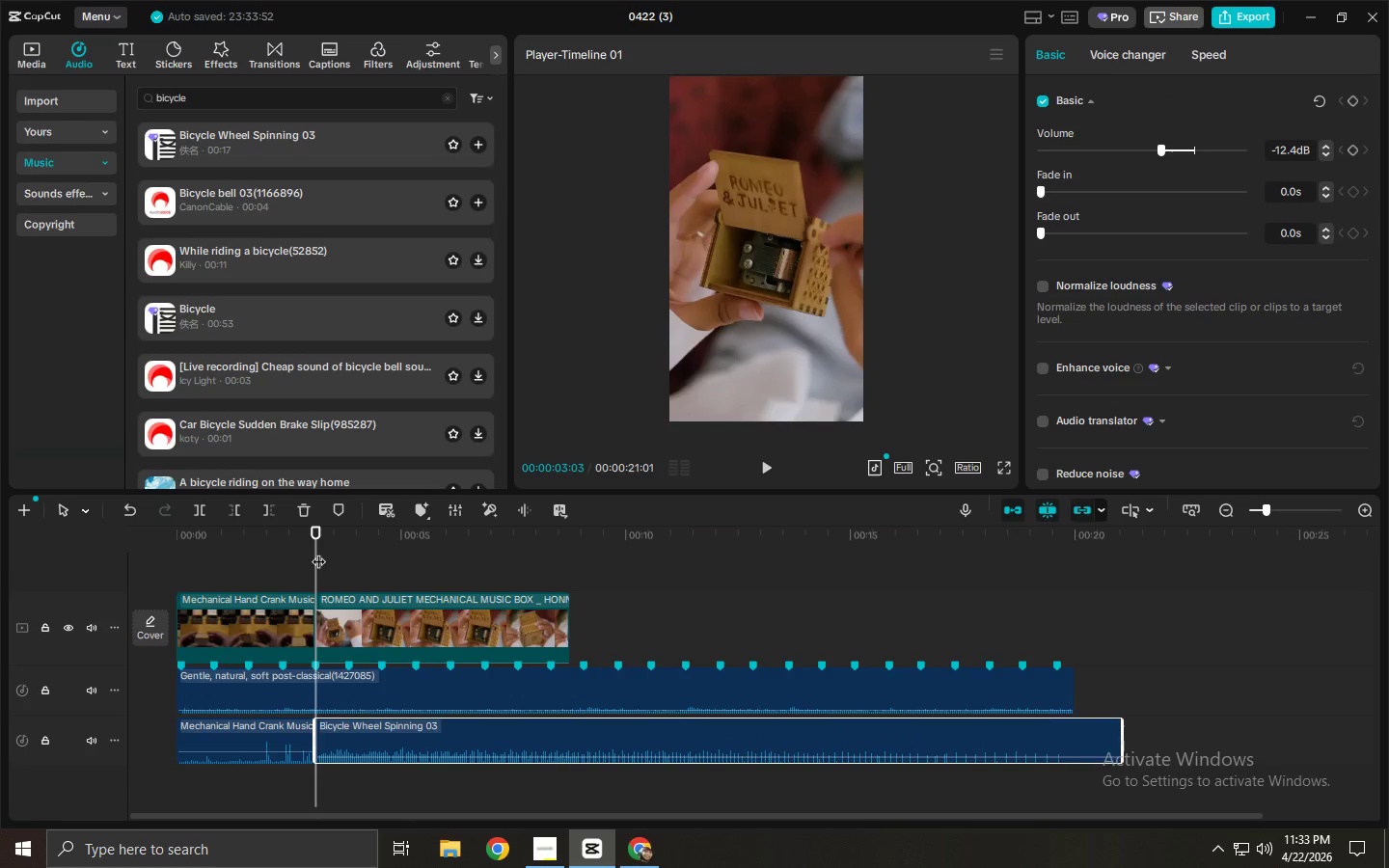 
key(Space)
 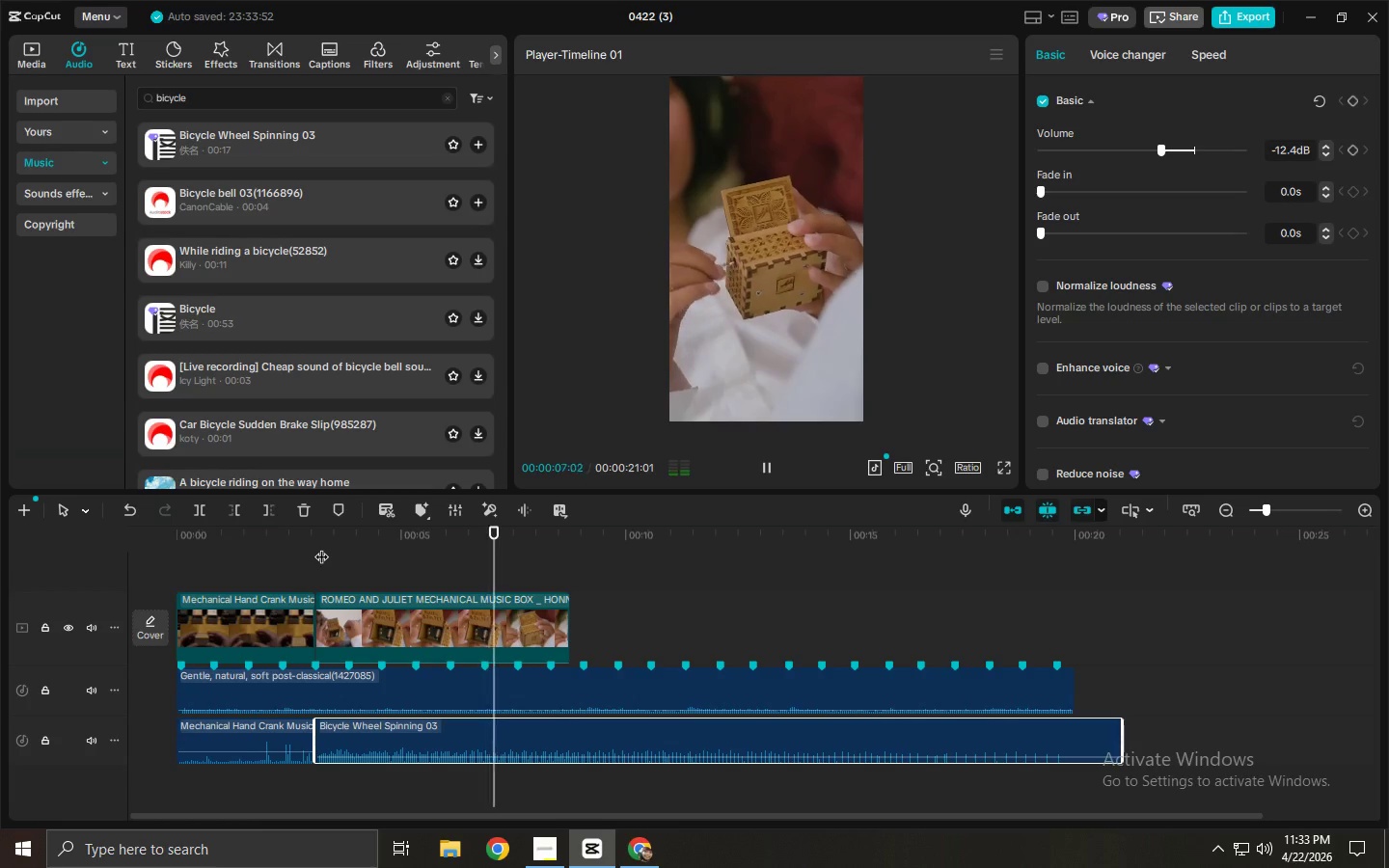 
wait(5.39)
 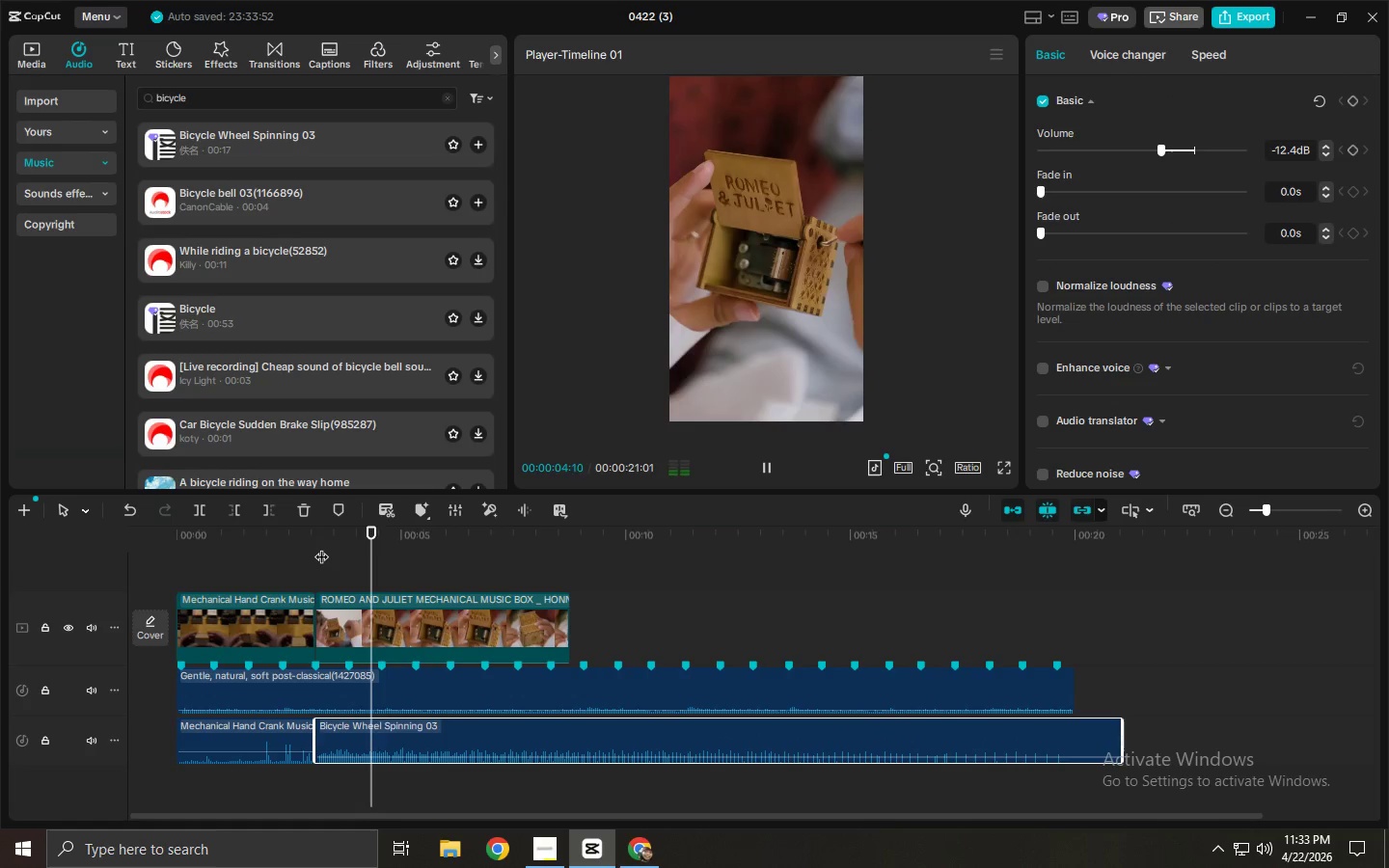 
key(Space)
 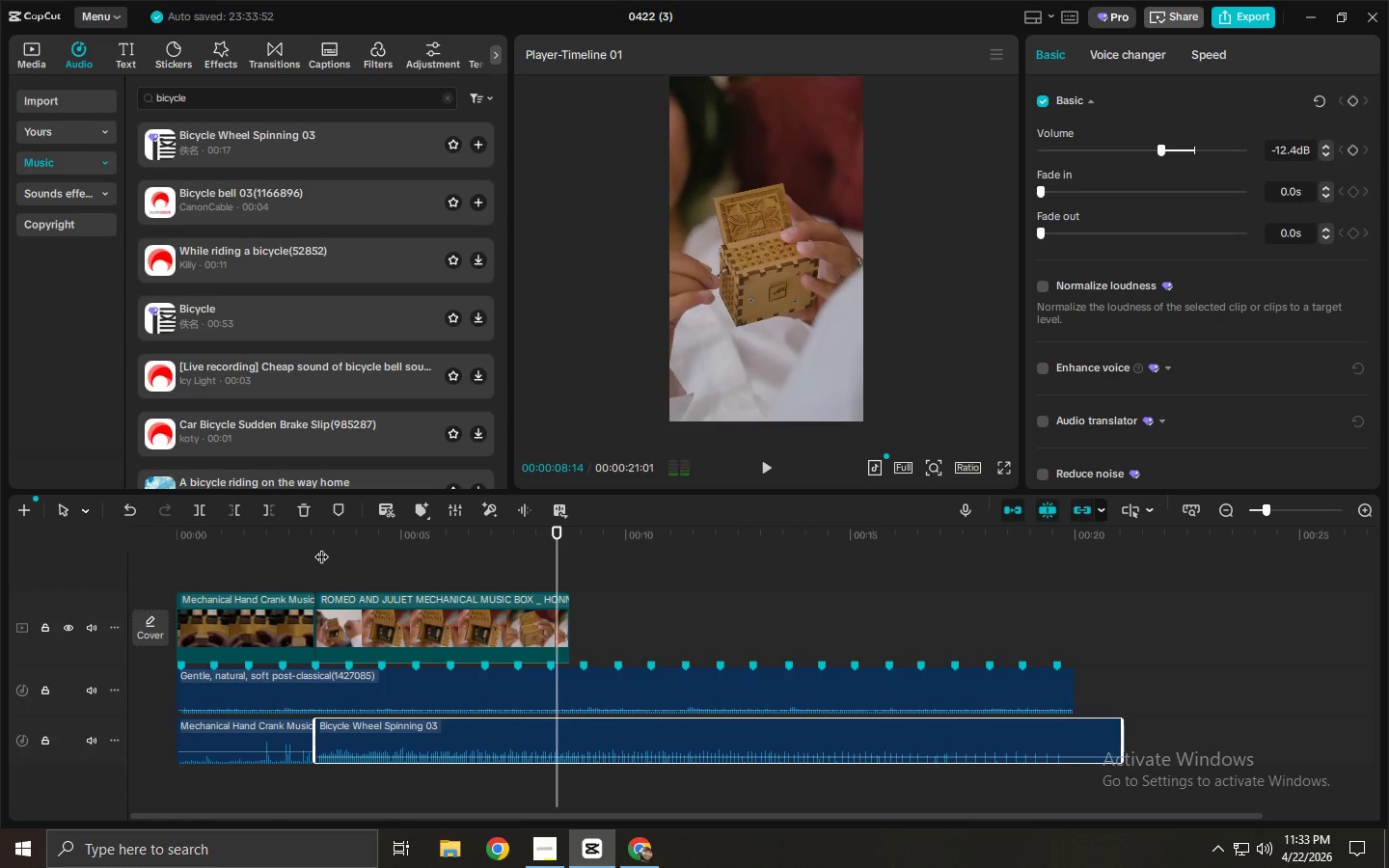 
key(Space)
 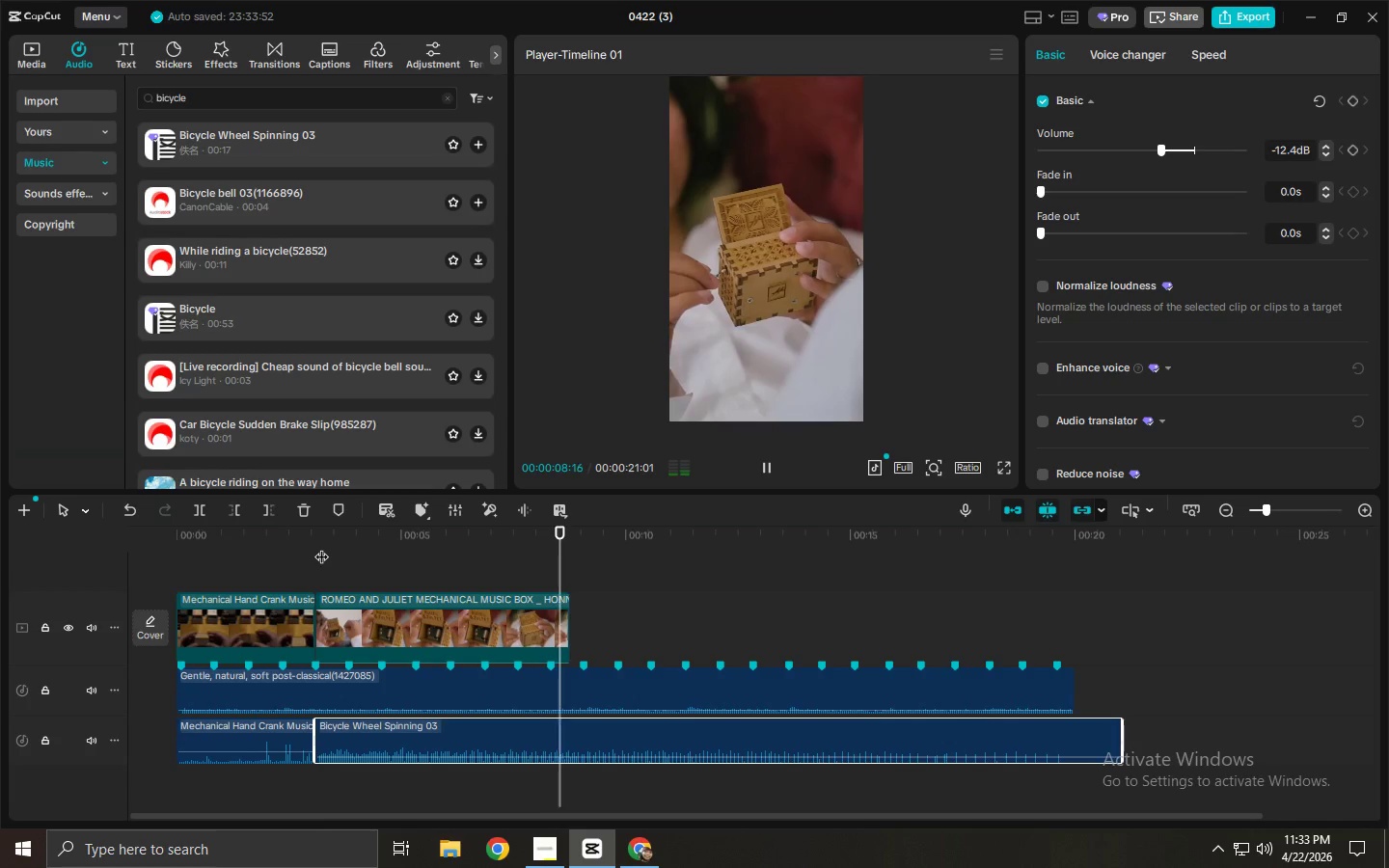 
key(Space)
 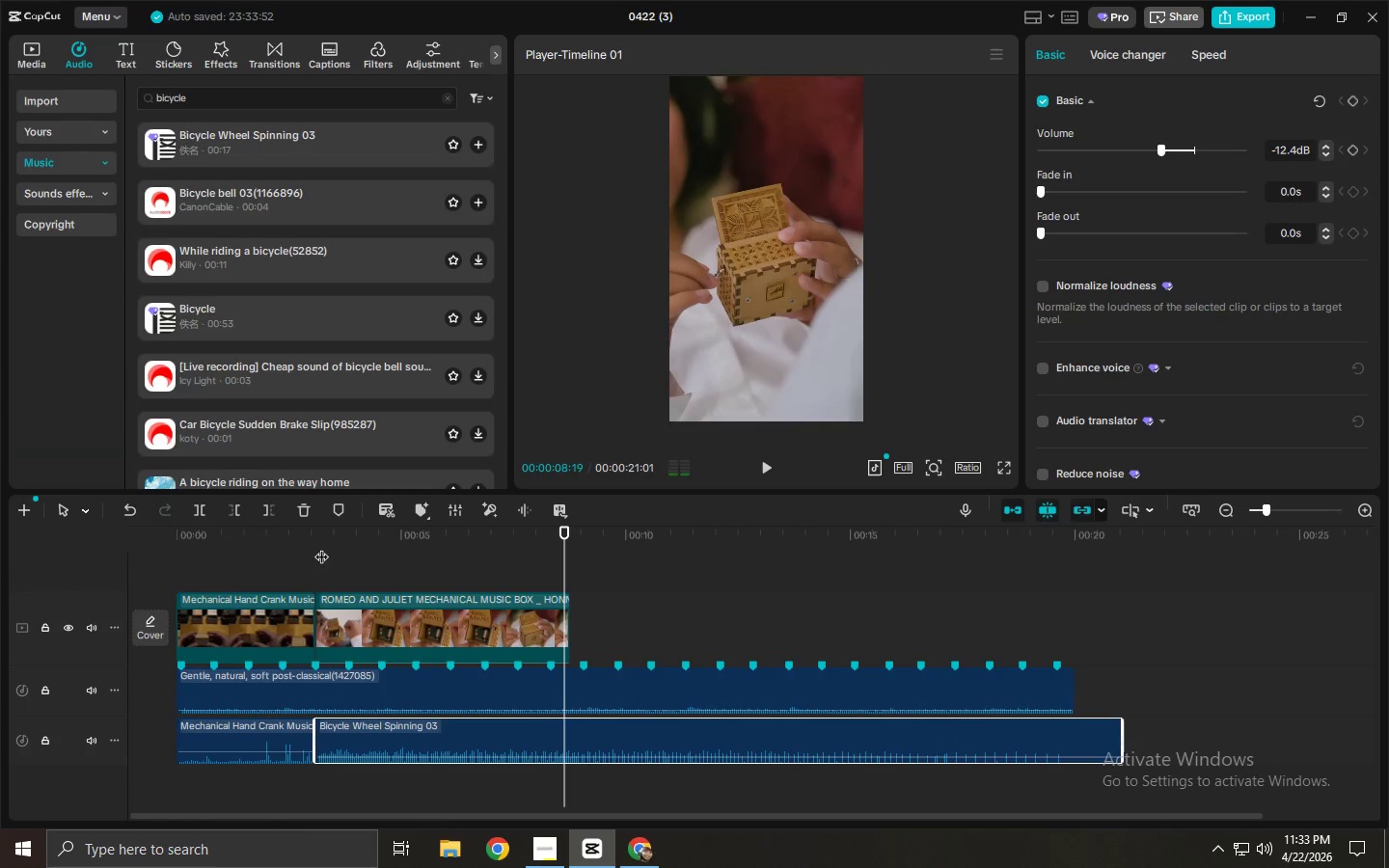 
key(Space)
 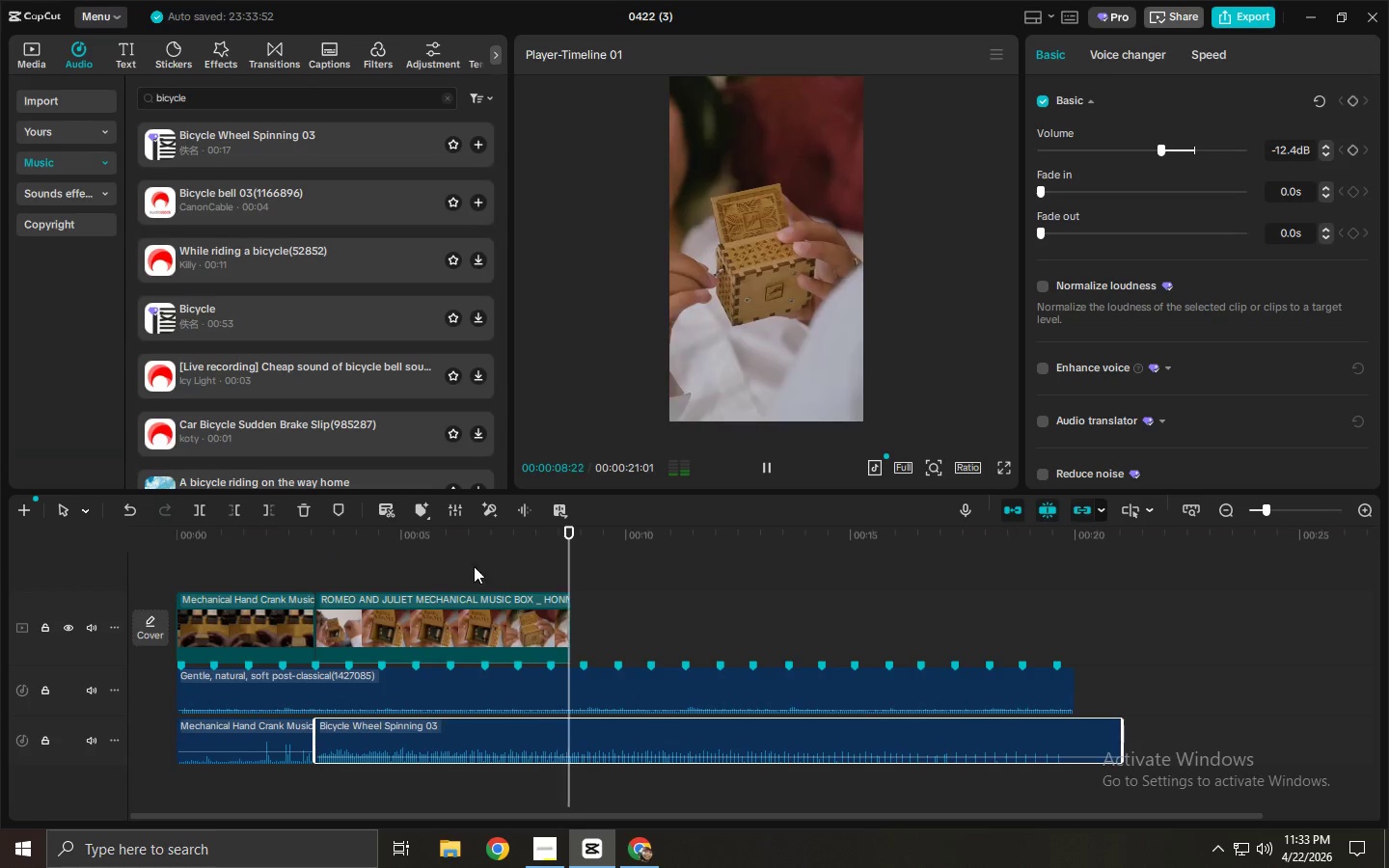 
key(Space)
 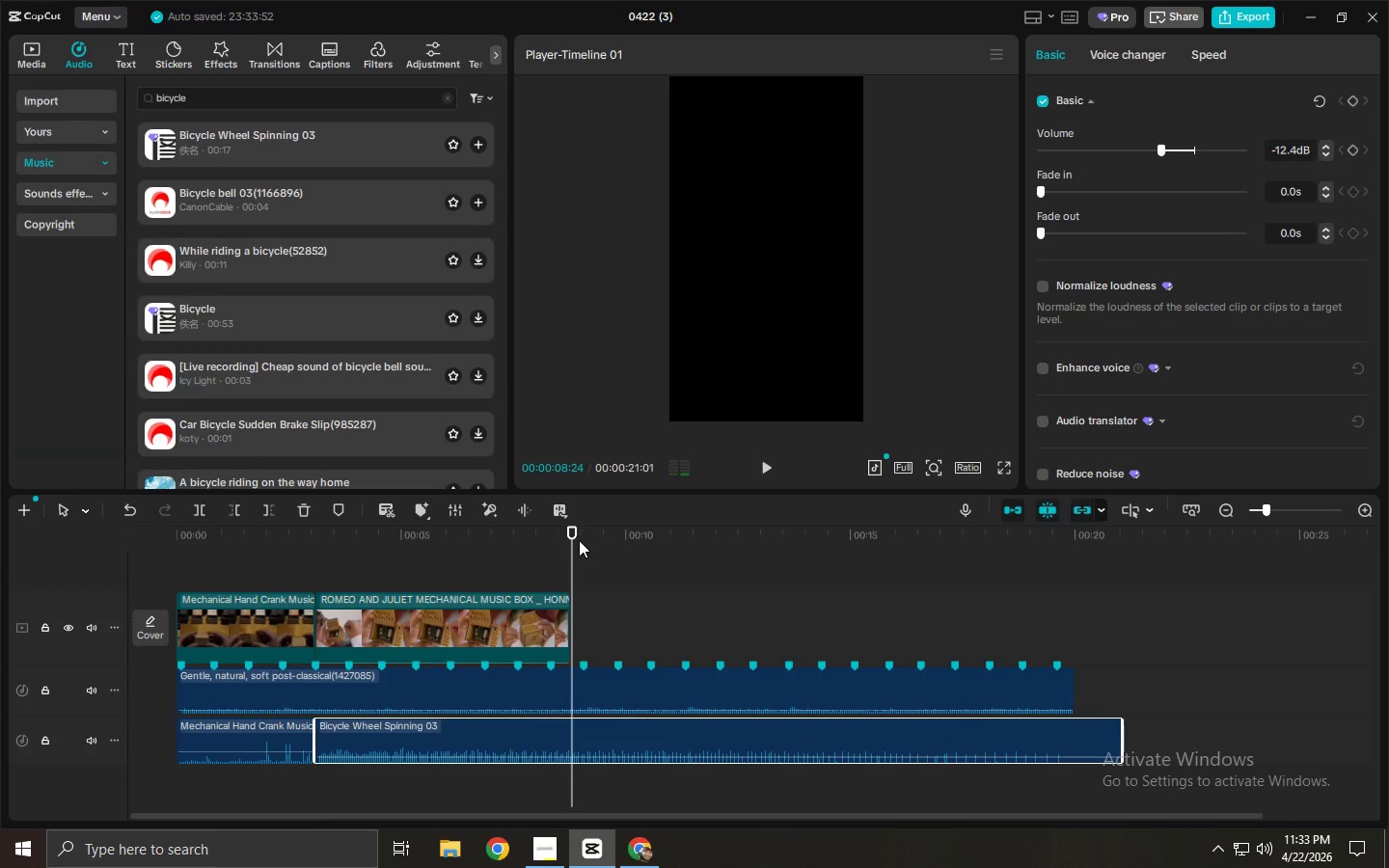 
left_click_drag(start_coordinate=[573, 536], to_coordinate=[567, 537])
 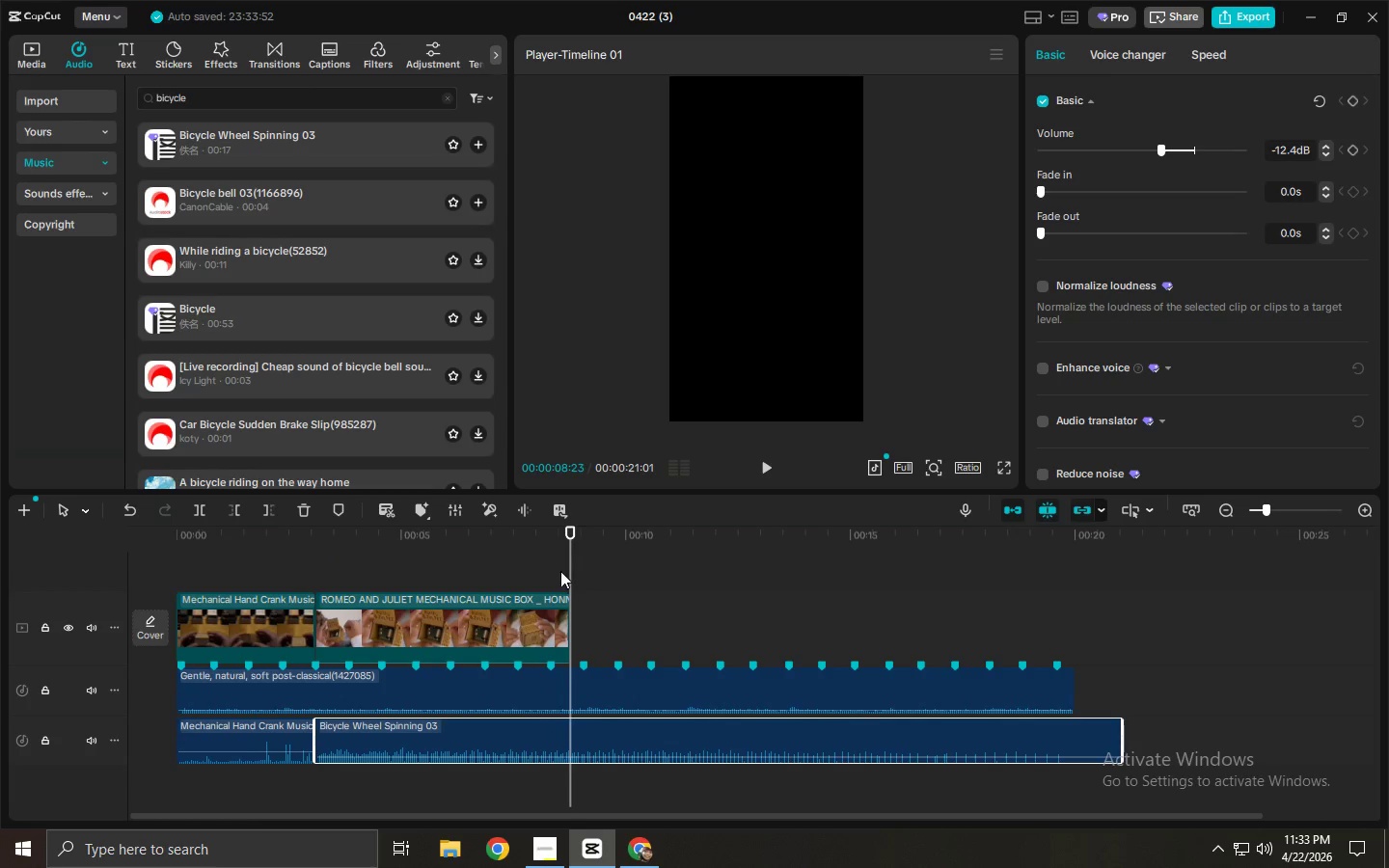 
key(Control+B)
 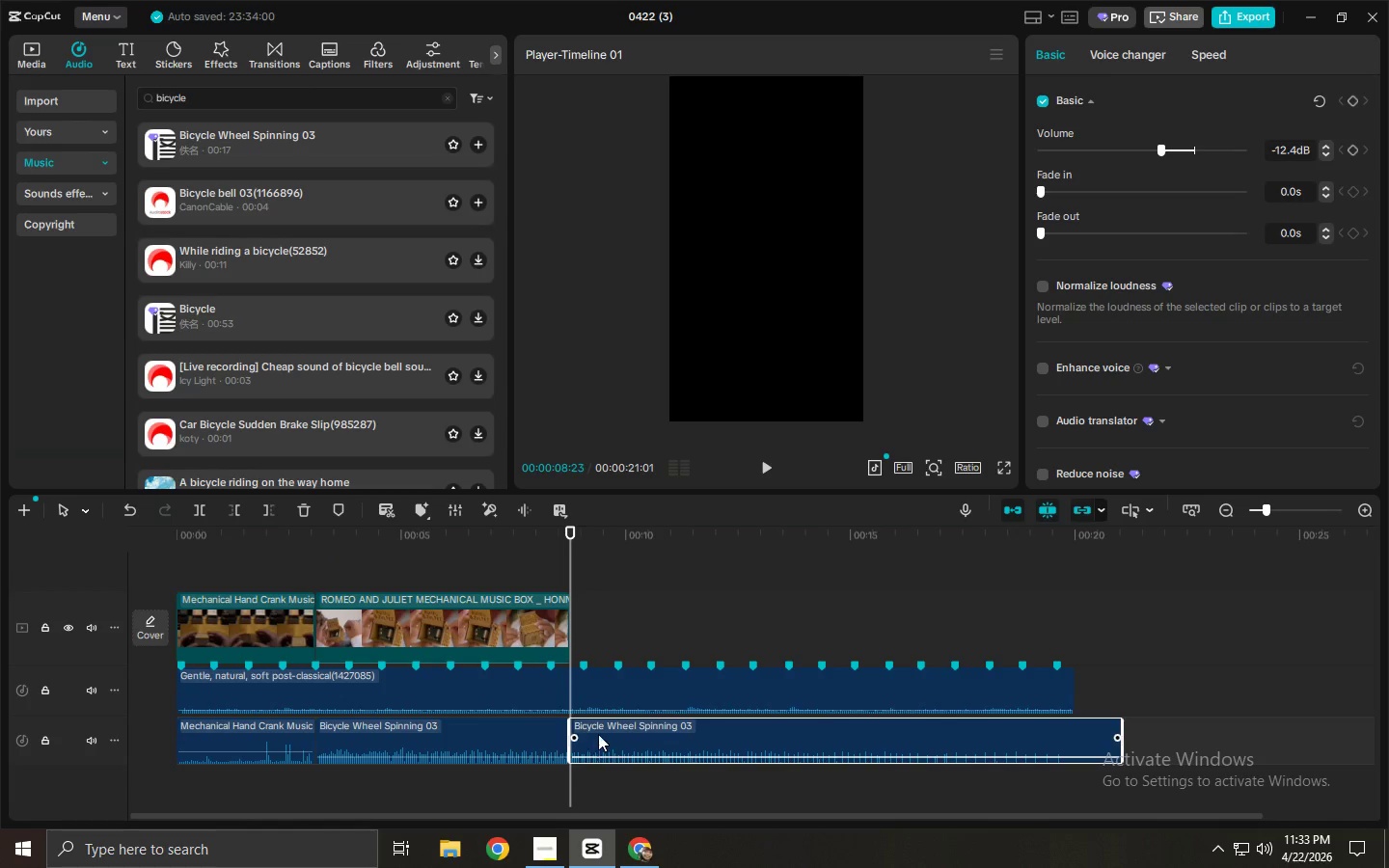 
left_click([598, 734])
 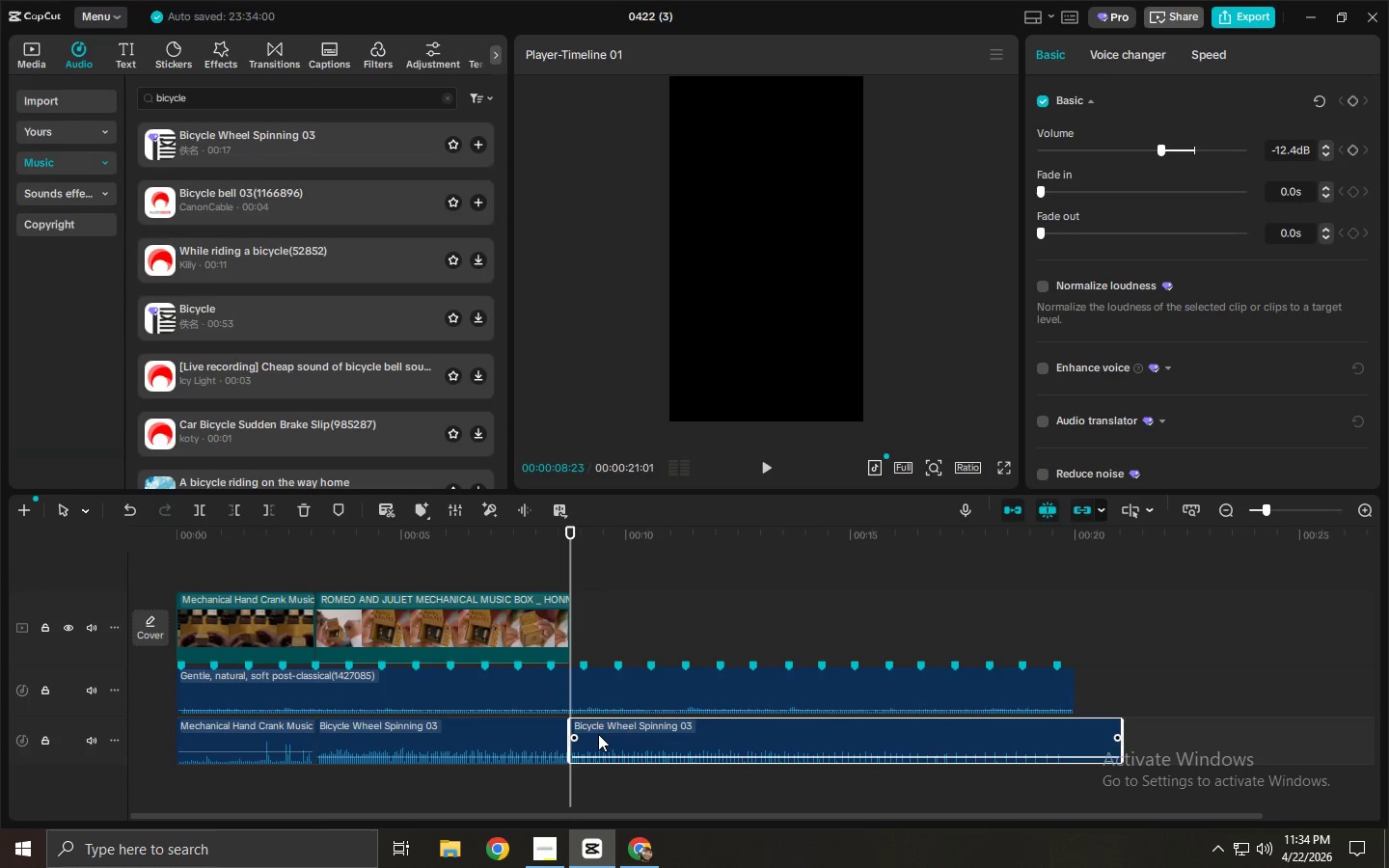 
key(Delete)
 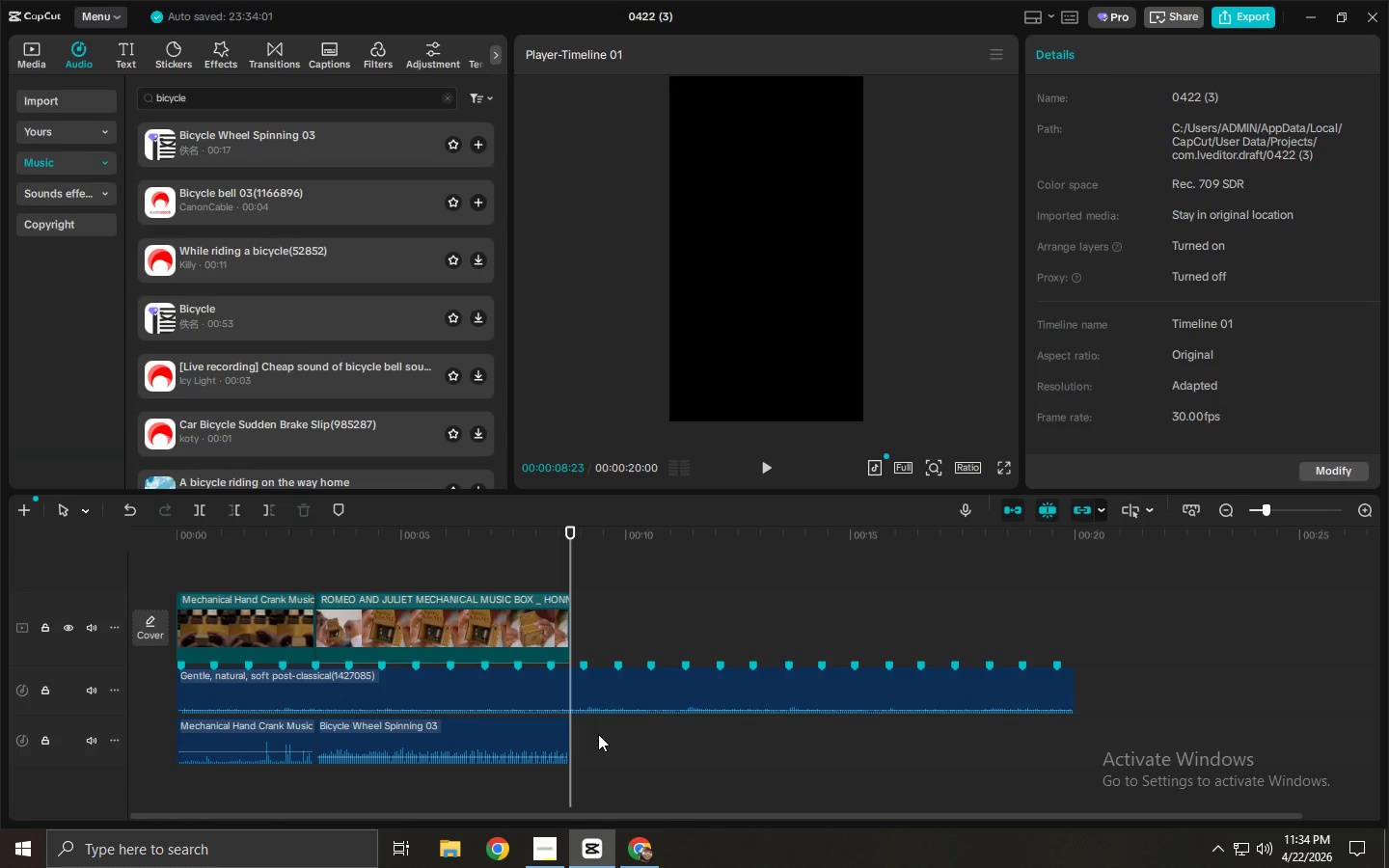 
wait(8.72)
 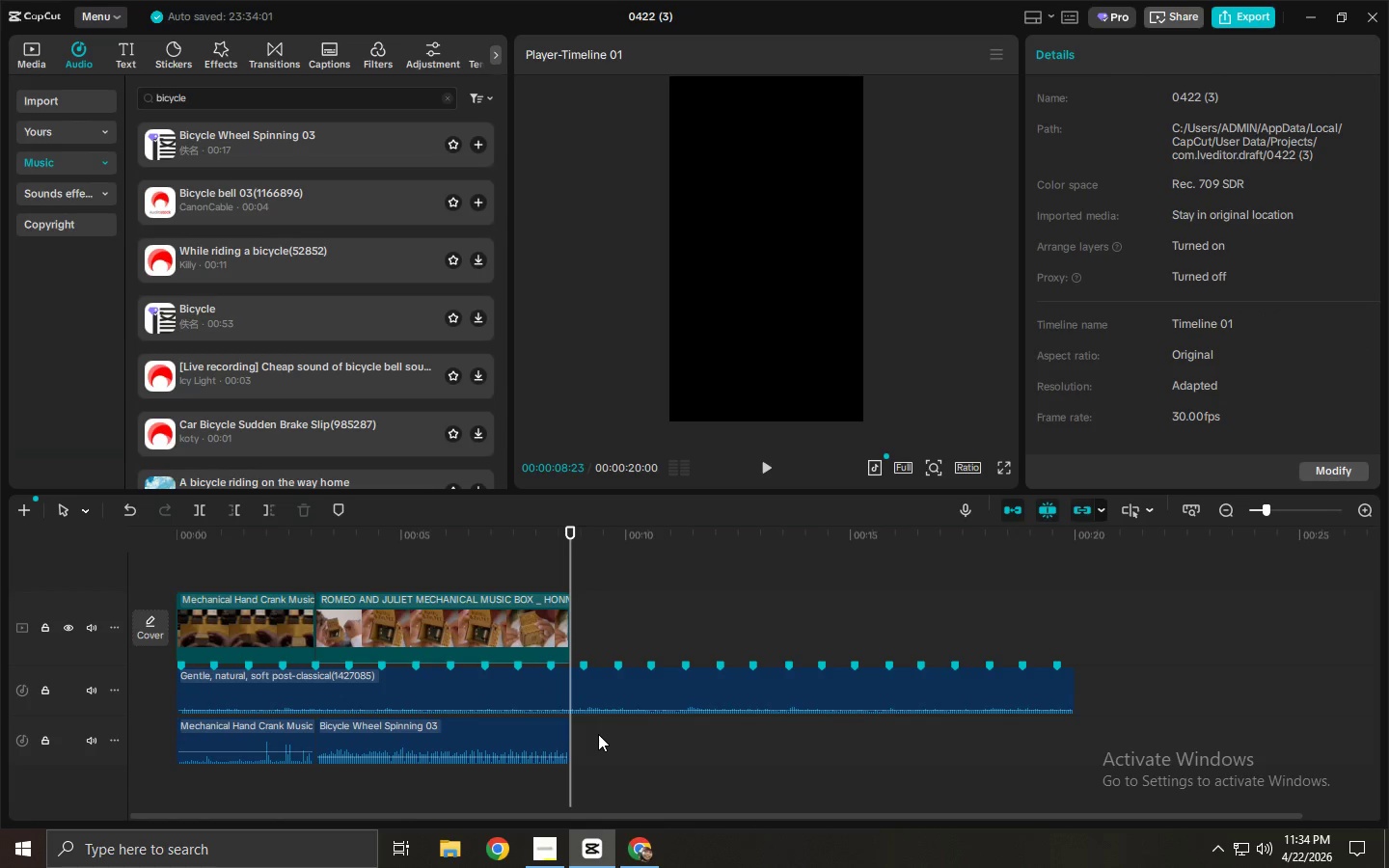 
left_click_drag(start_coordinate=[277, 530], to_coordinate=[146, 525])
 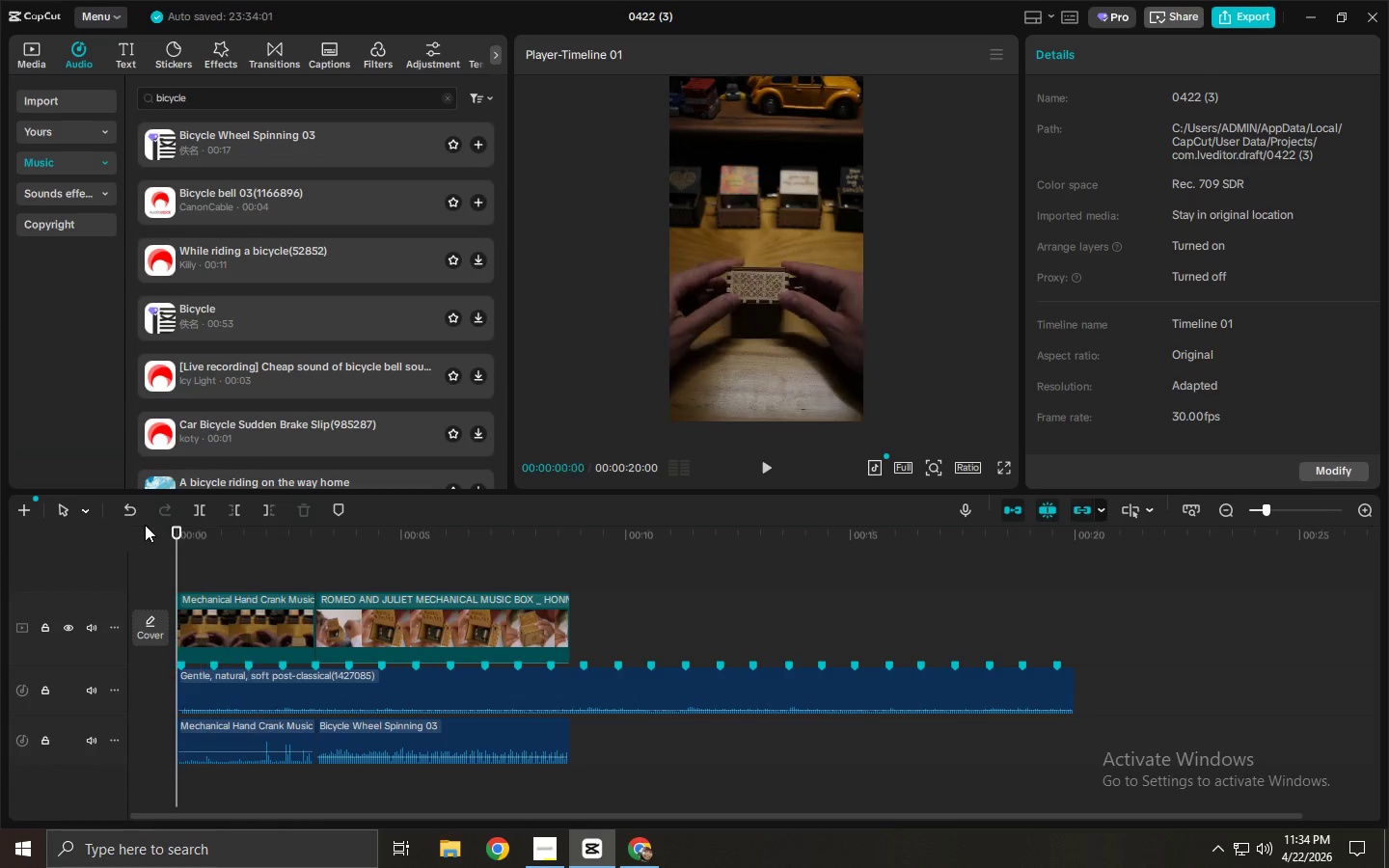 
key(Space)
 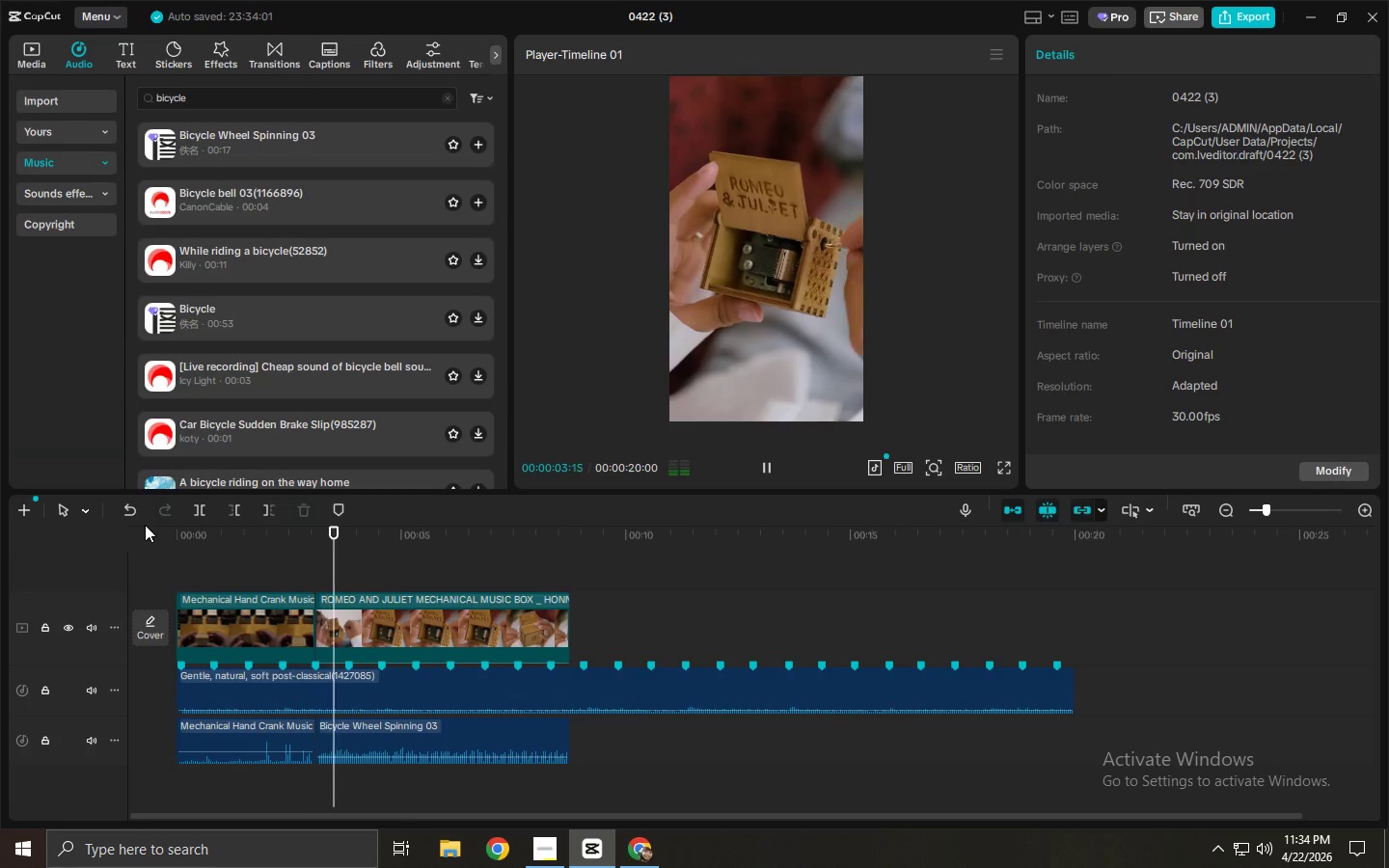 
wait(8.59)
 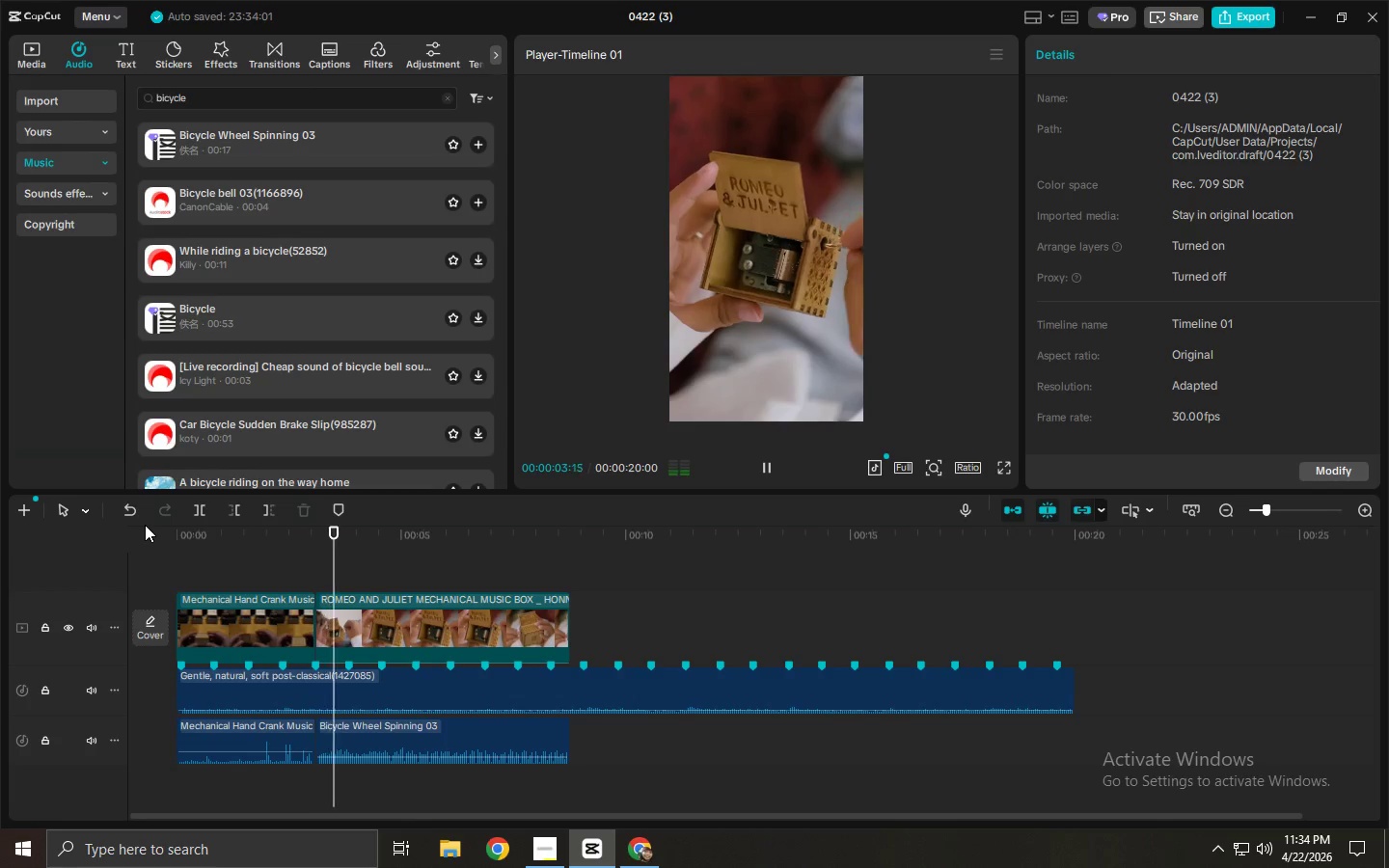 
key(Space)
 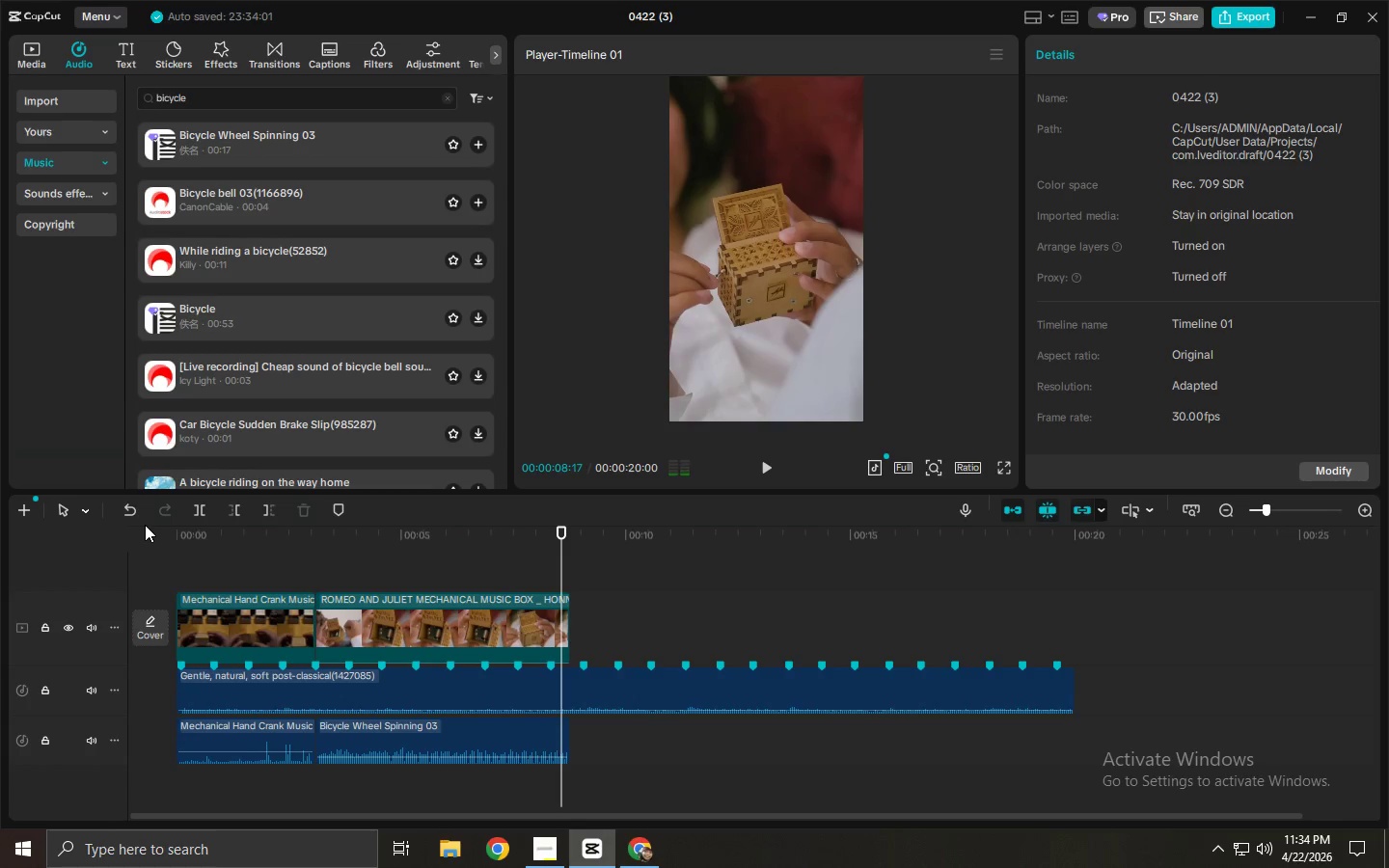 
key(Space)
 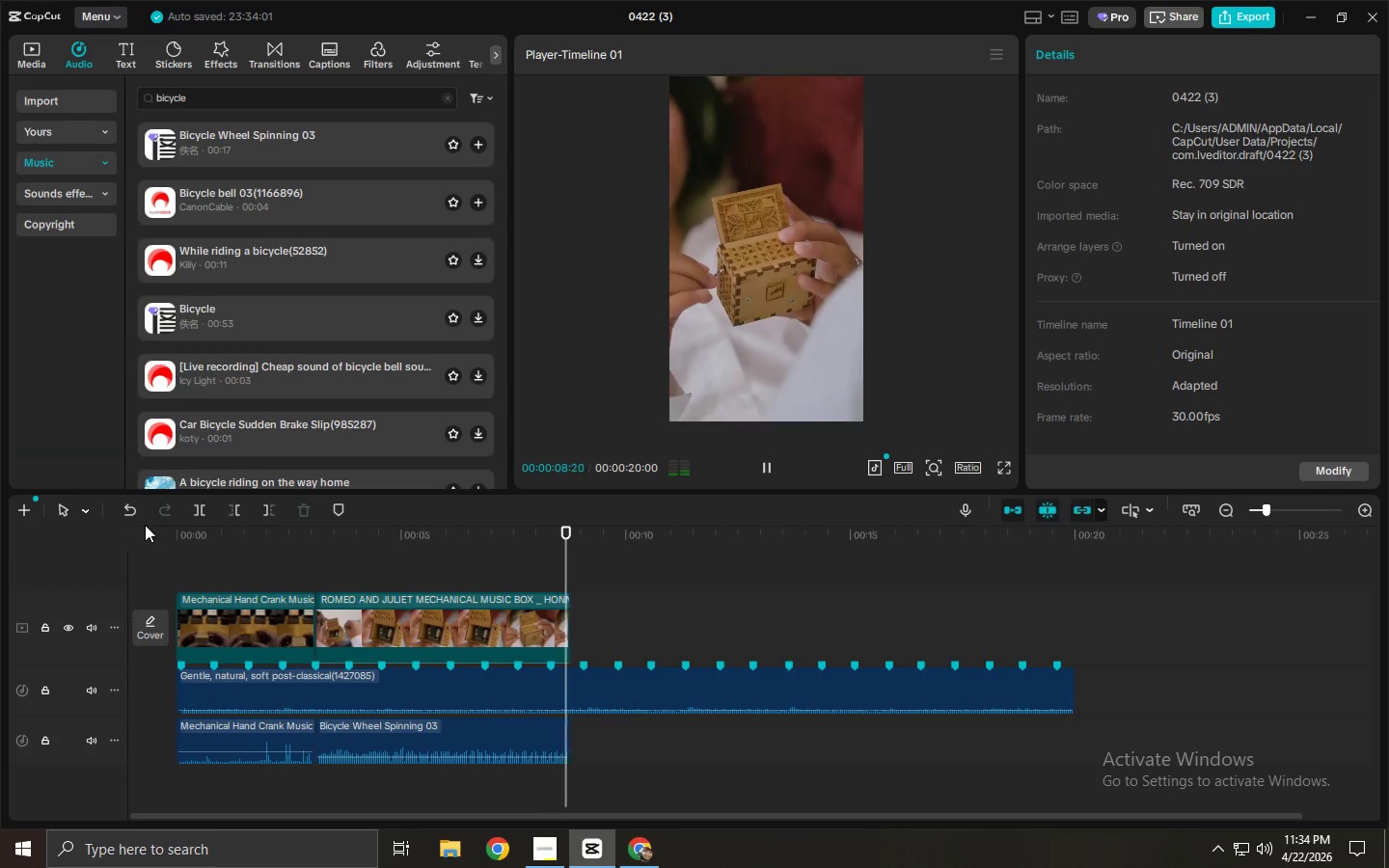 
key(Space)
 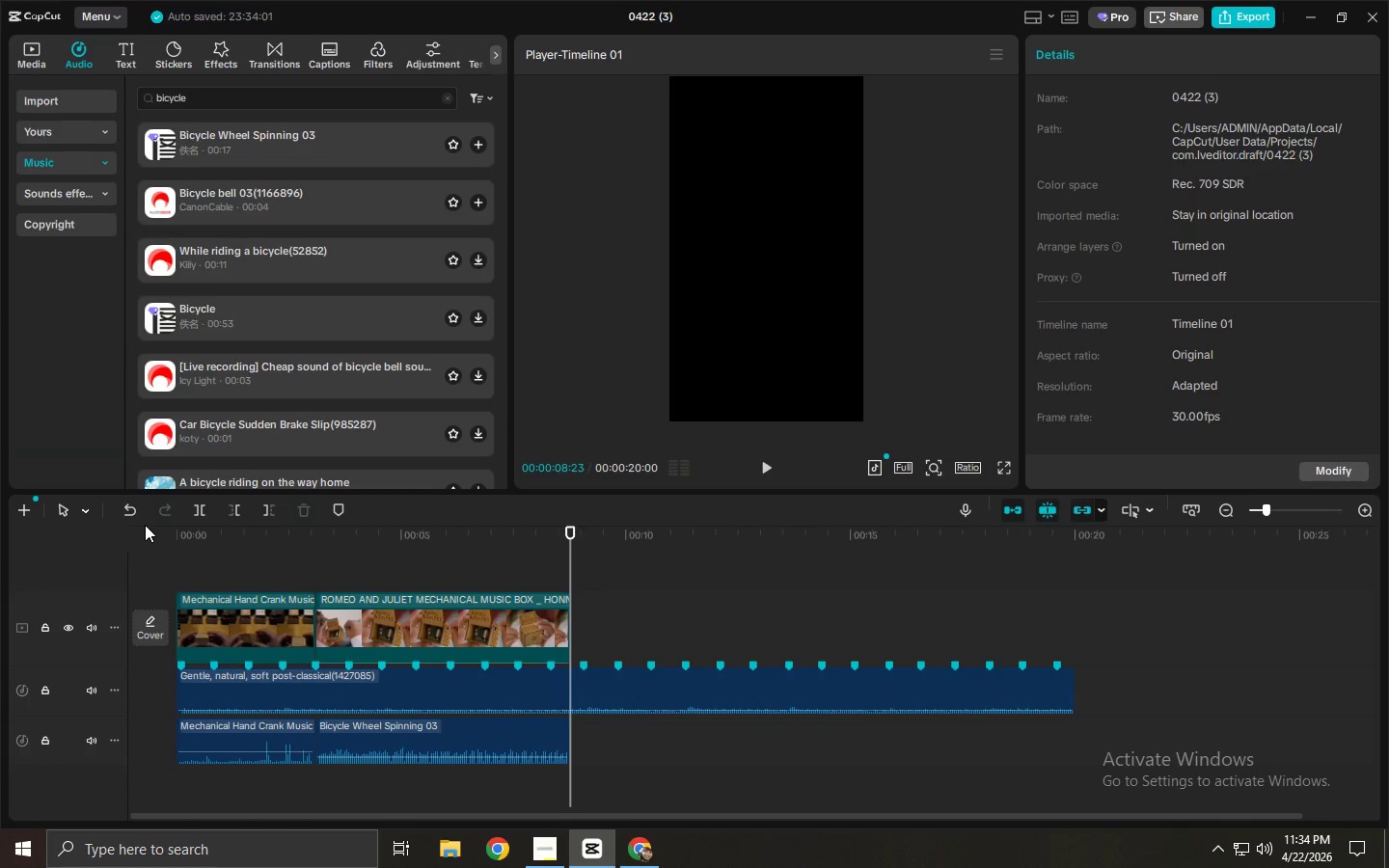 
wait(8.5)
 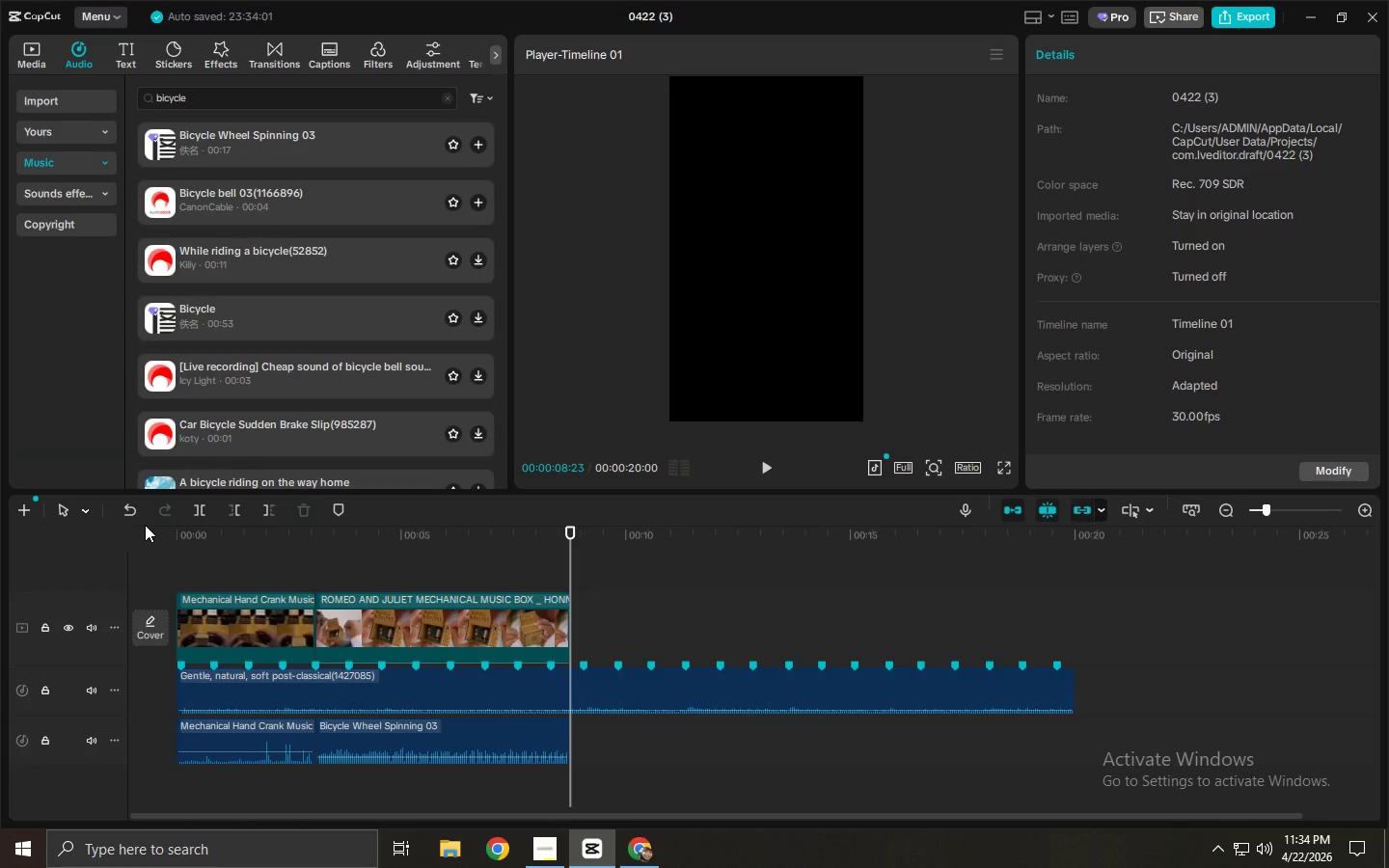 
left_click_drag(start_coordinate=[302, 540], to_coordinate=[188, 532])
 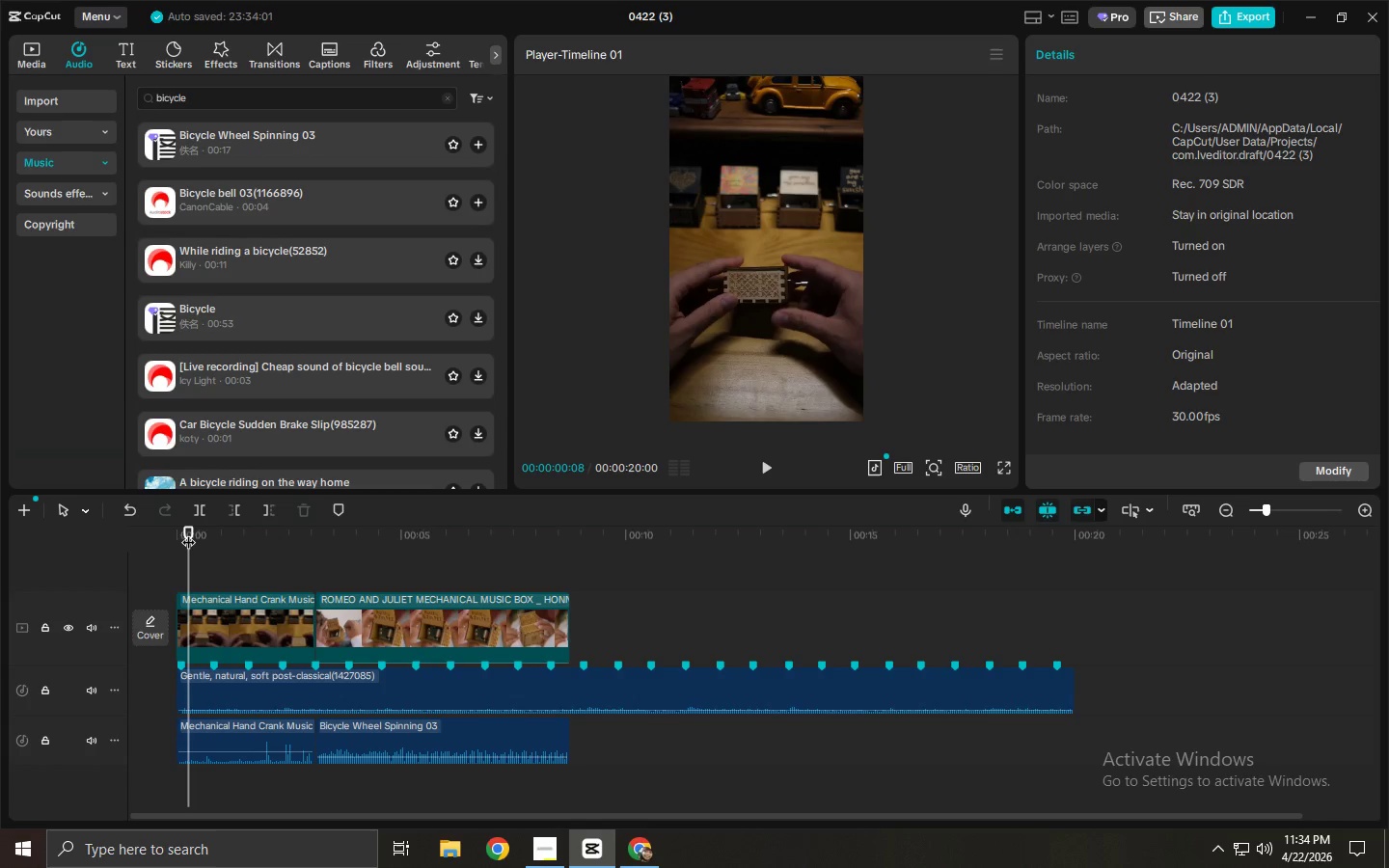 
left_click_drag(start_coordinate=[188, 532], to_coordinate=[170, 537])
 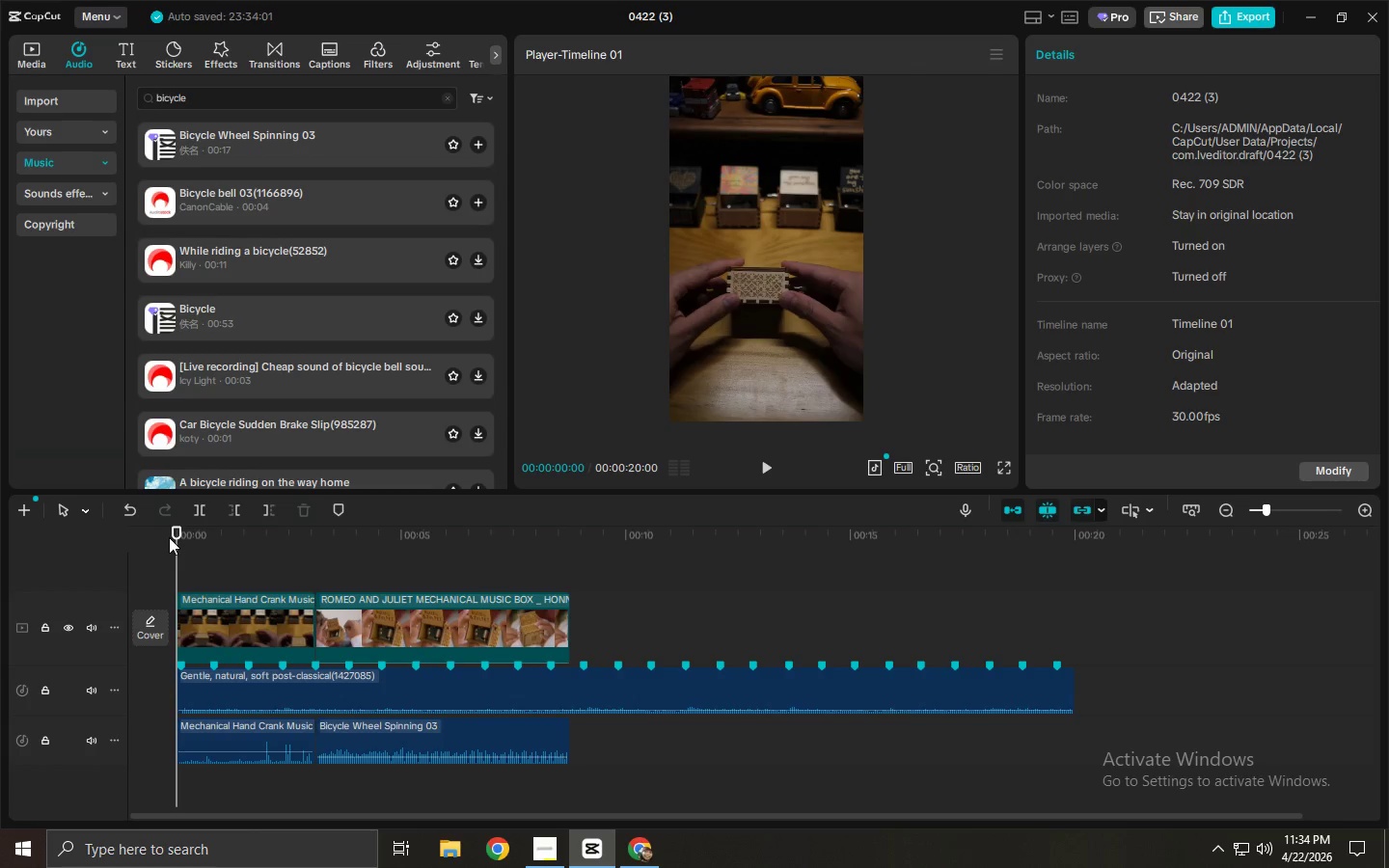 
left_click_drag(start_coordinate=[236, 543], to_coordinate=[529, 590])
 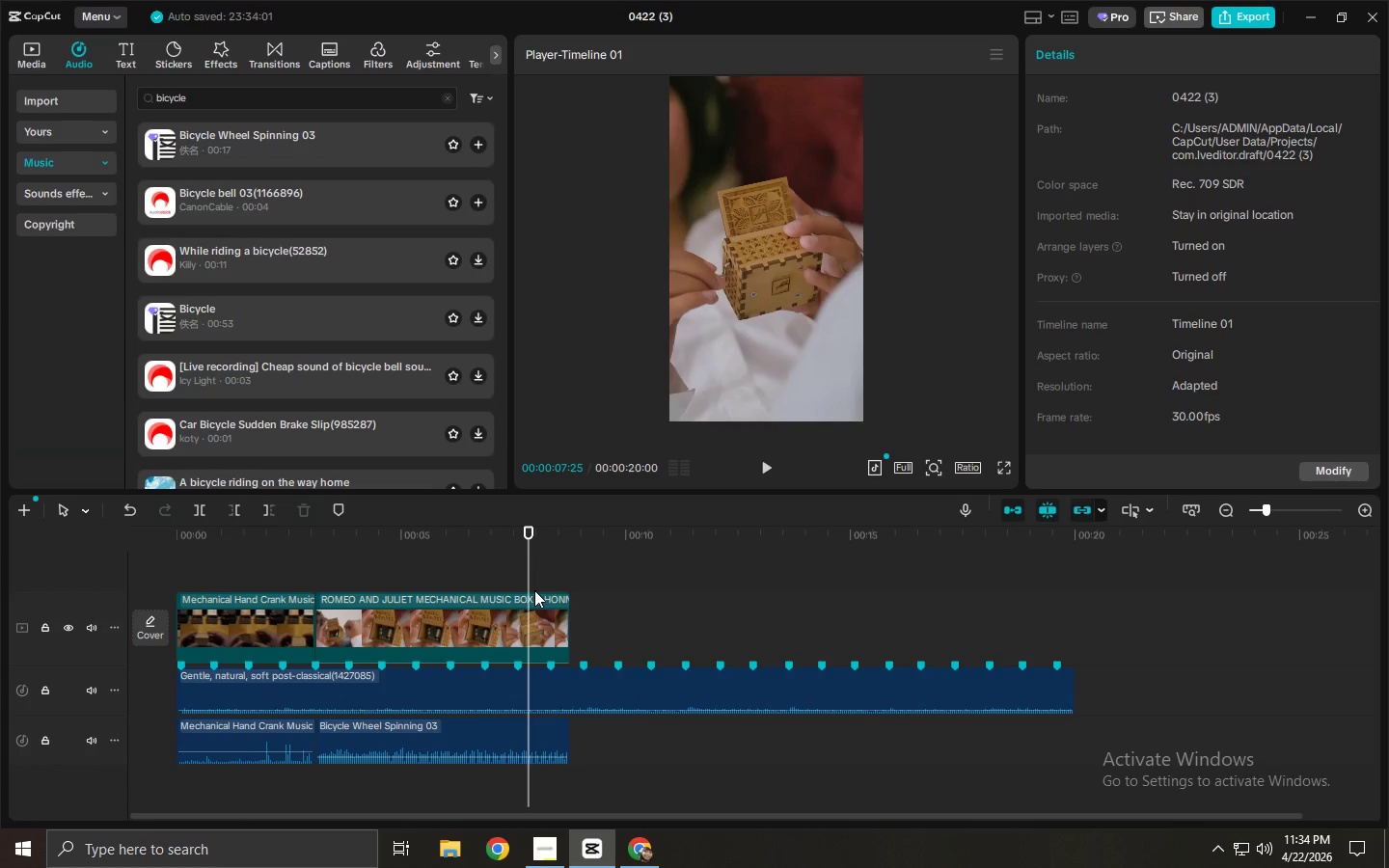 
wait(10.84)
 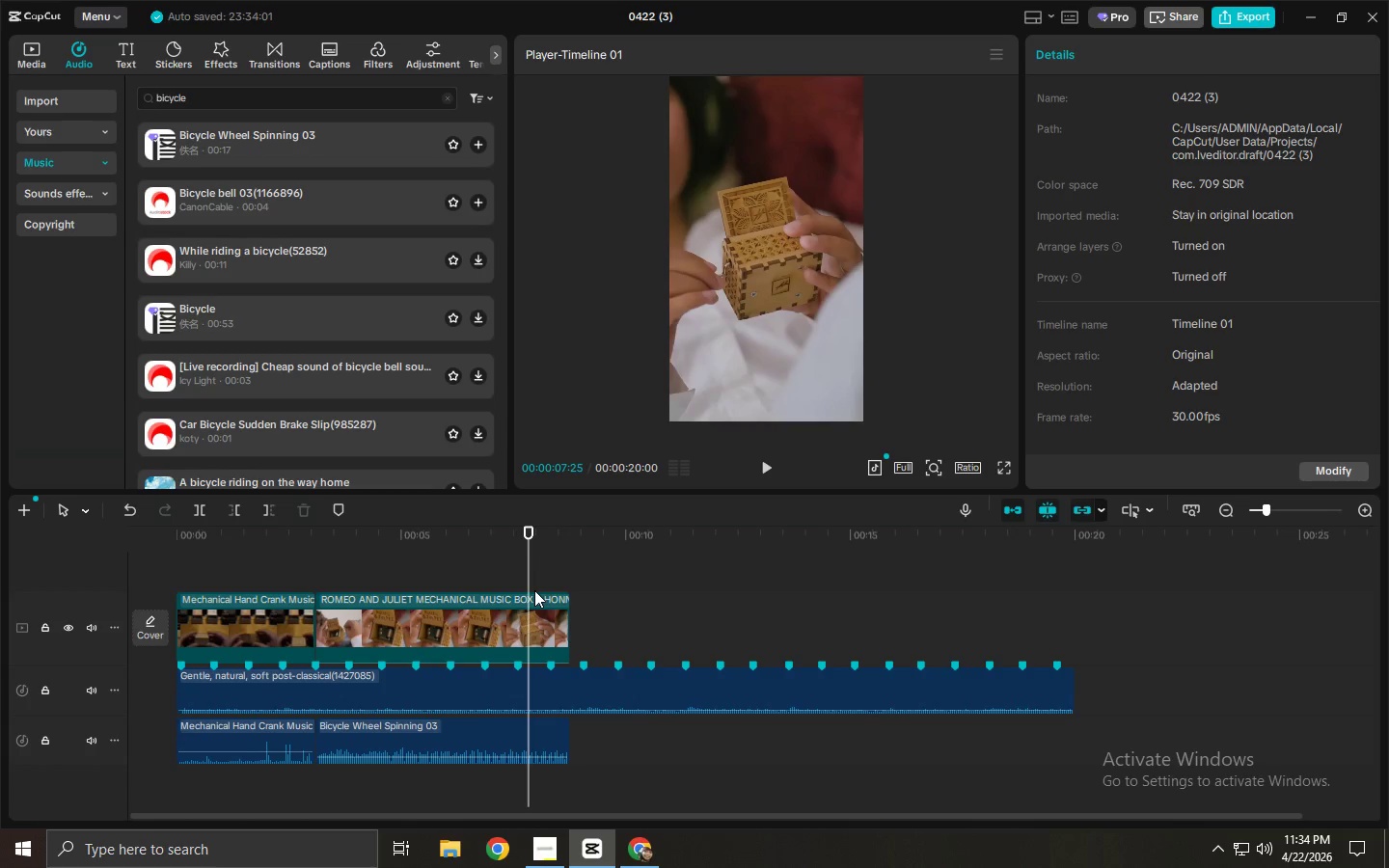 
left_click_drag(start_coordinate=[528, 536], to_coordinate=[520, 540])
 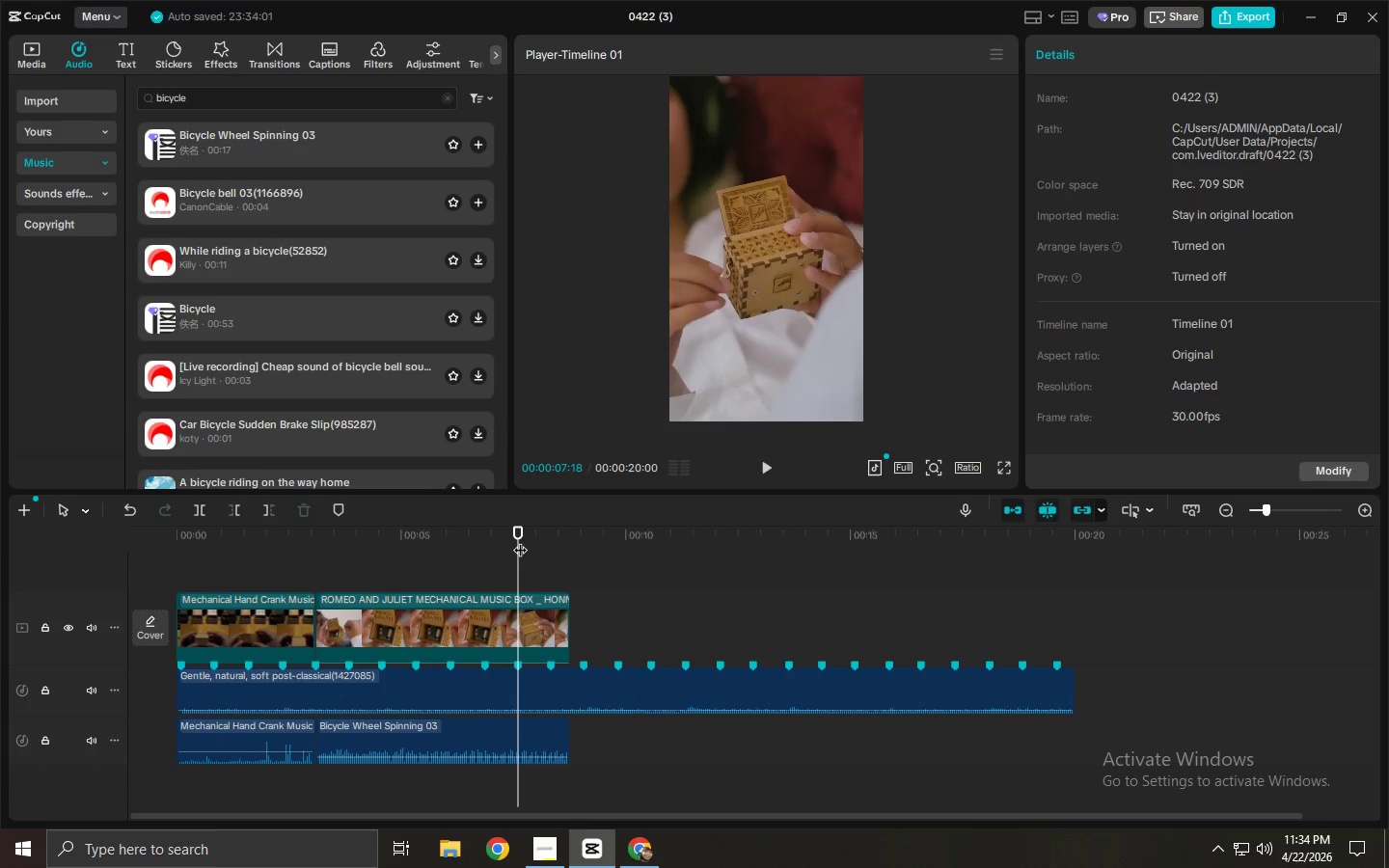 
key(Space)
 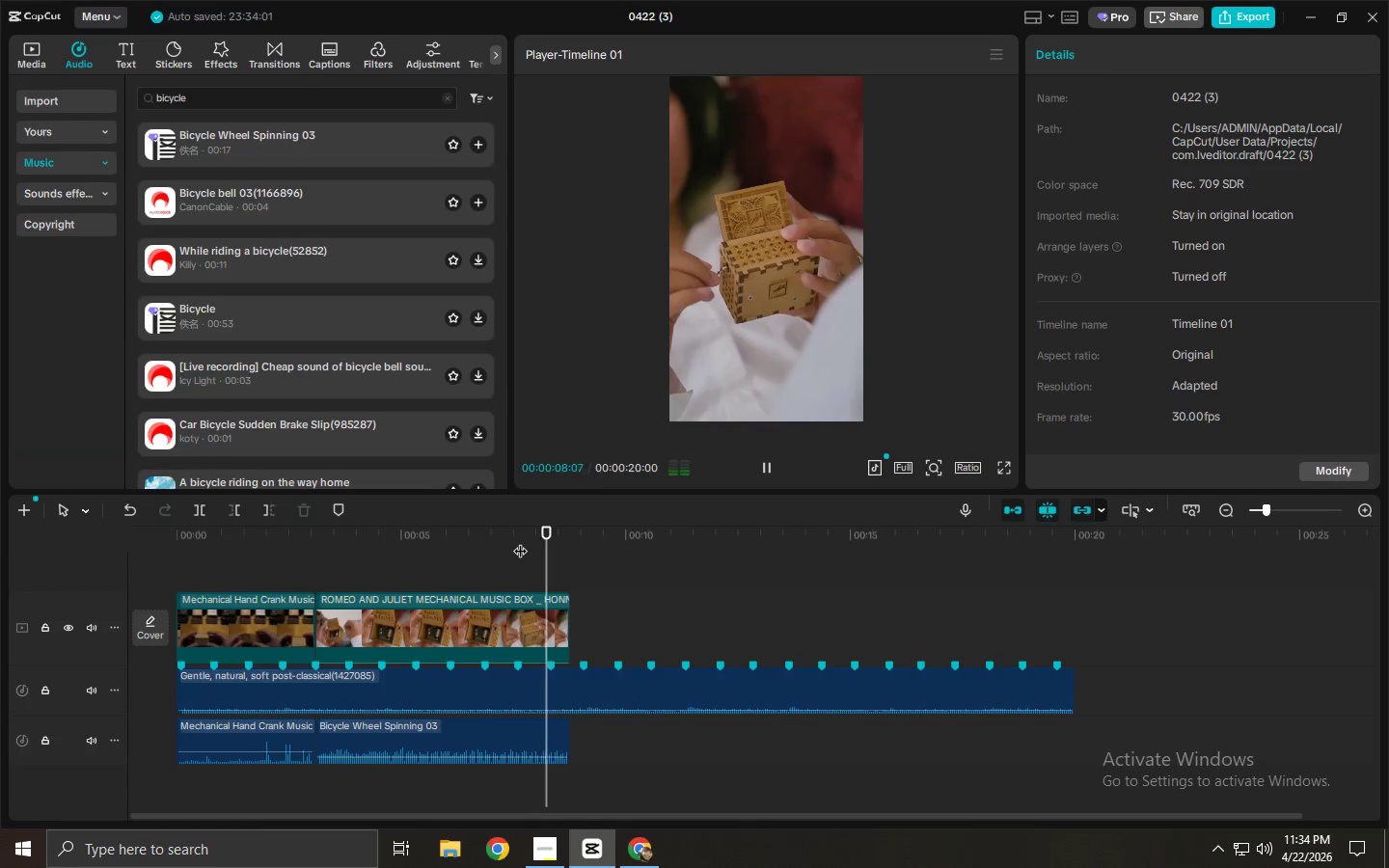 
key(Space)
 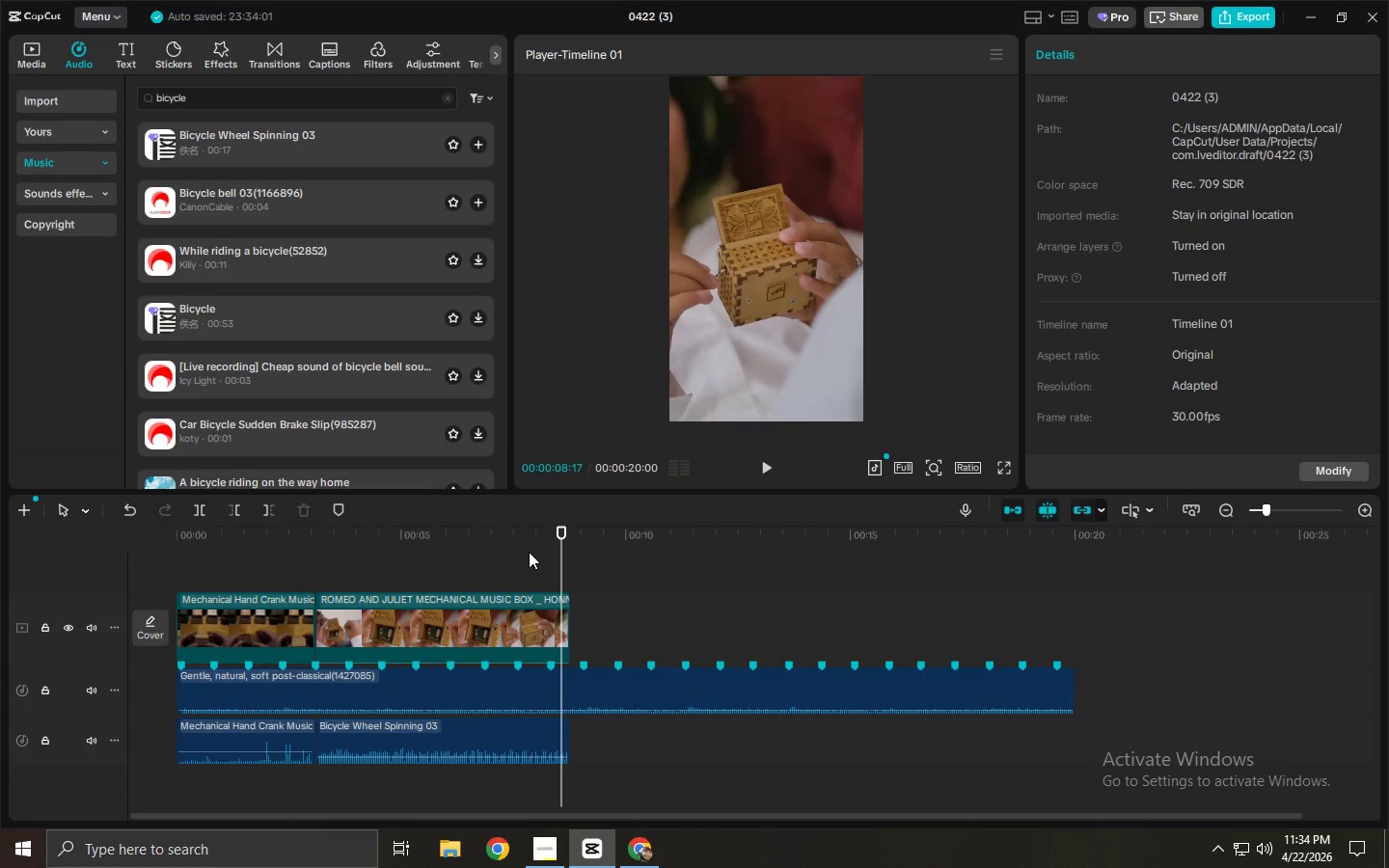 
key(Space)
 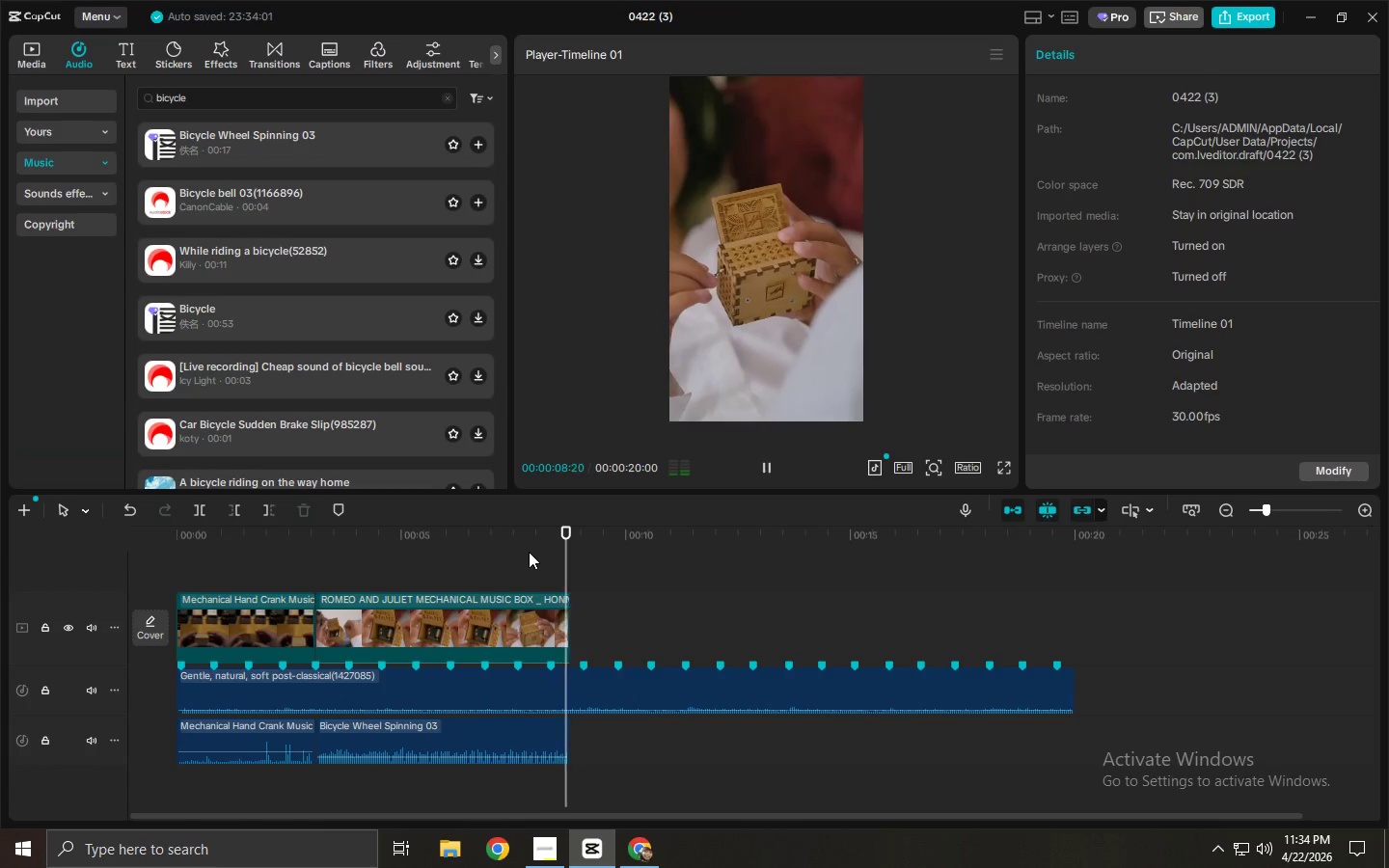 
key(Space)
 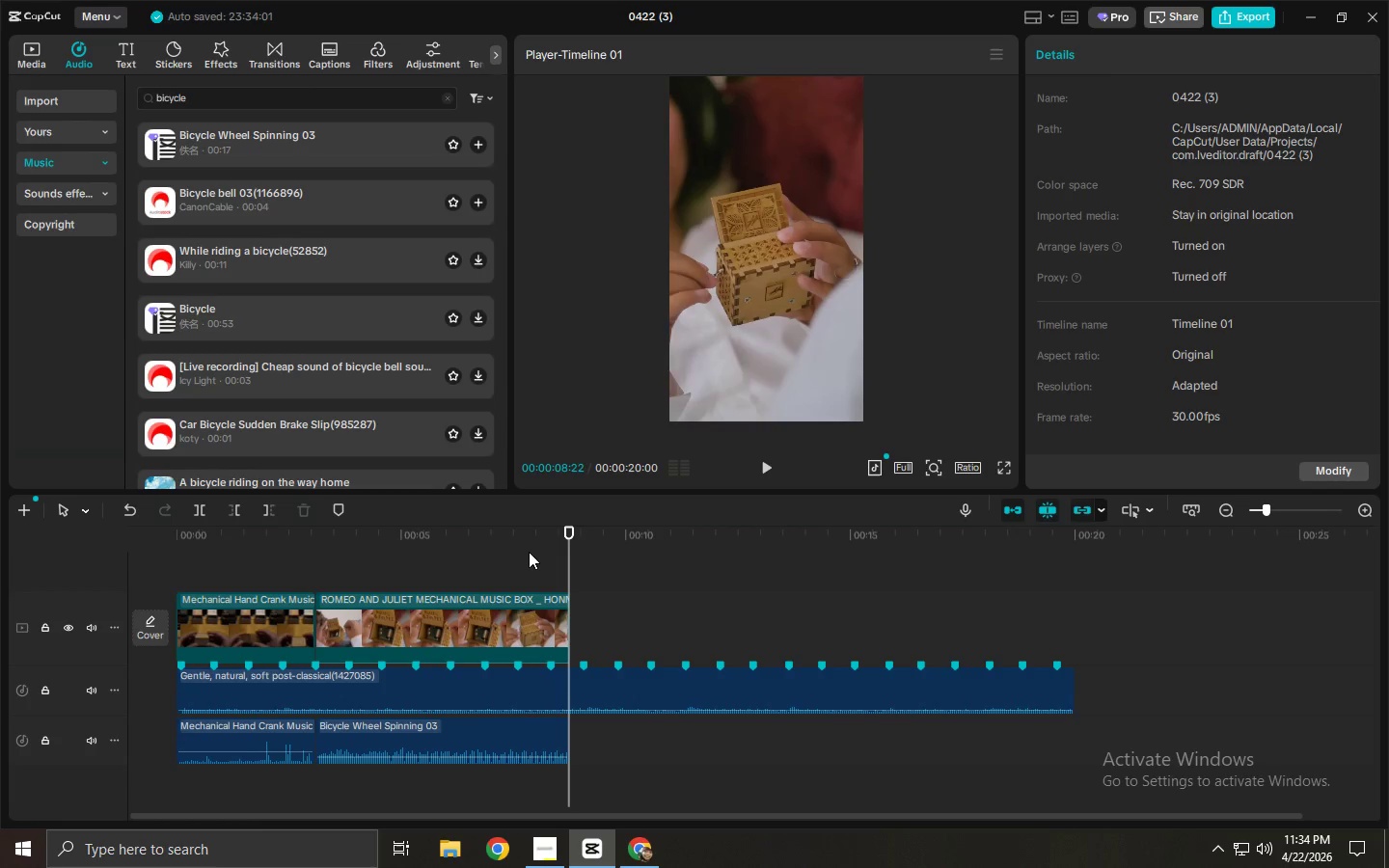 
key(Space)
 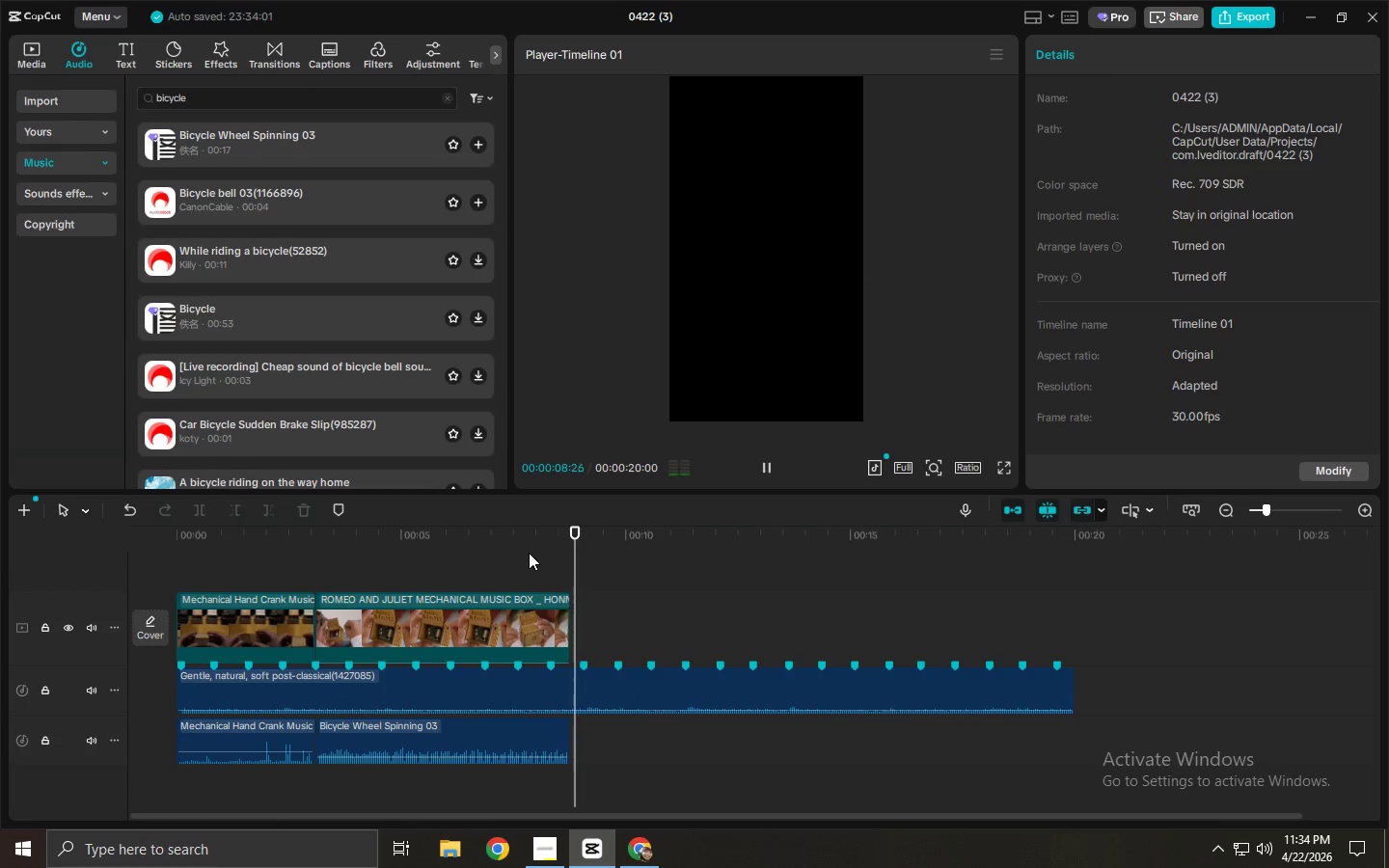 
key(Space)
 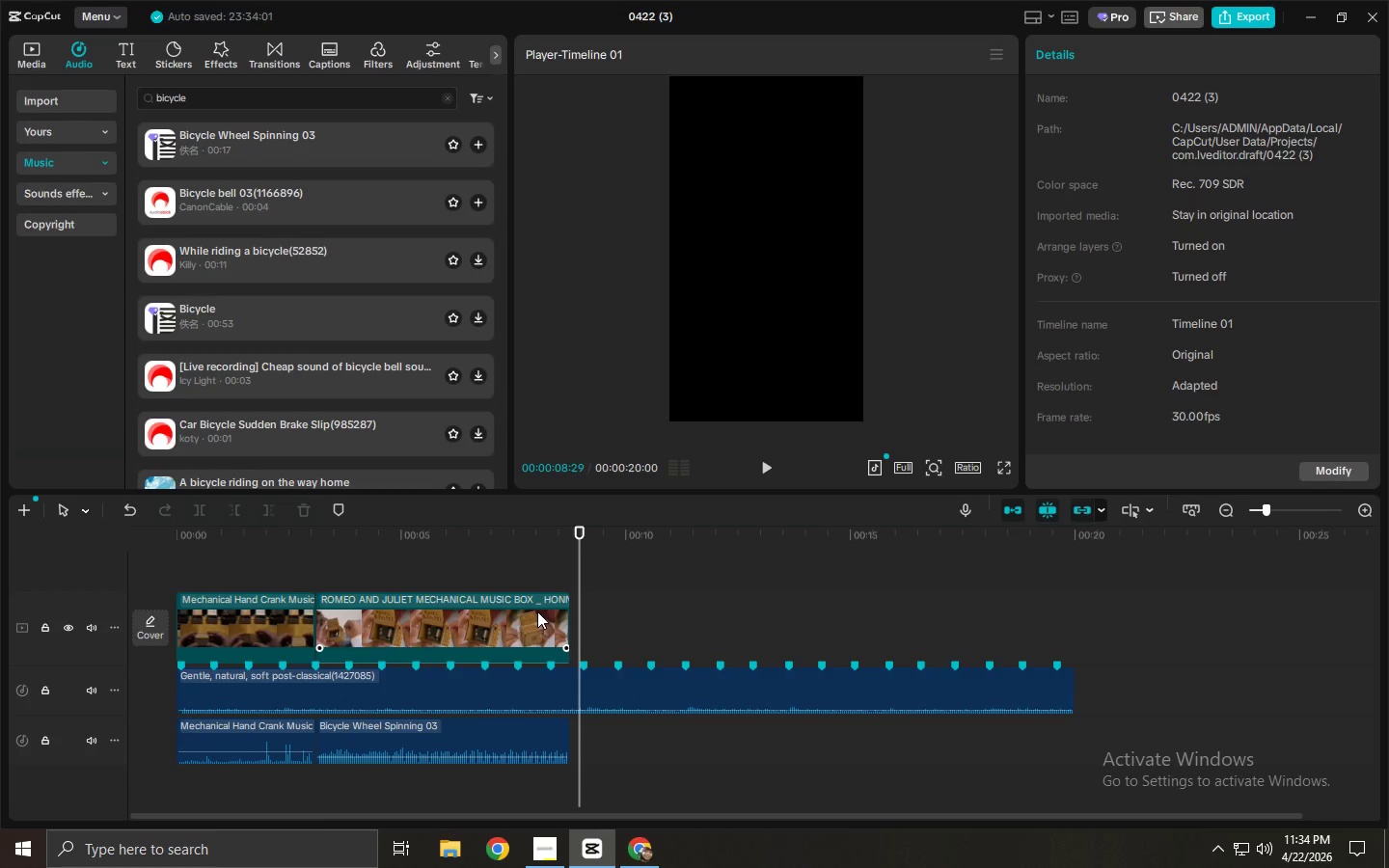 
left_click([537, 611])
 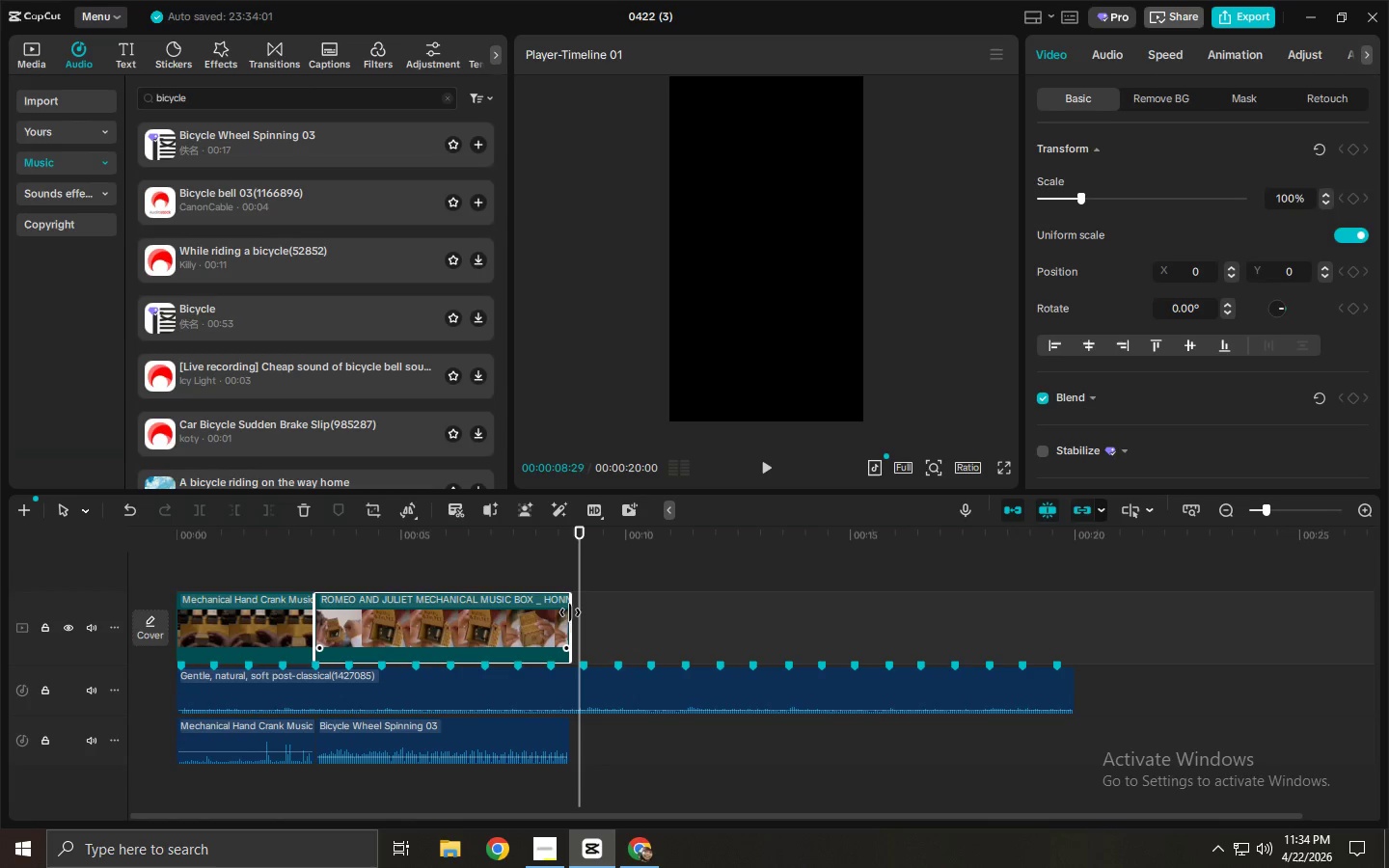 
left_click_drag(start_coordinate=[570, 613], to_coordinate=[477, 625])
 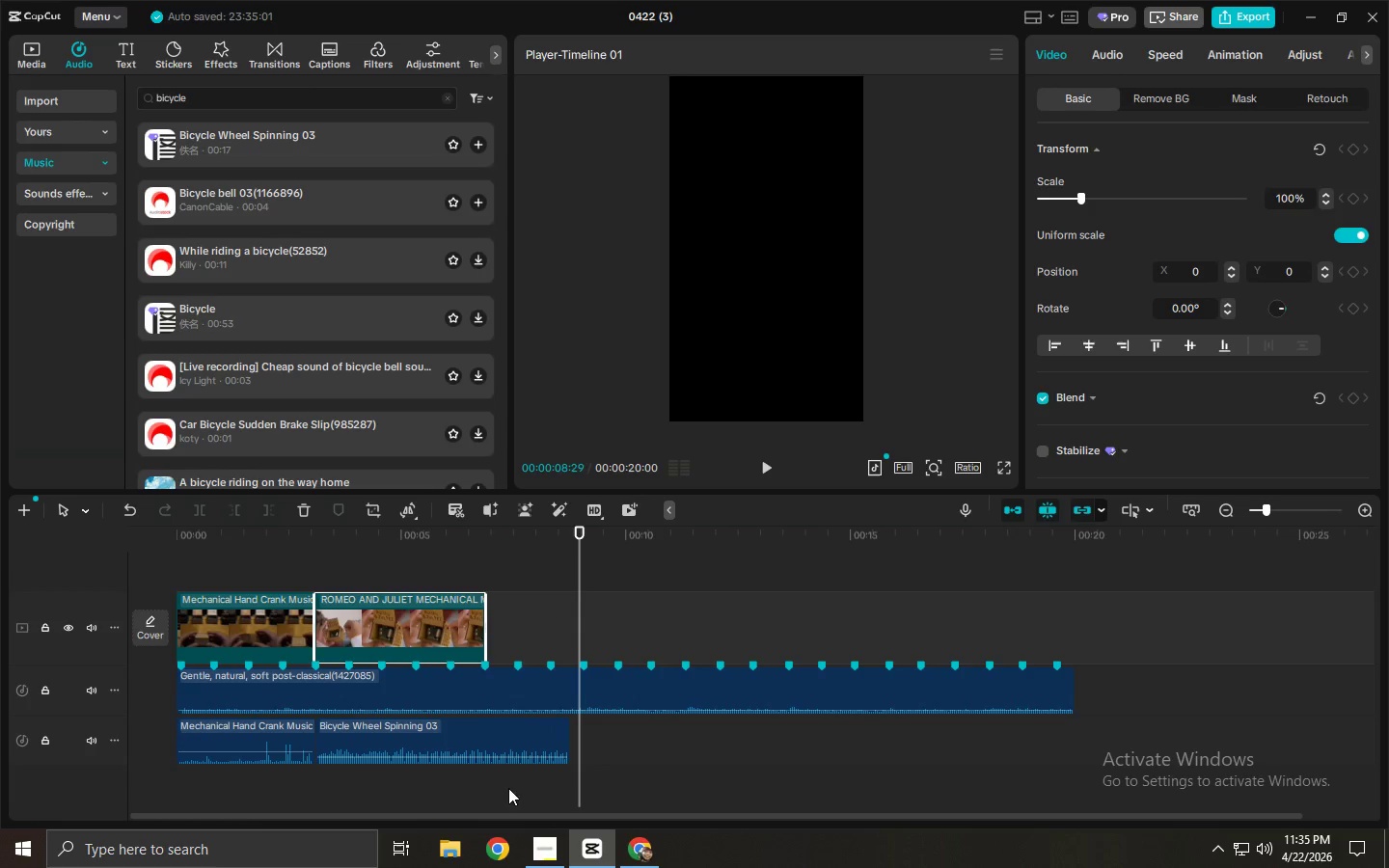 
left_click([502, 752])
 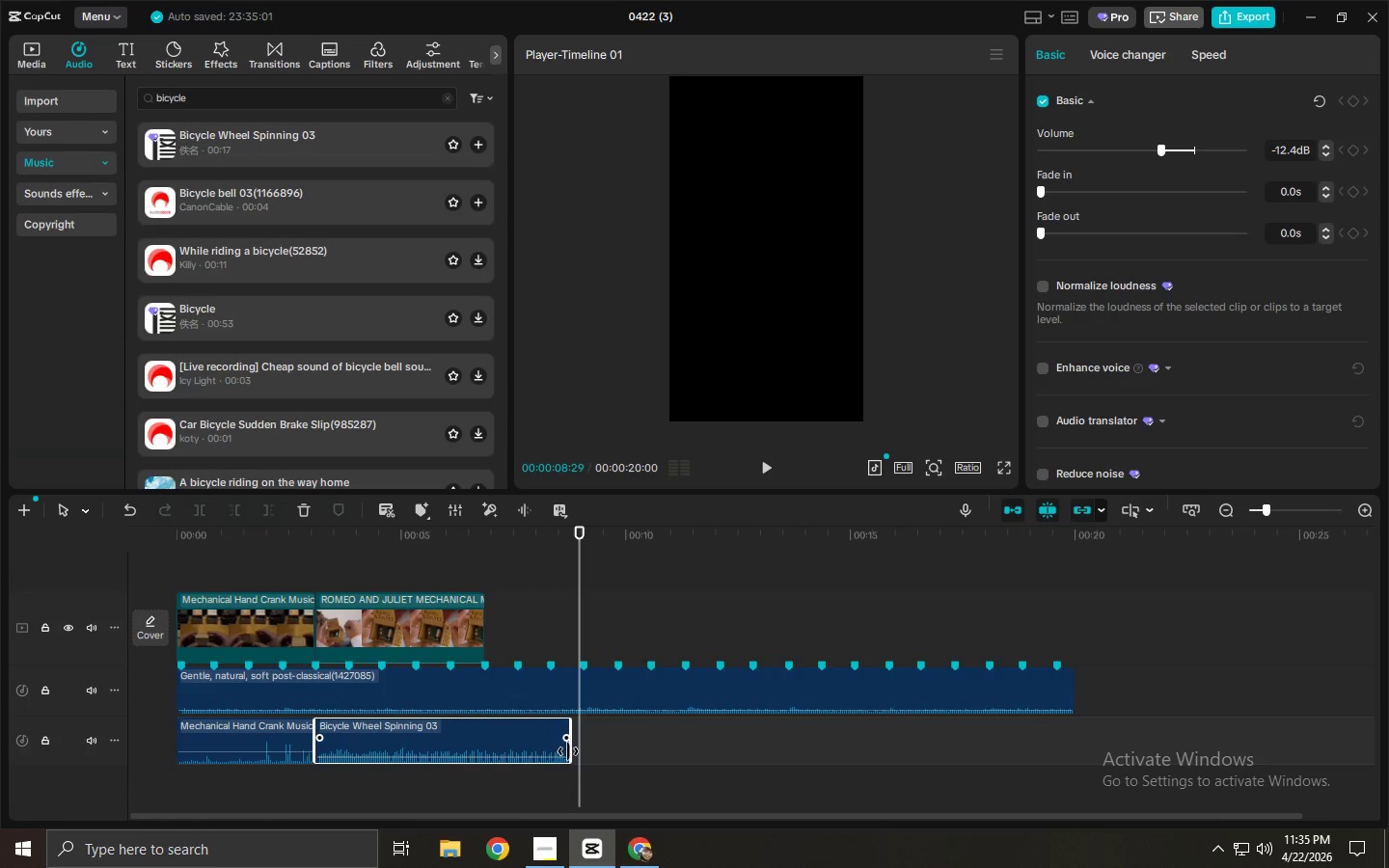 
left_click_drag(start_coordinate=[568, 751], to_coordinate=[480, 747])
 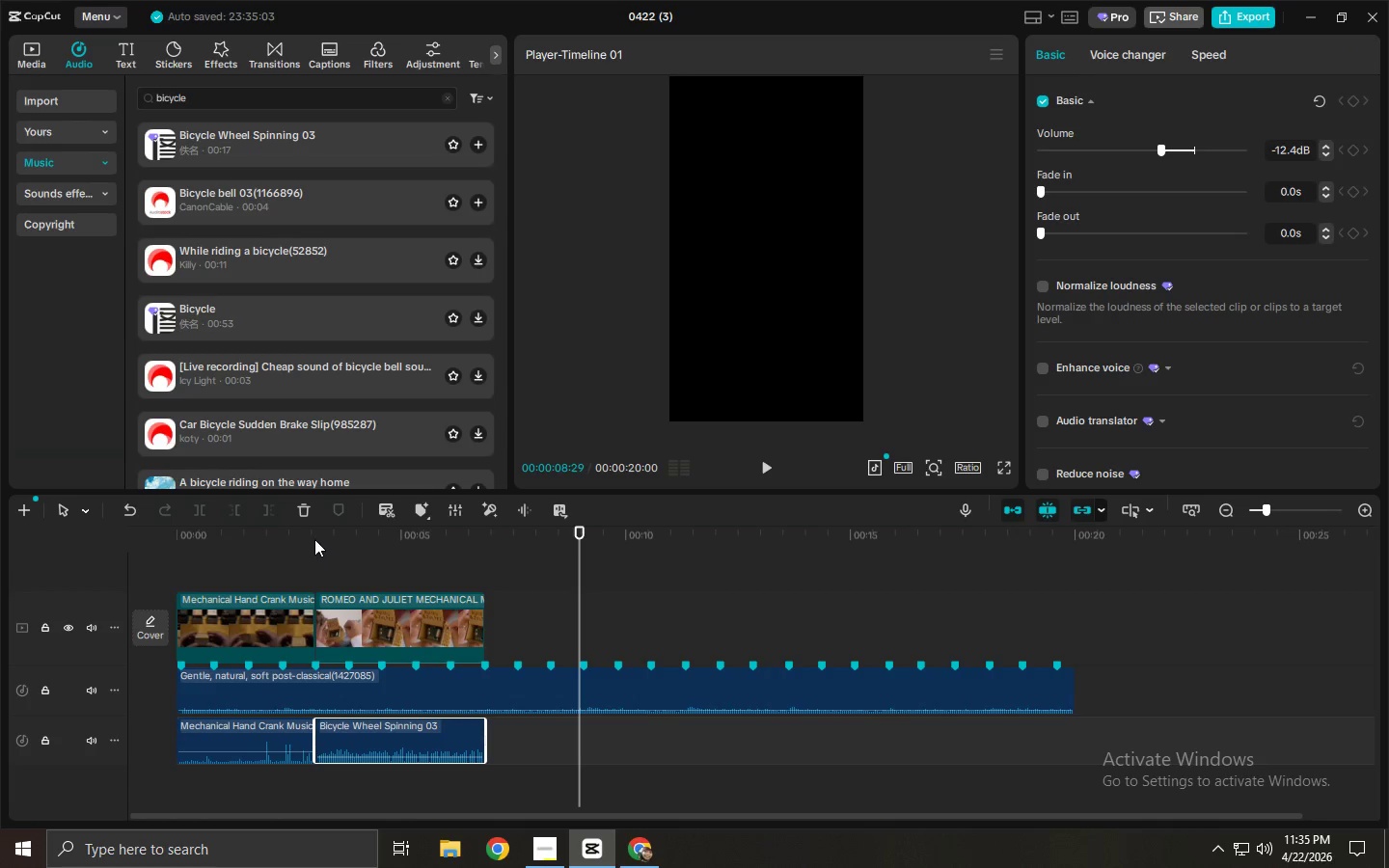 
left_click([300, 529])
 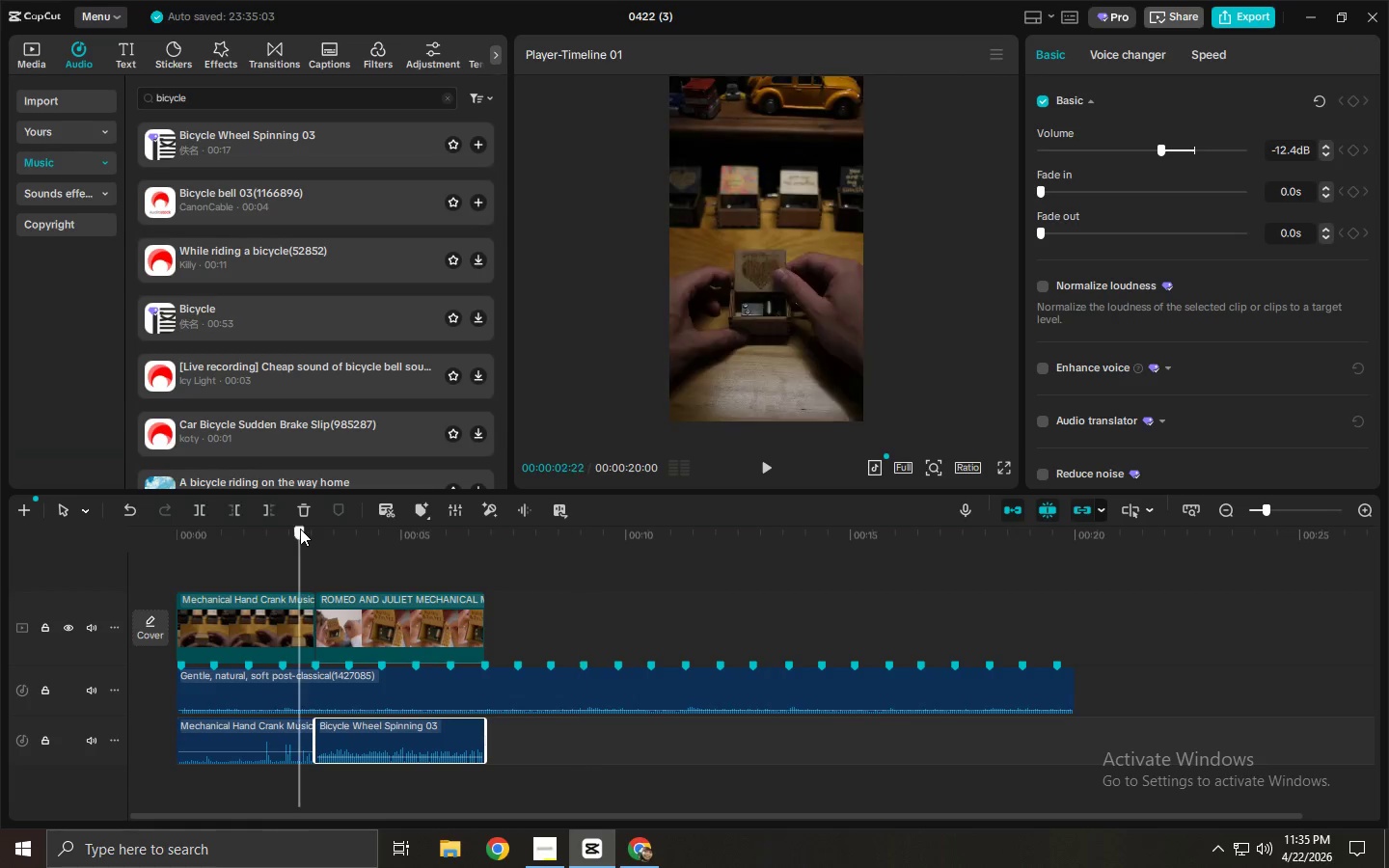 
key(Space)
 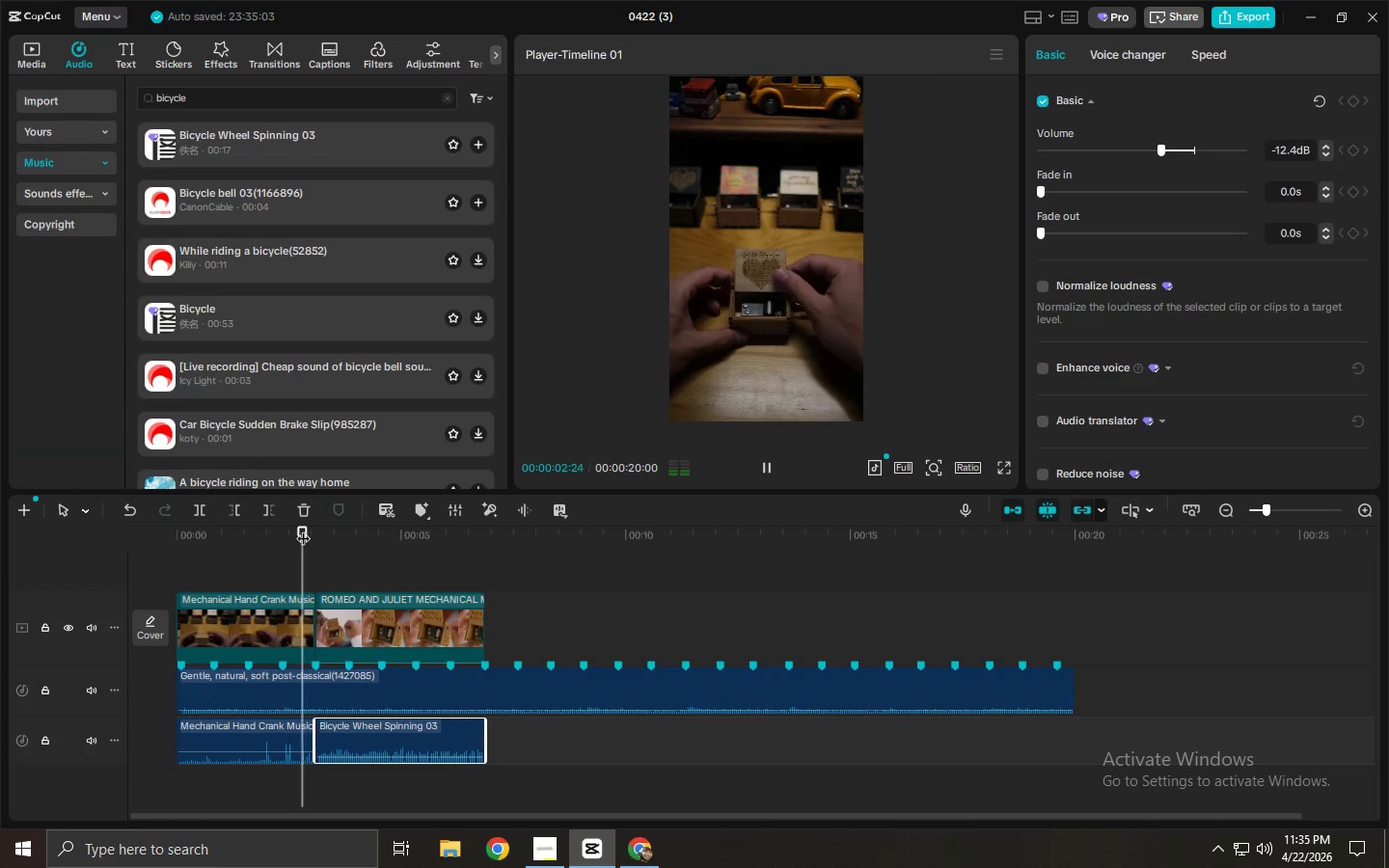 
key(Space)
 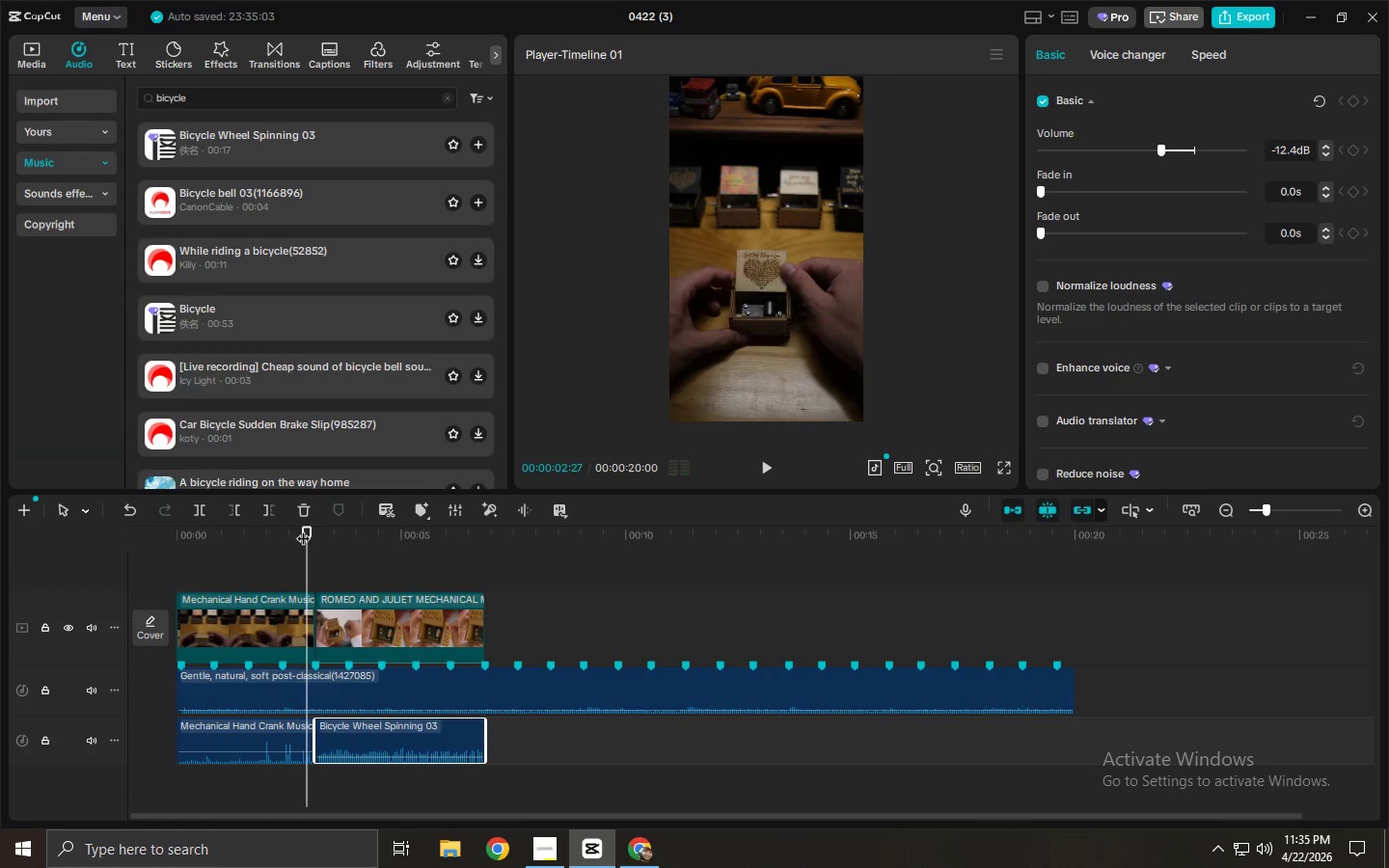 
key(Space)
 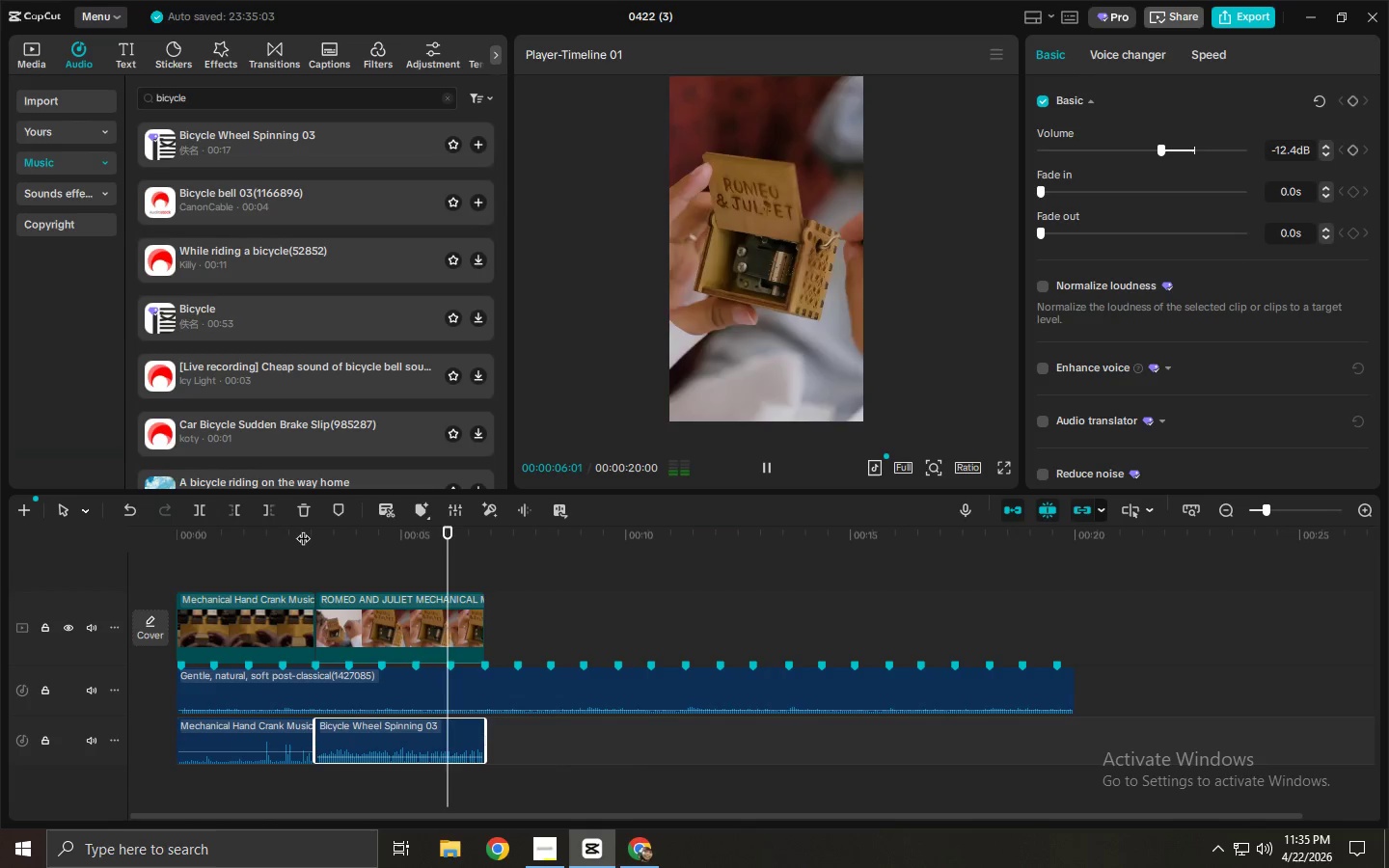 
key(Space)
 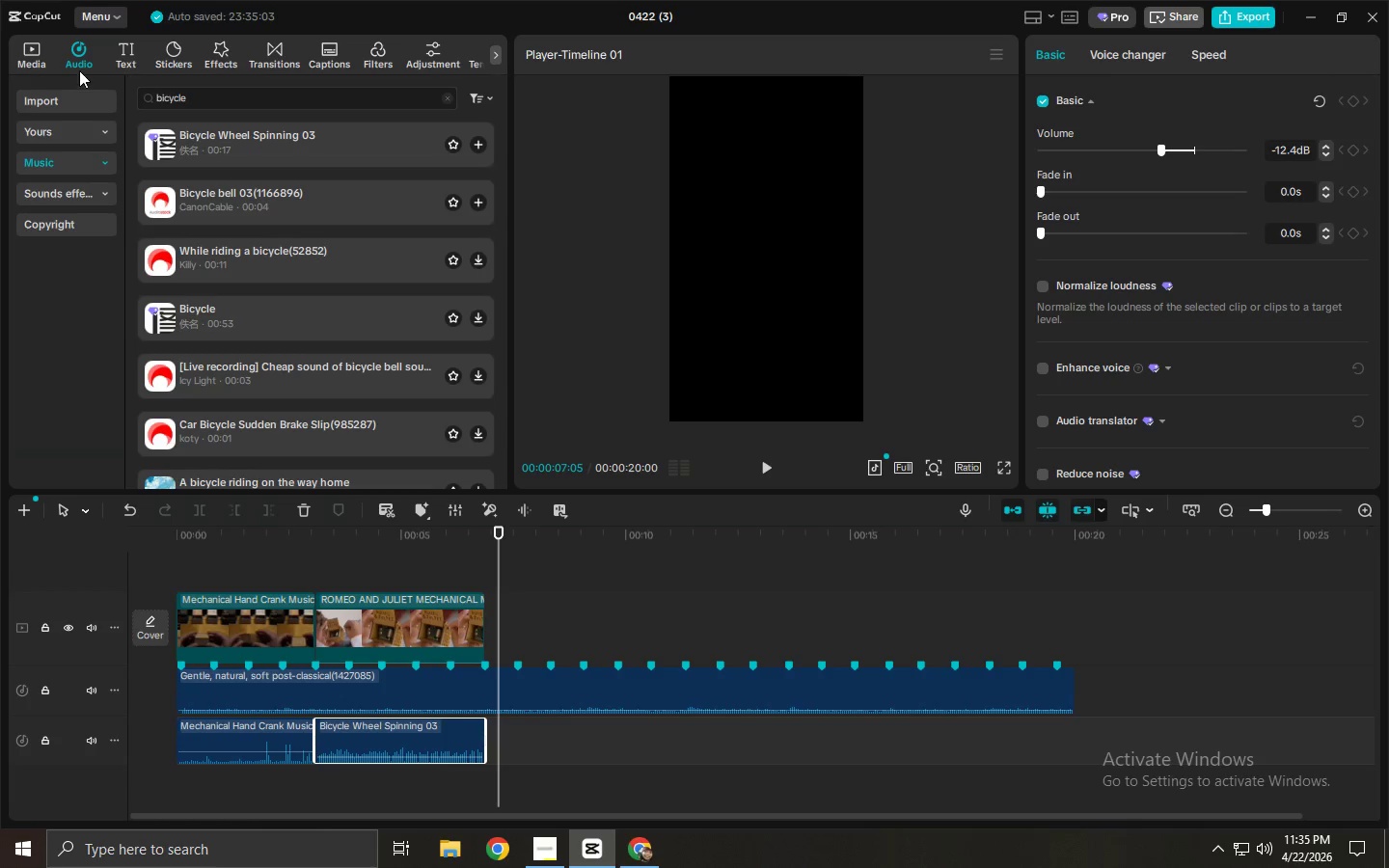 
left_click([33, 58])
 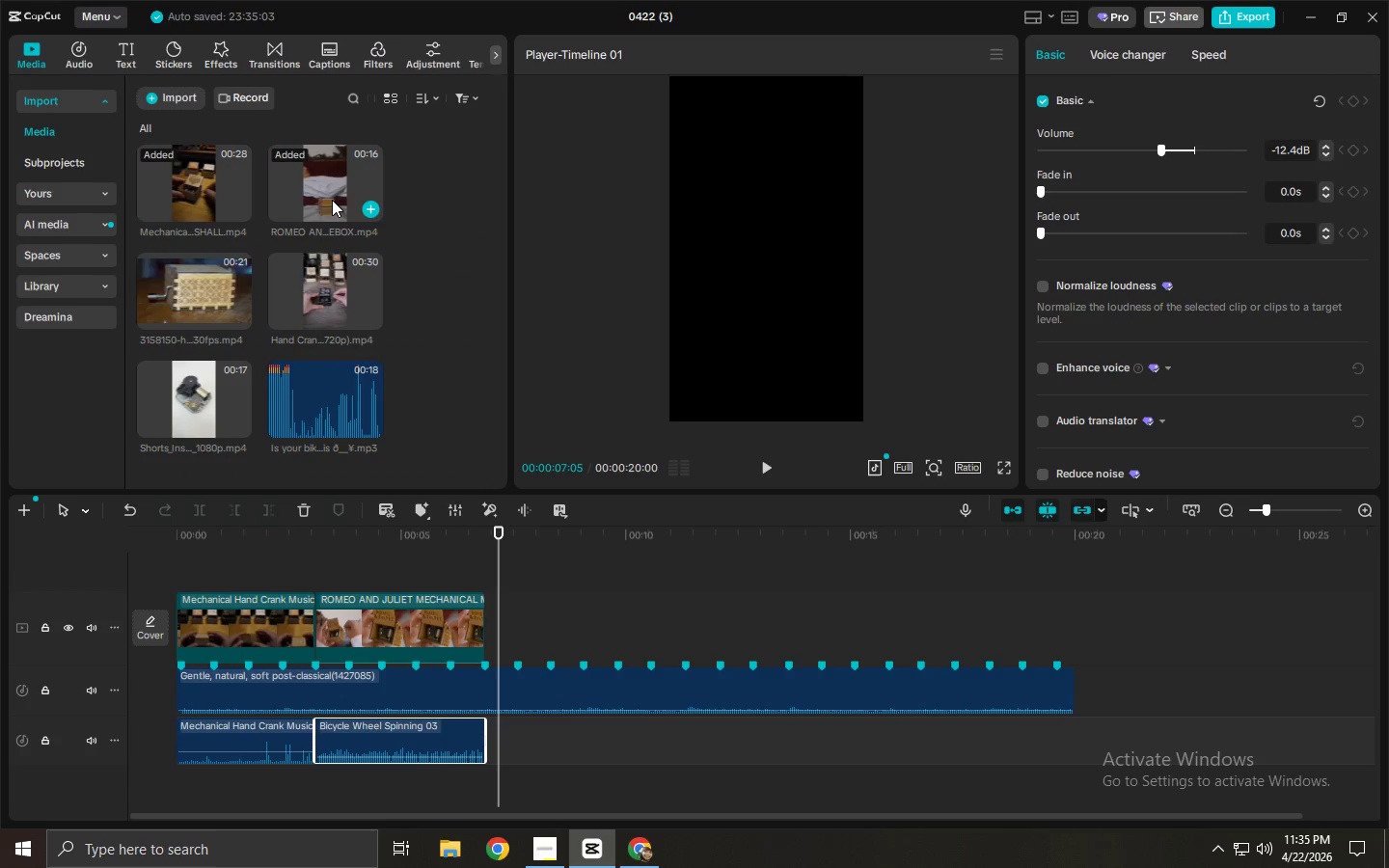 
left_click_drag(start_coordinate=[189, 400], to_coordinate=[506, 600])
 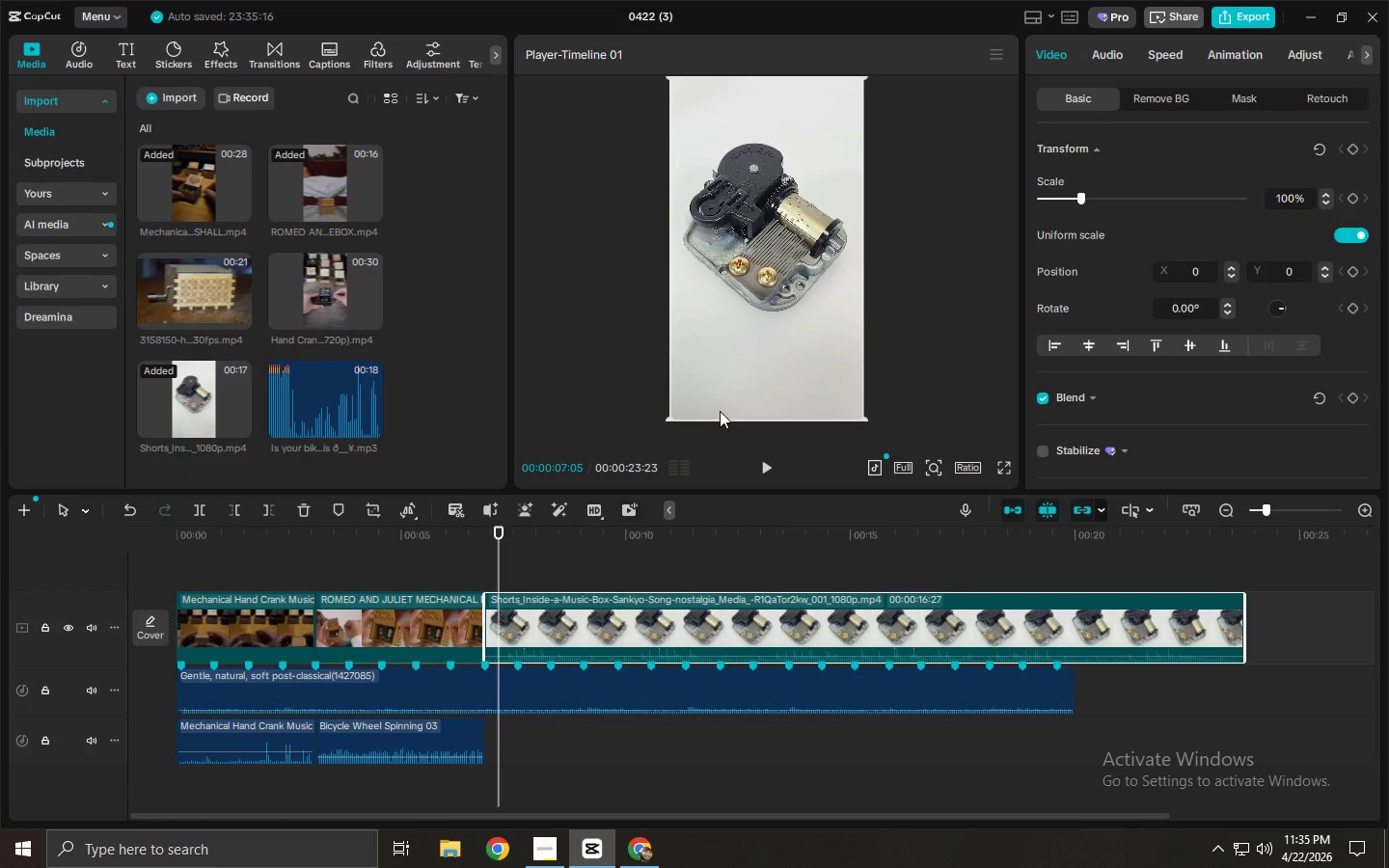 
key(Space)
 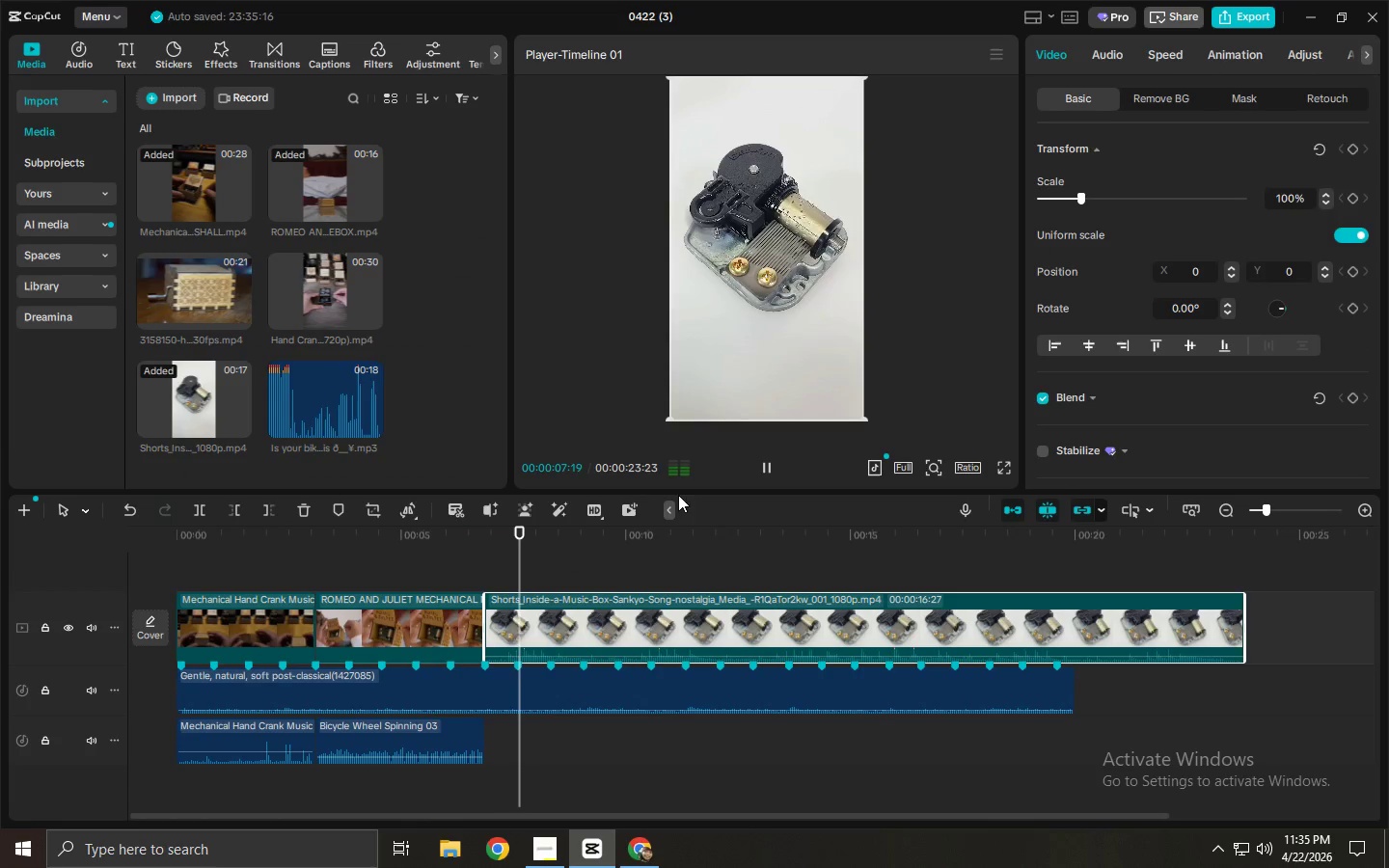 
key(Space)
 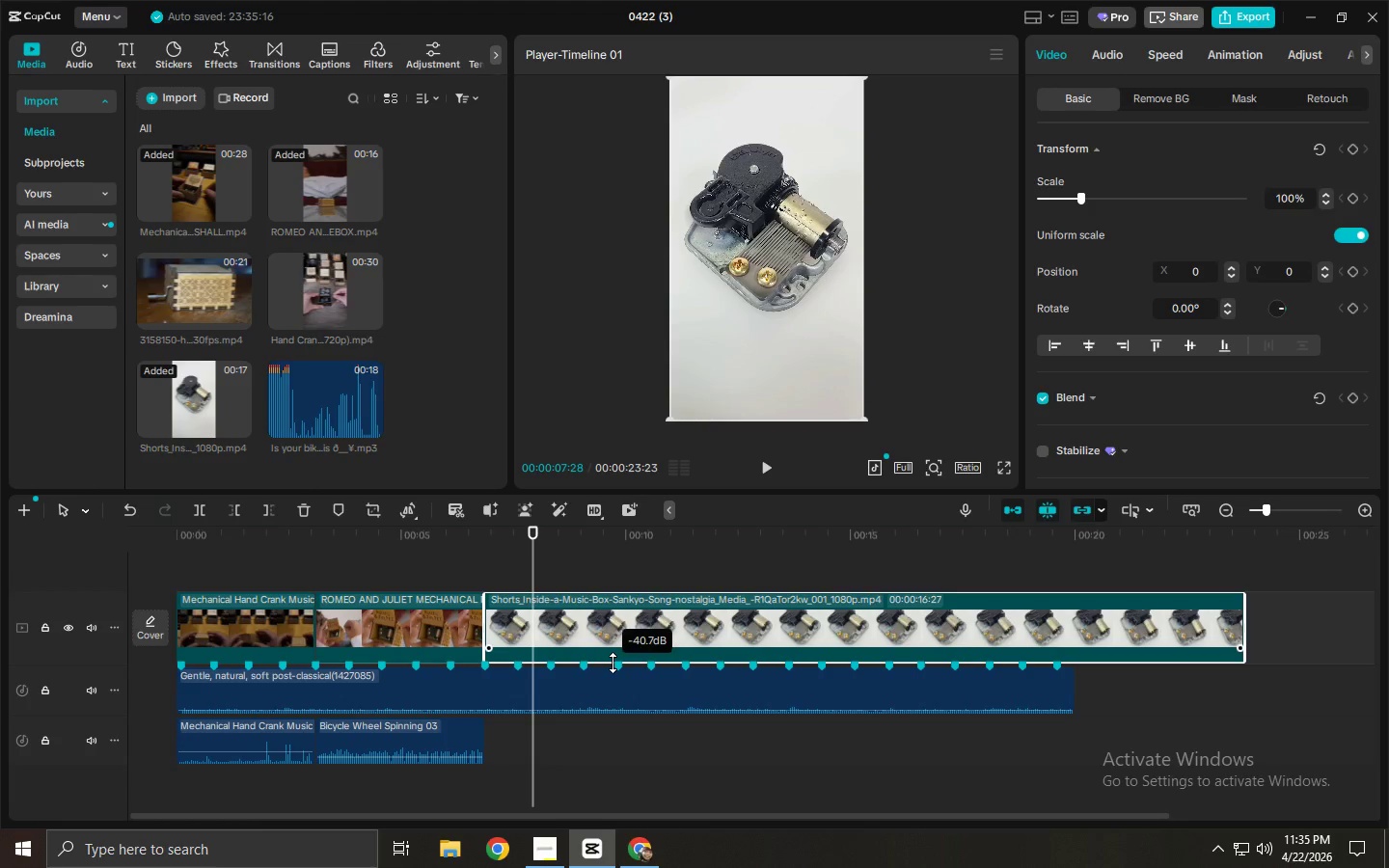 
key(Space)
 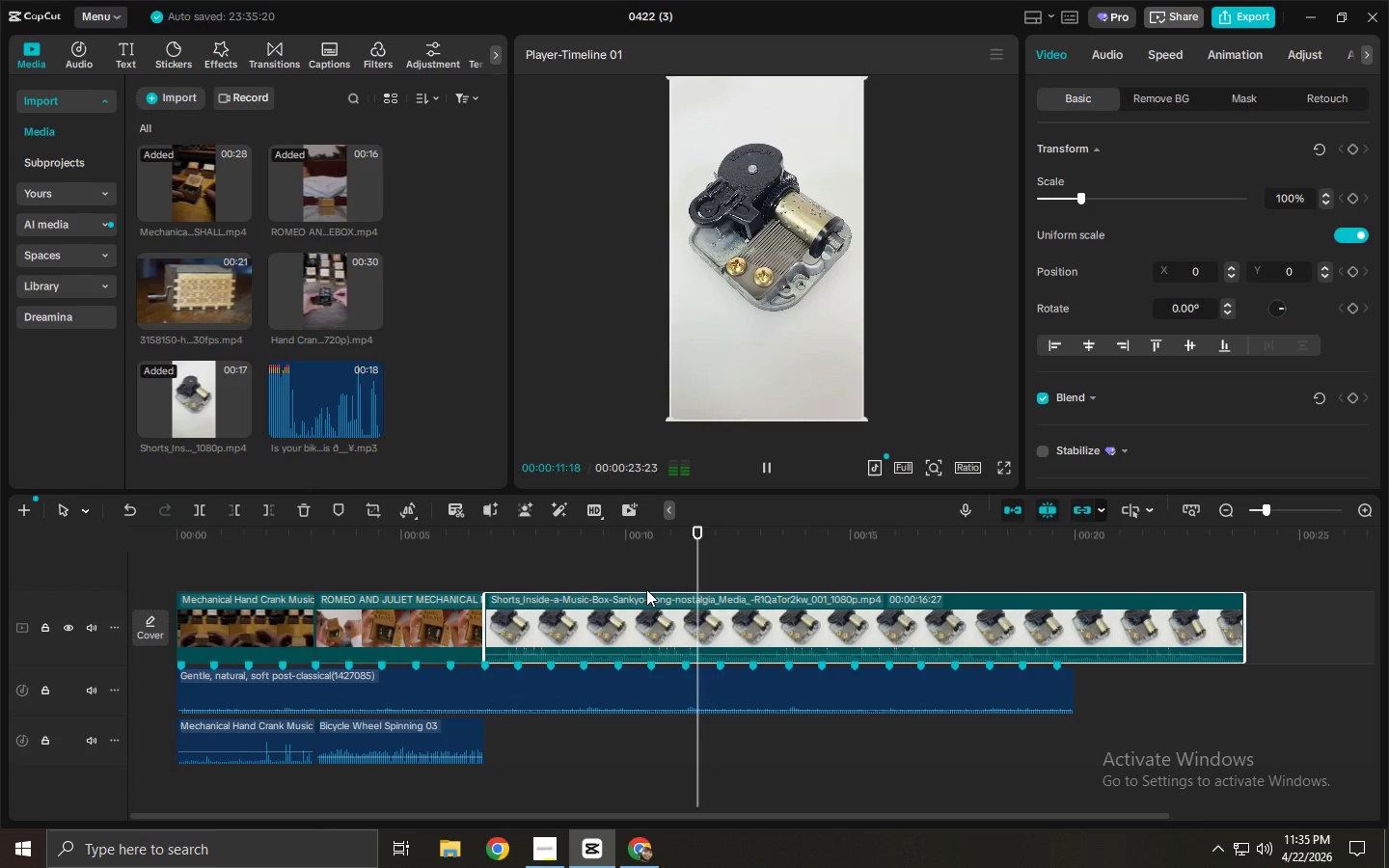 
wait(5.02)
 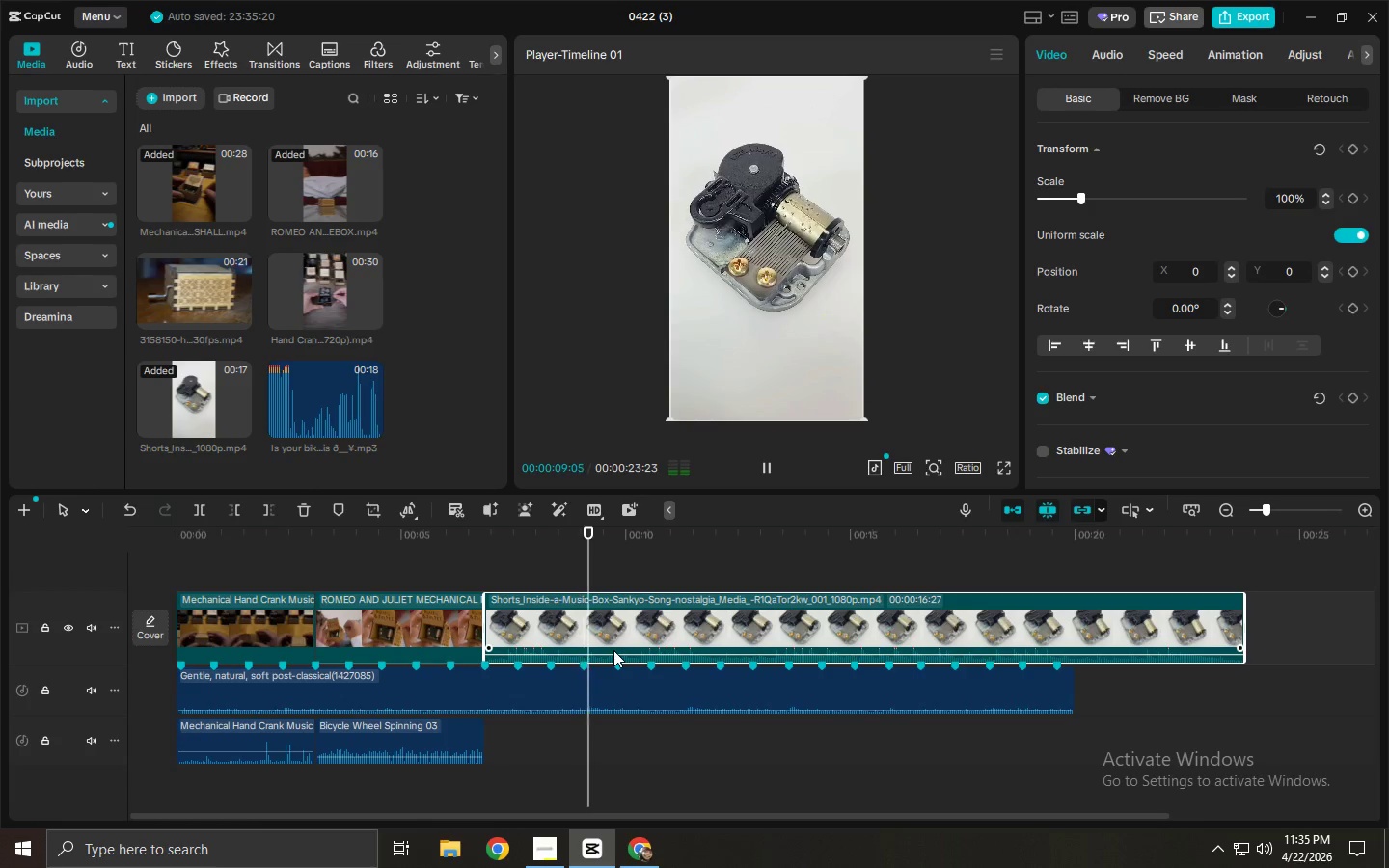 
key(Space)
 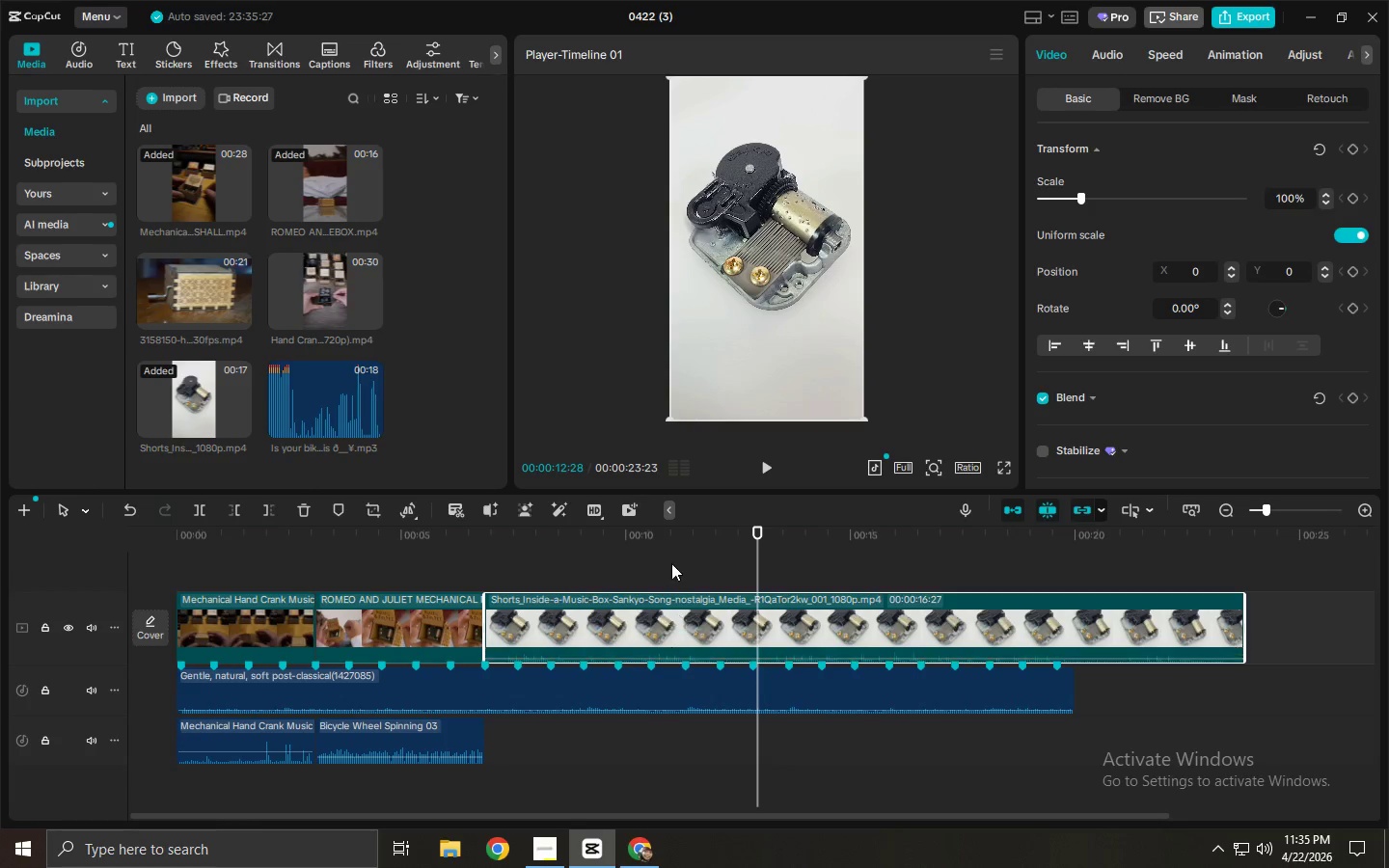 
left_click([85, 57])
 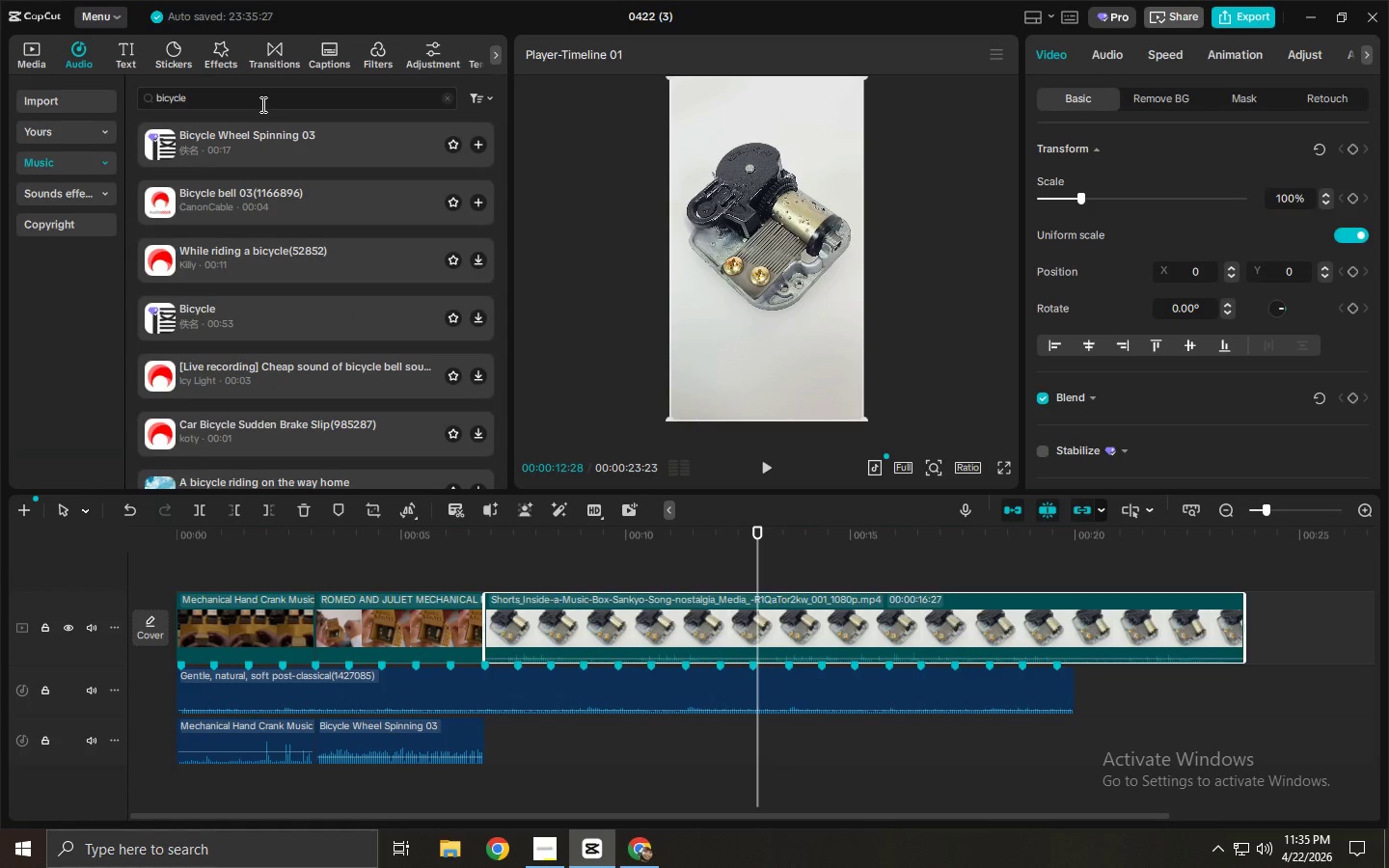 
double_click([261, 105])
 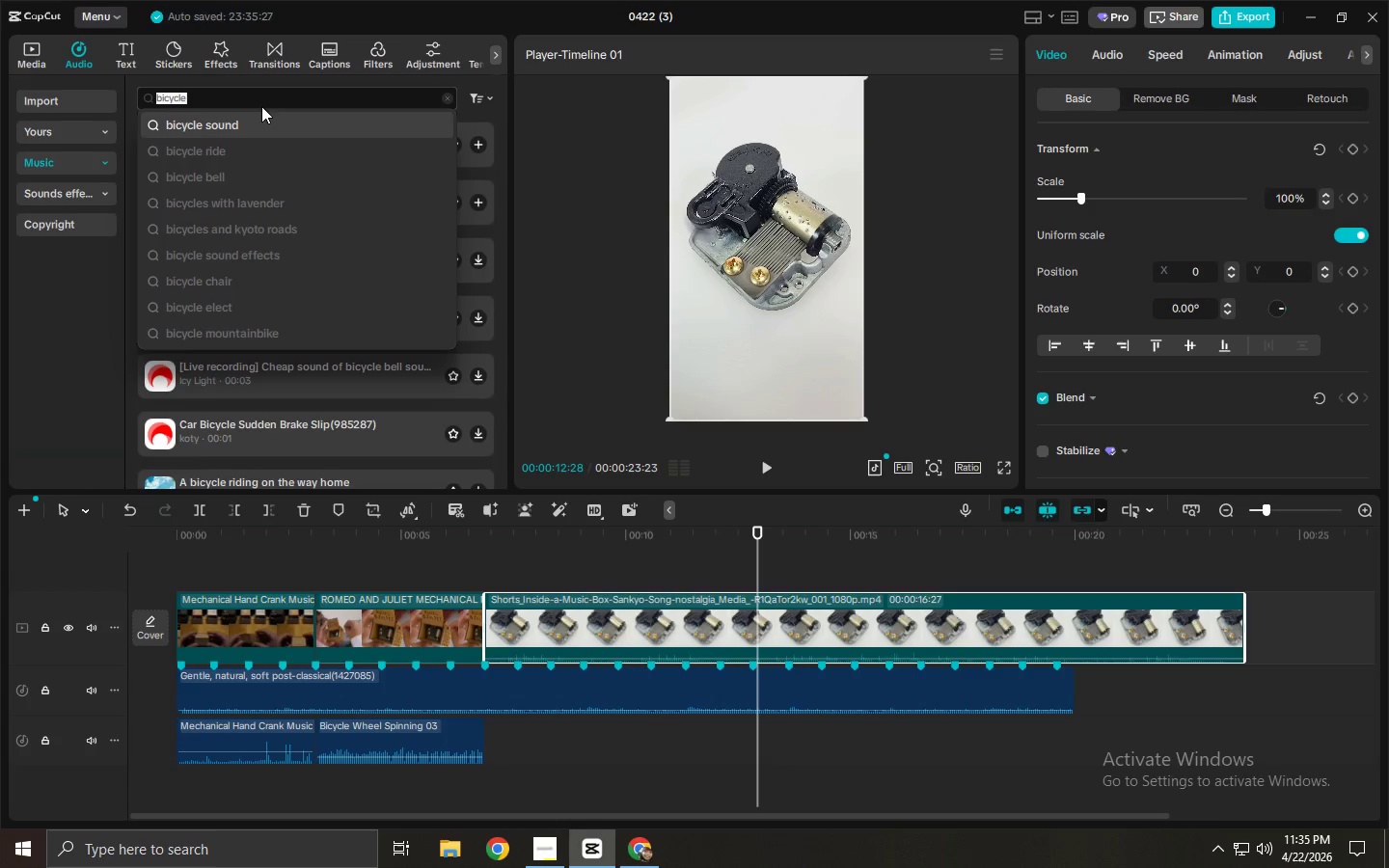 
type(music box\)
key(Backspace)
key(Backspace)
type(x)
 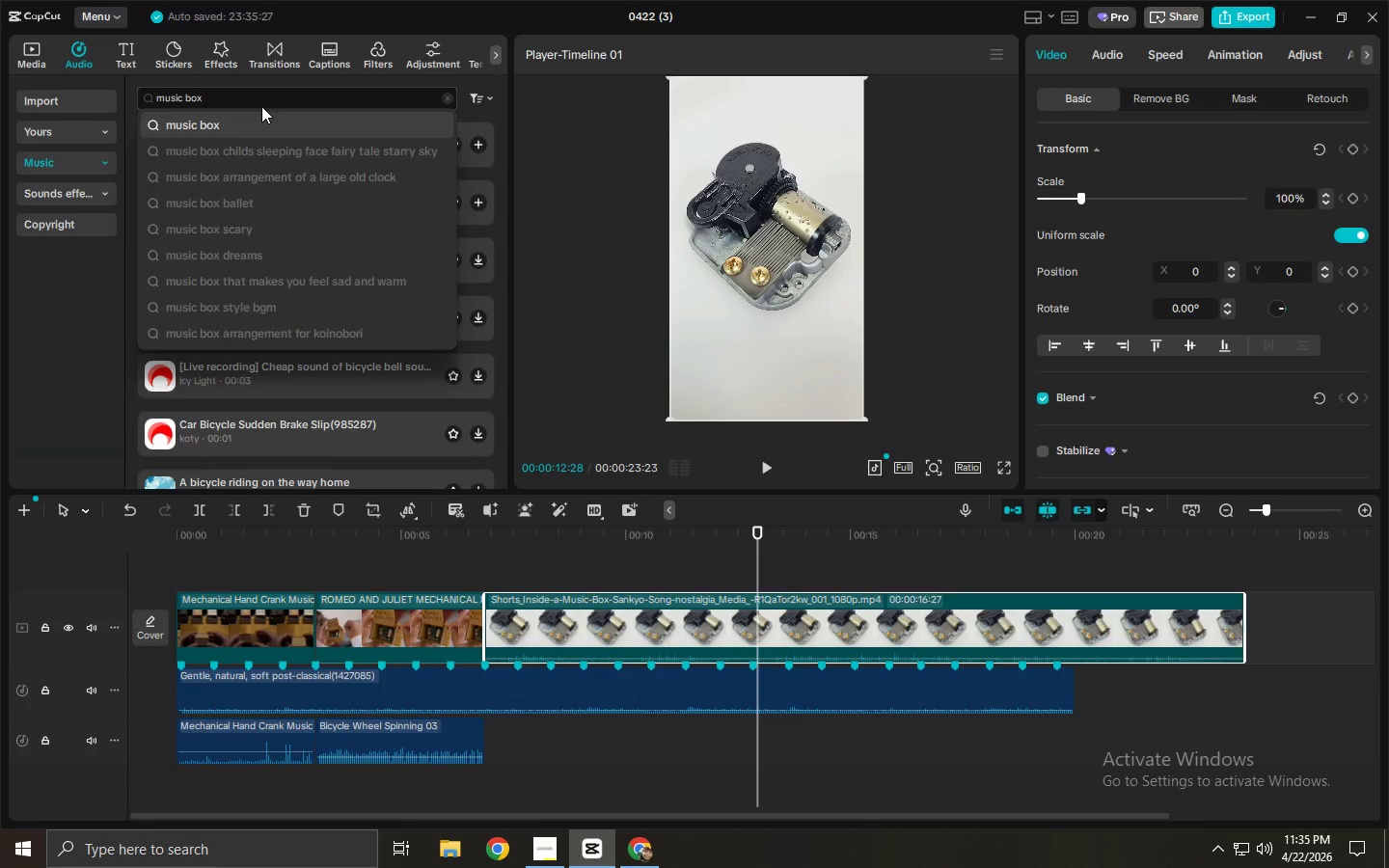 
key(Enter)
 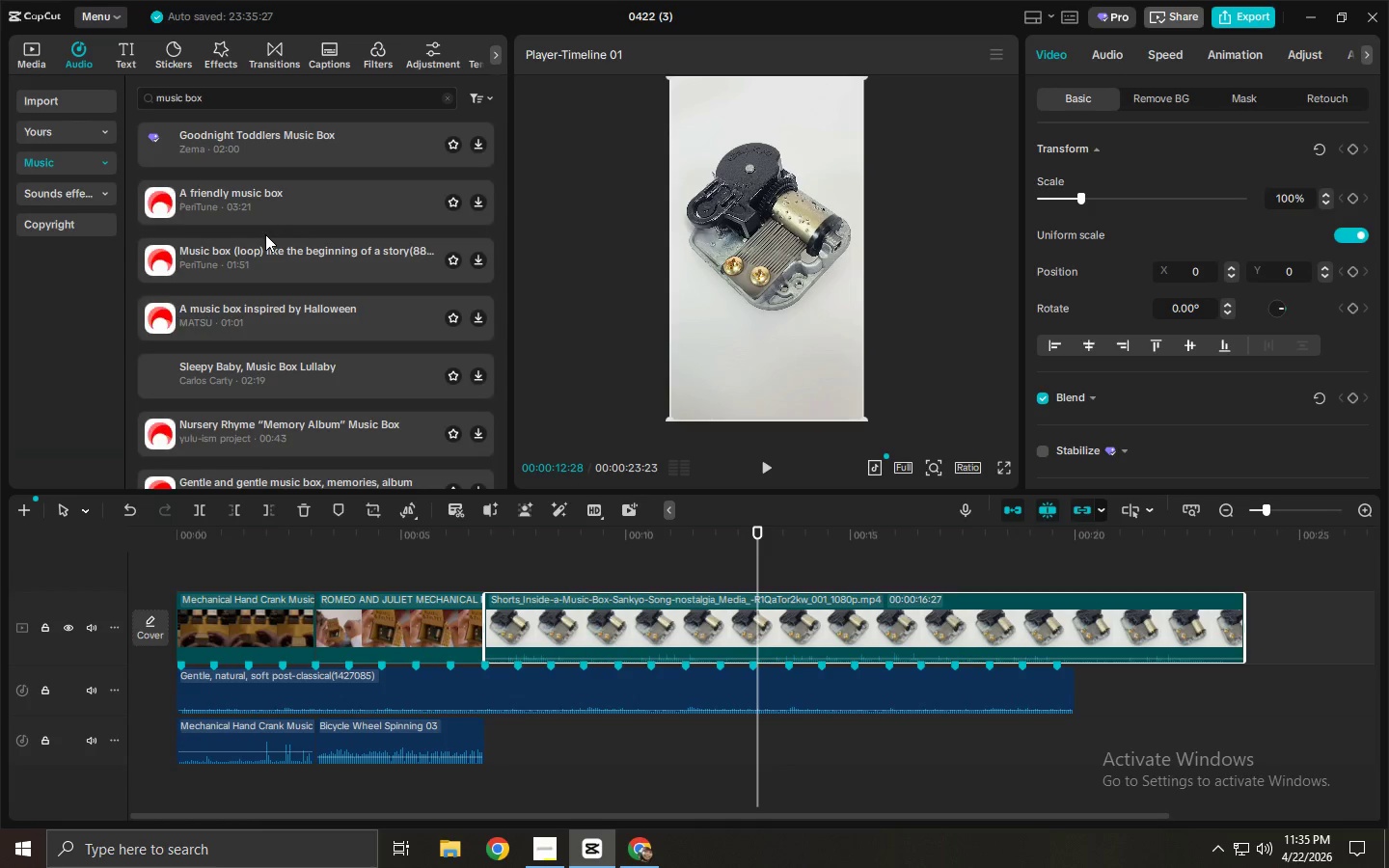 
left_click([242, 154])
 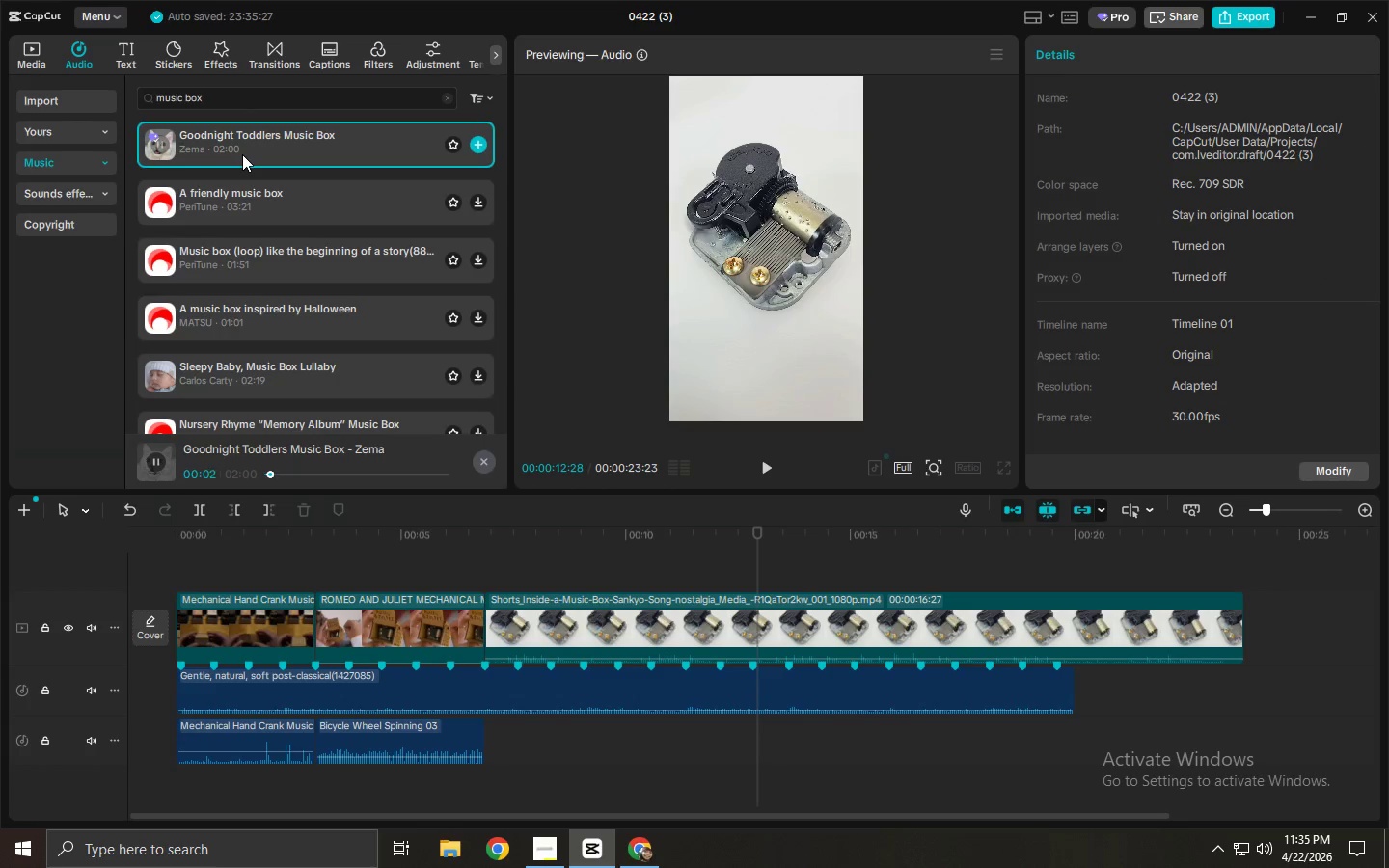 
left_click([287, 474])
 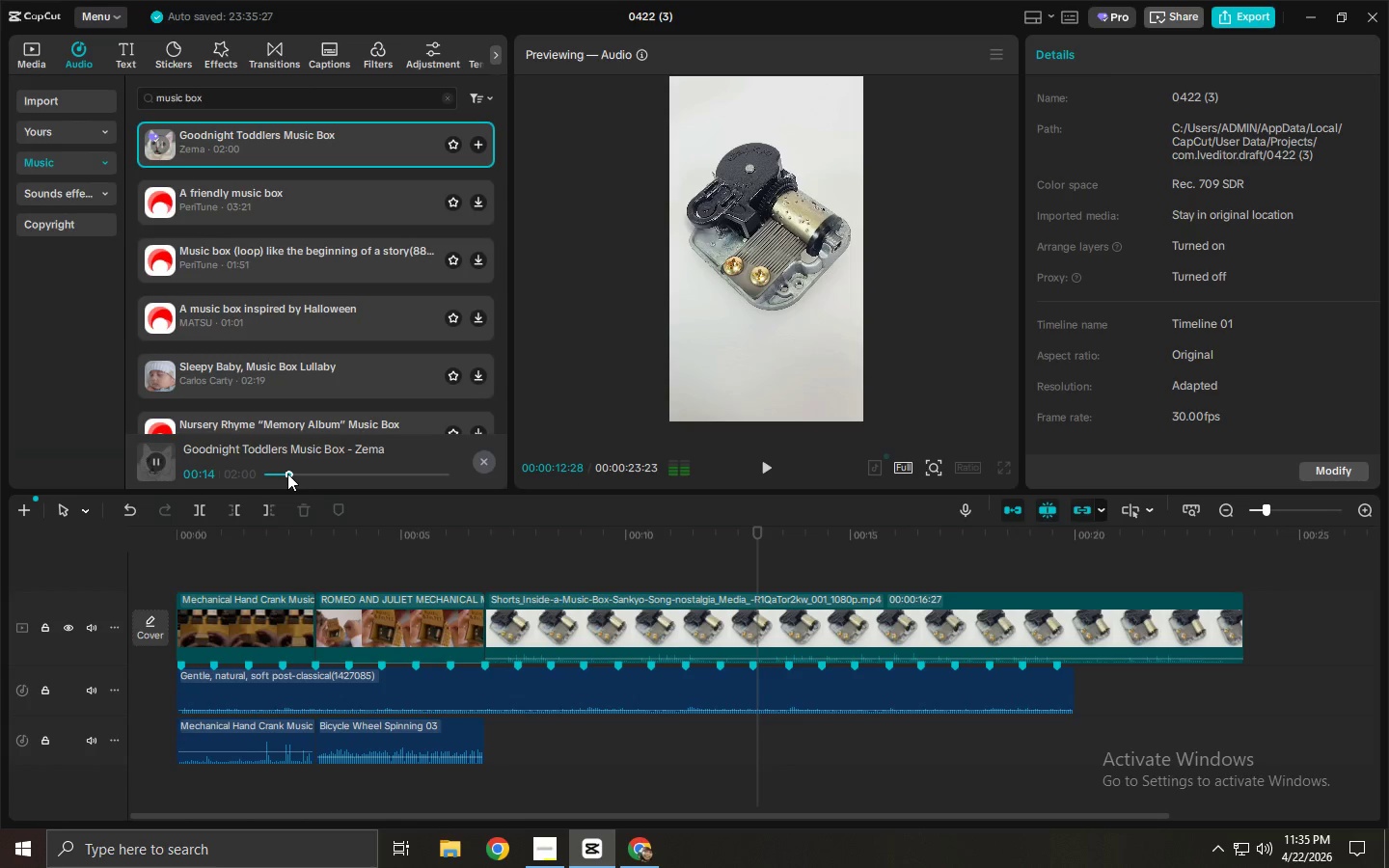 
left_click([259, 195])
 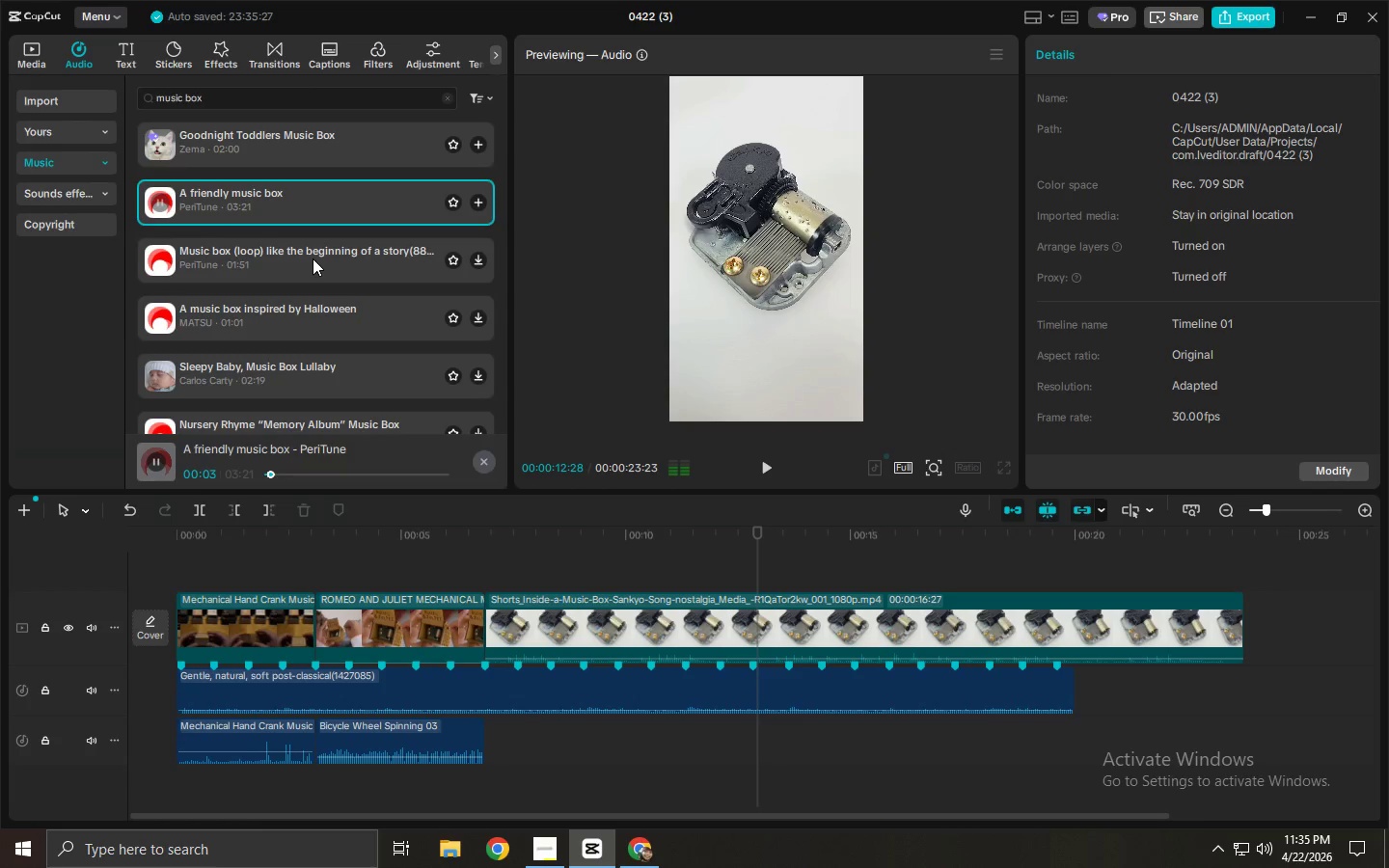 
wait(5.22)
 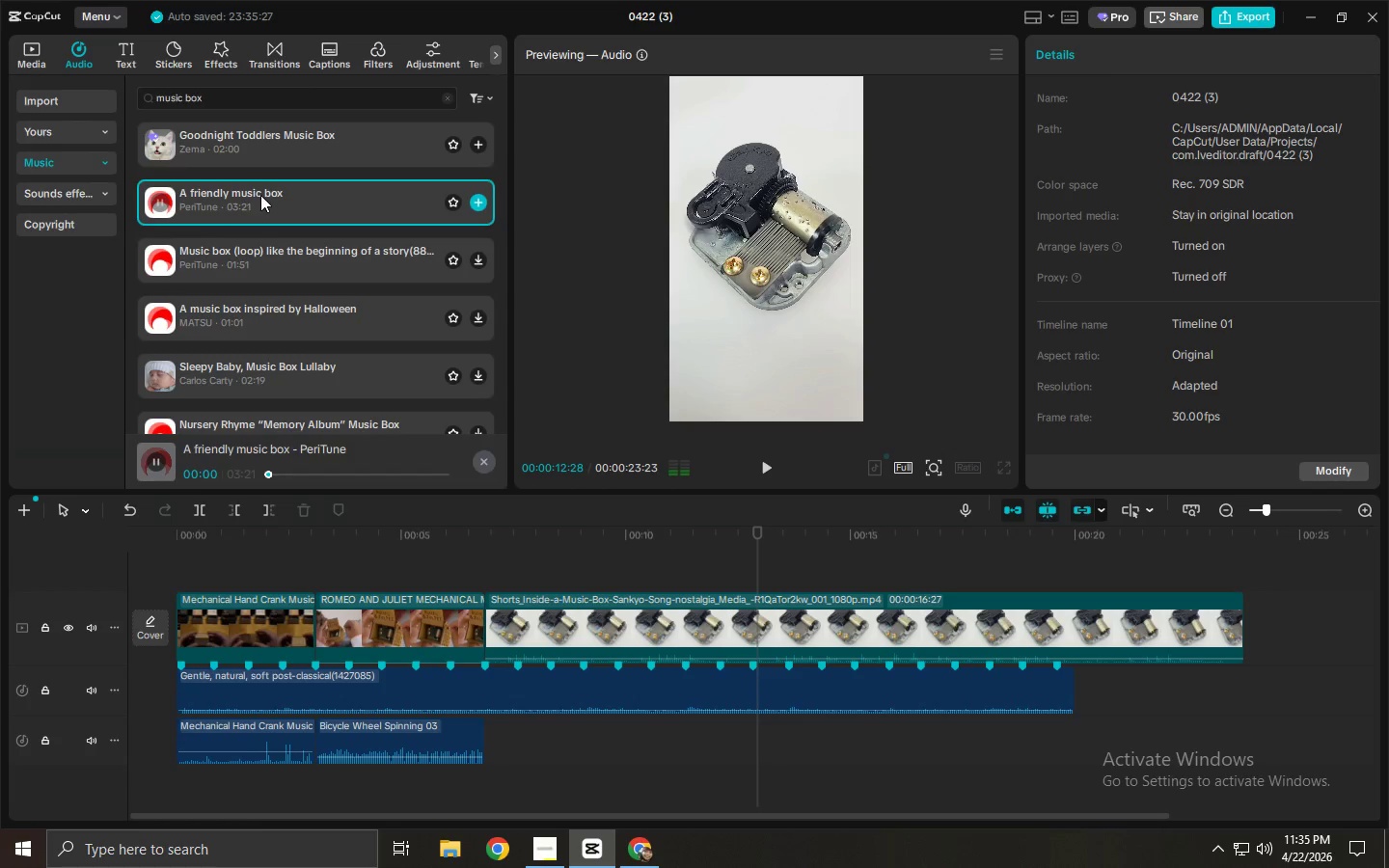 
left_click([320, 263])
 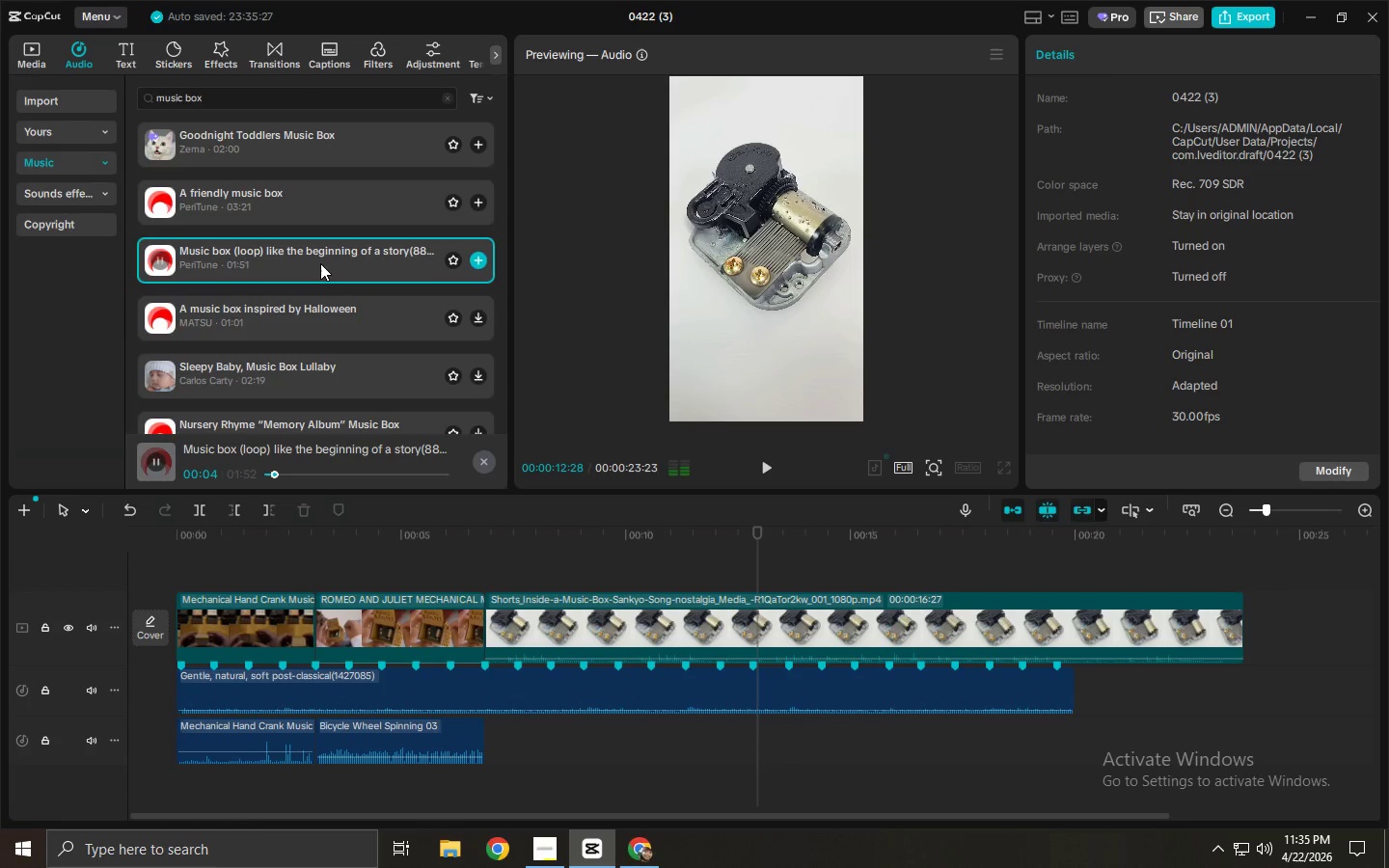 
wait(7.25)
 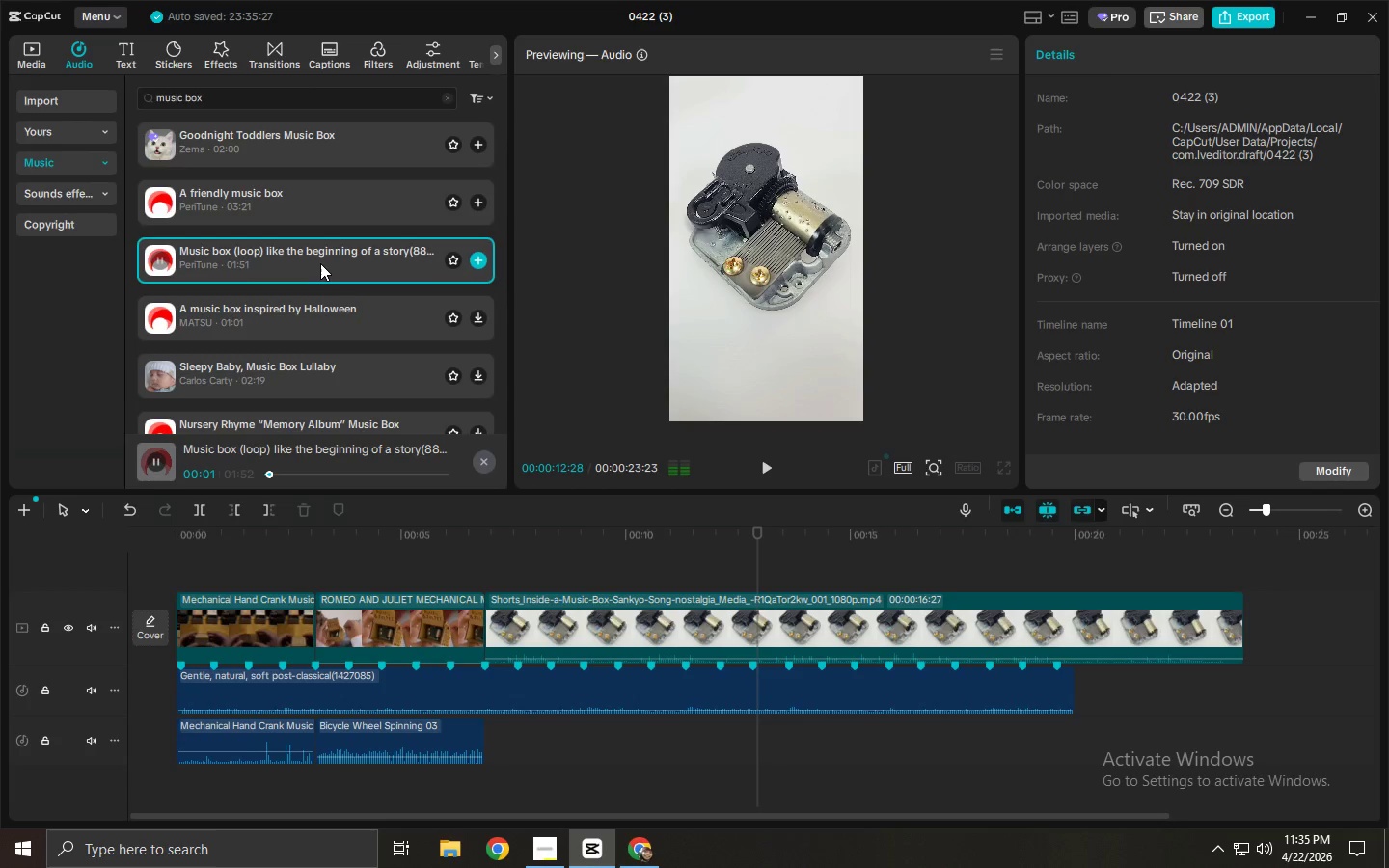 
key(Space)
 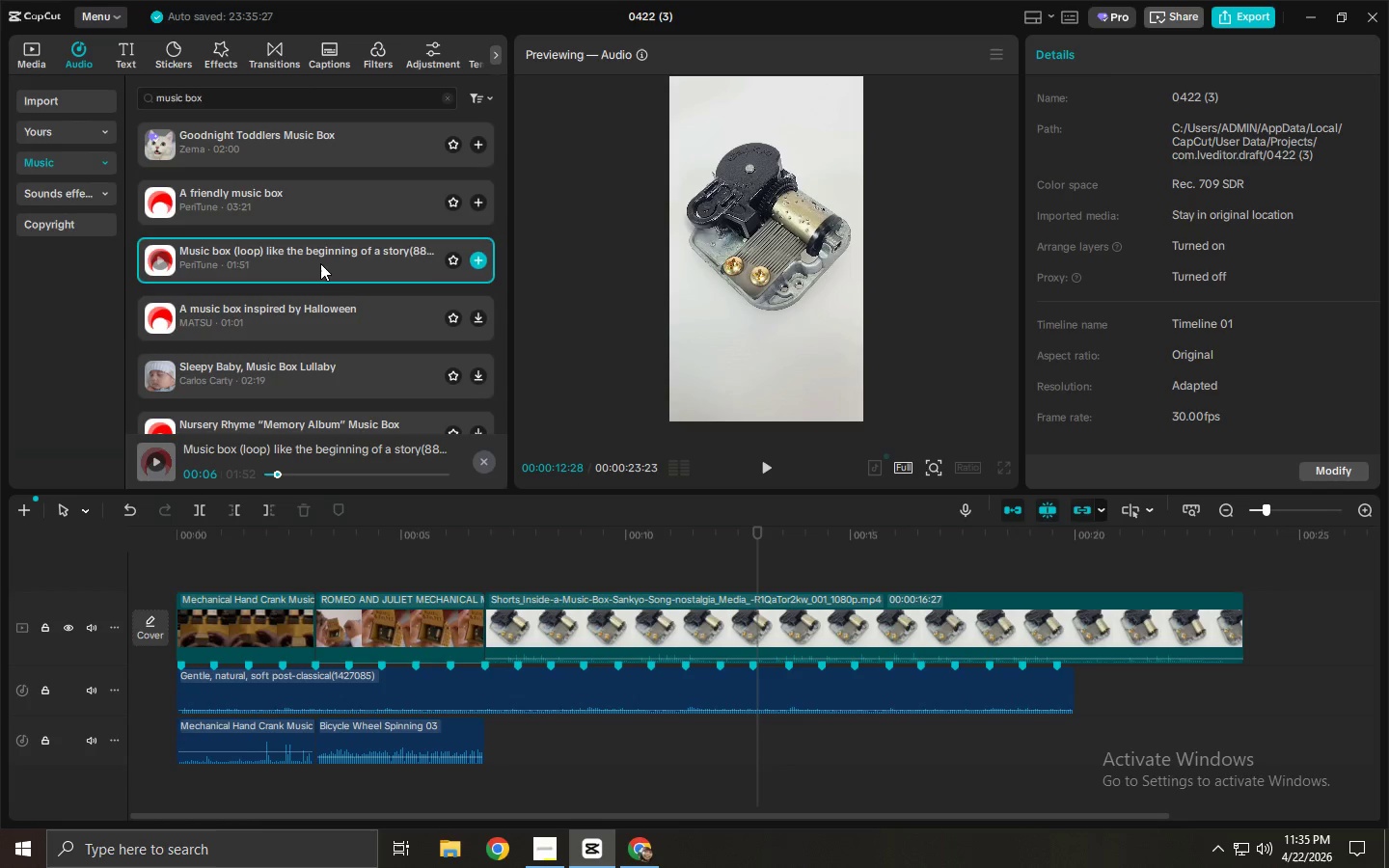 
key(Alt+AltLeft)
 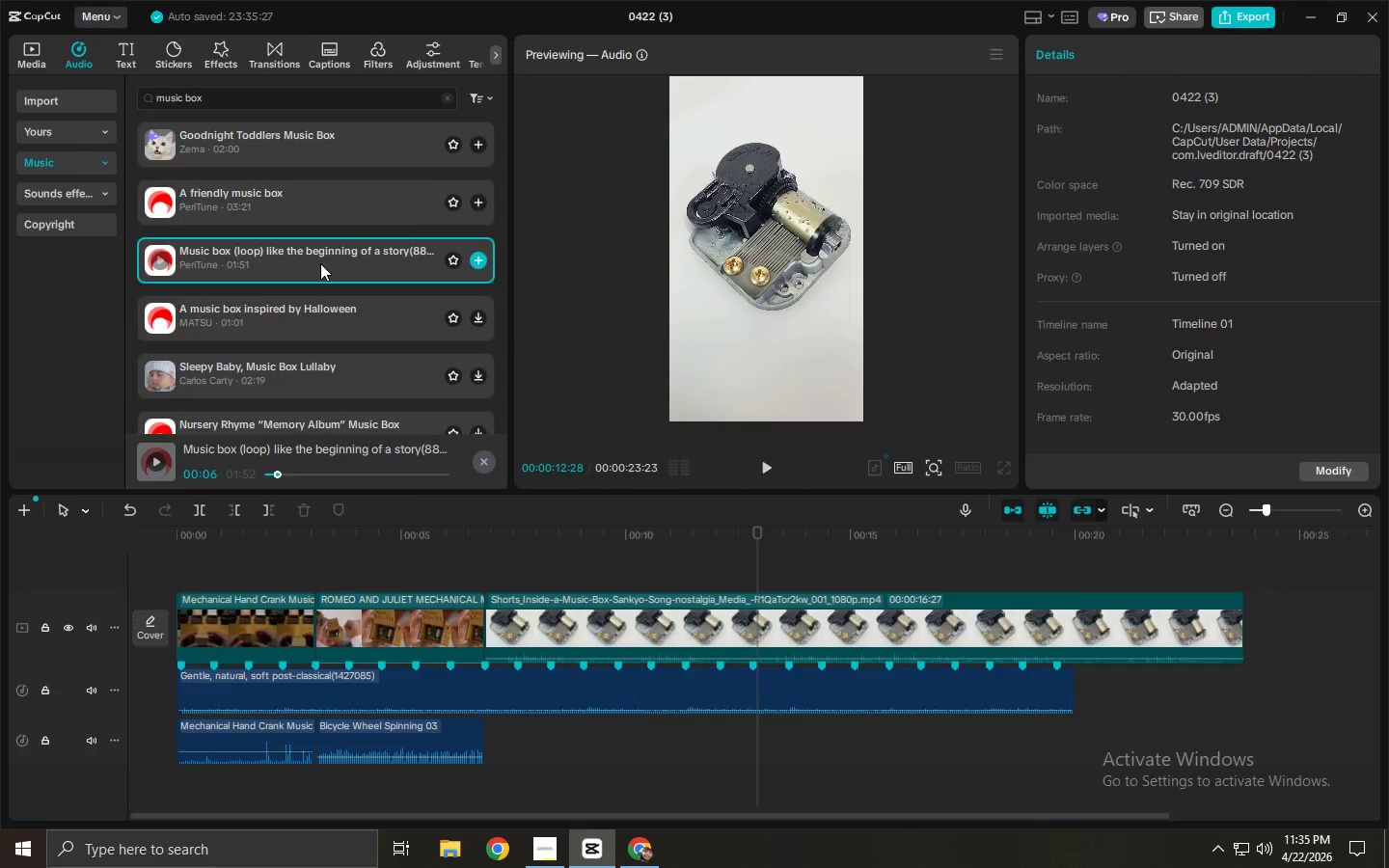 
key(Alt+Tab)
 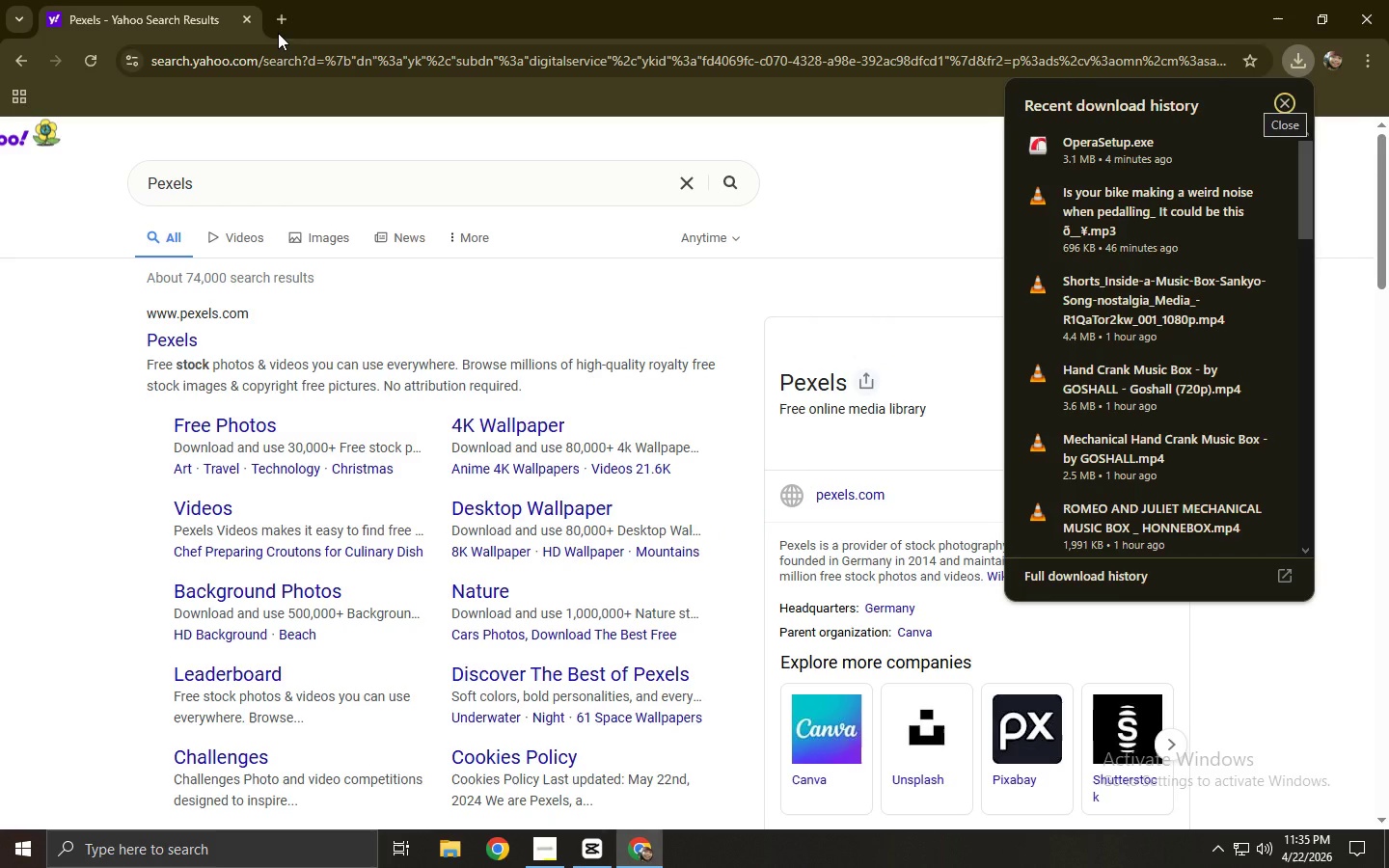 
left_click([276, 28])
 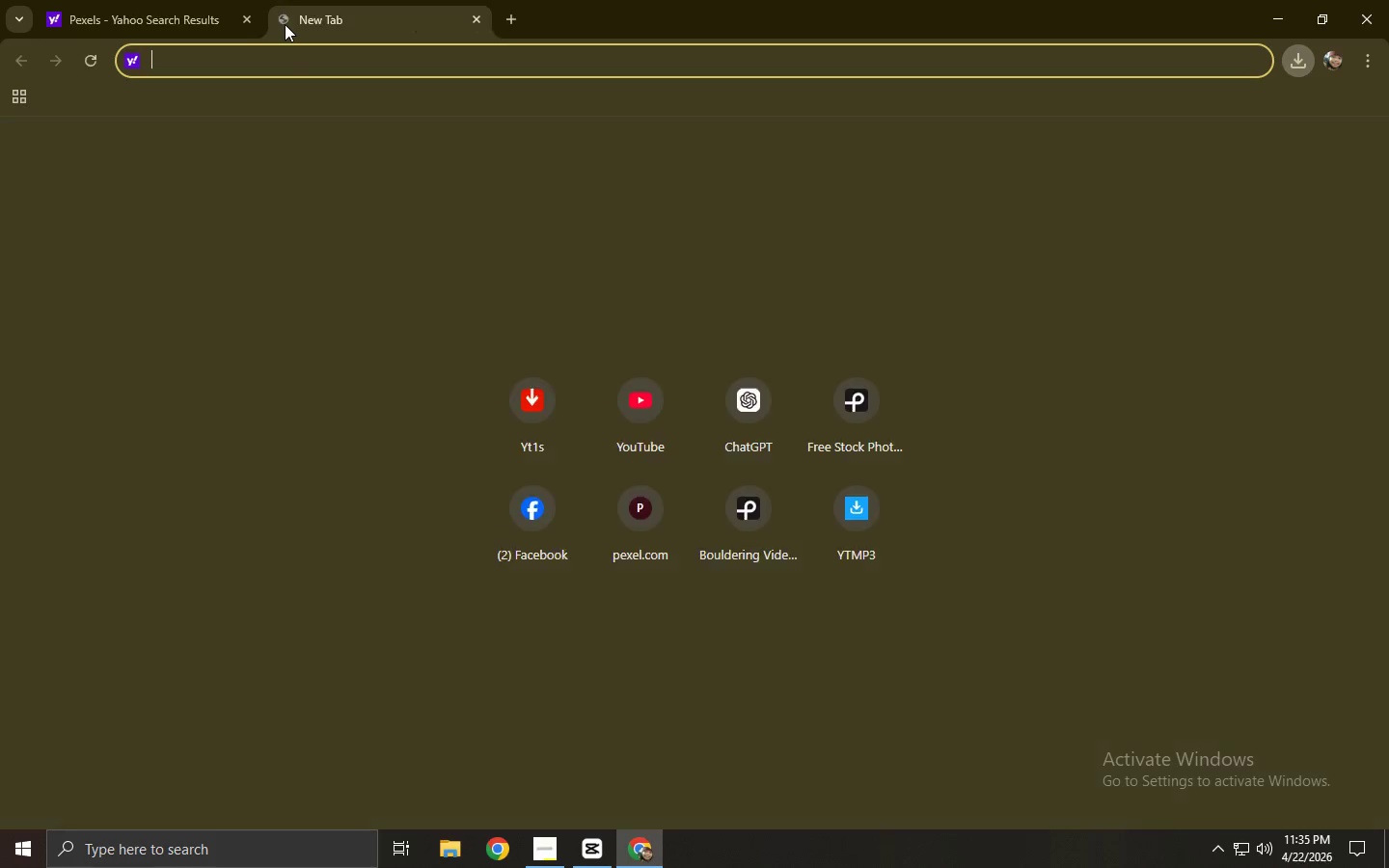 
key(Y)
 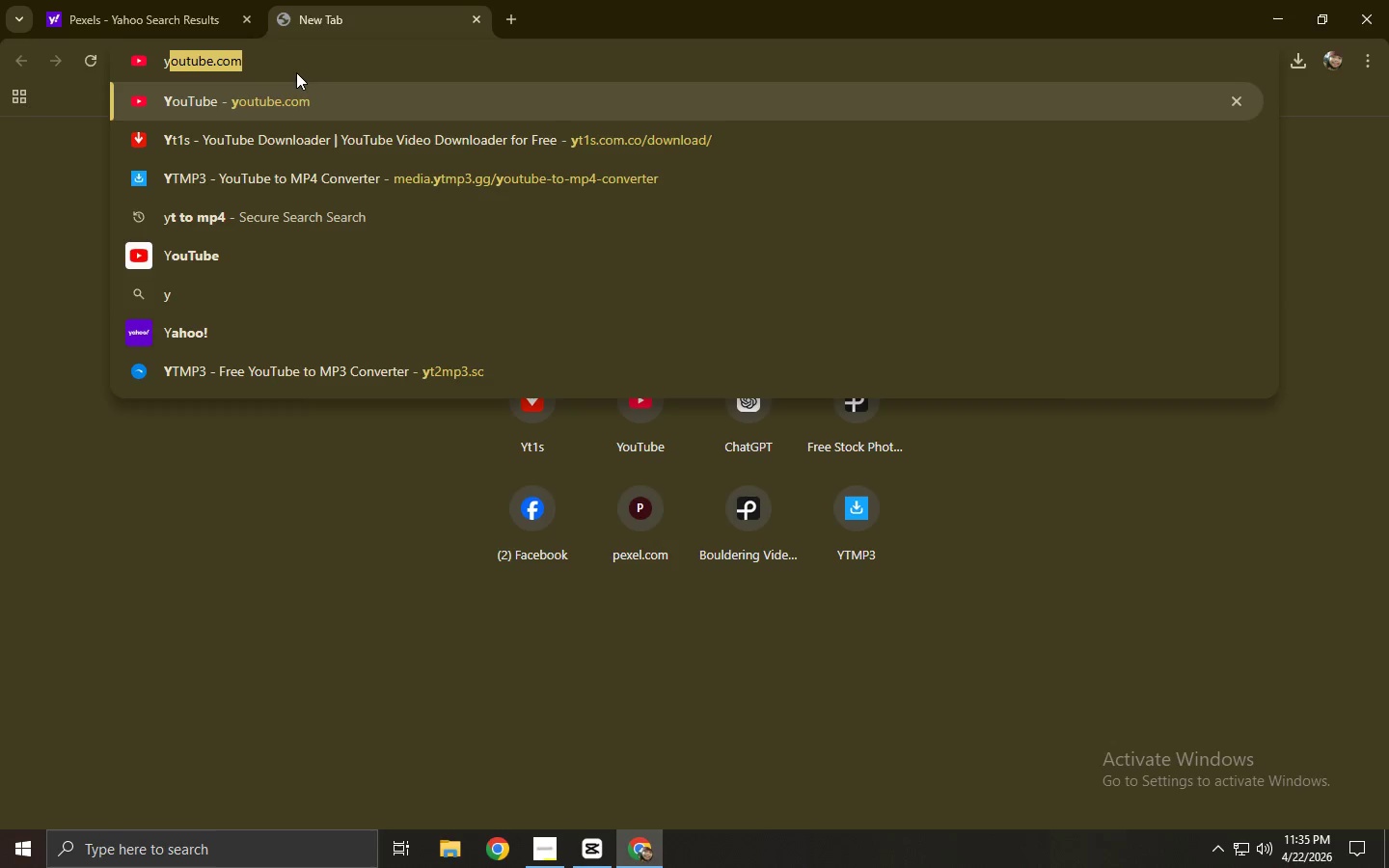 
double_click([297, 102])
 